 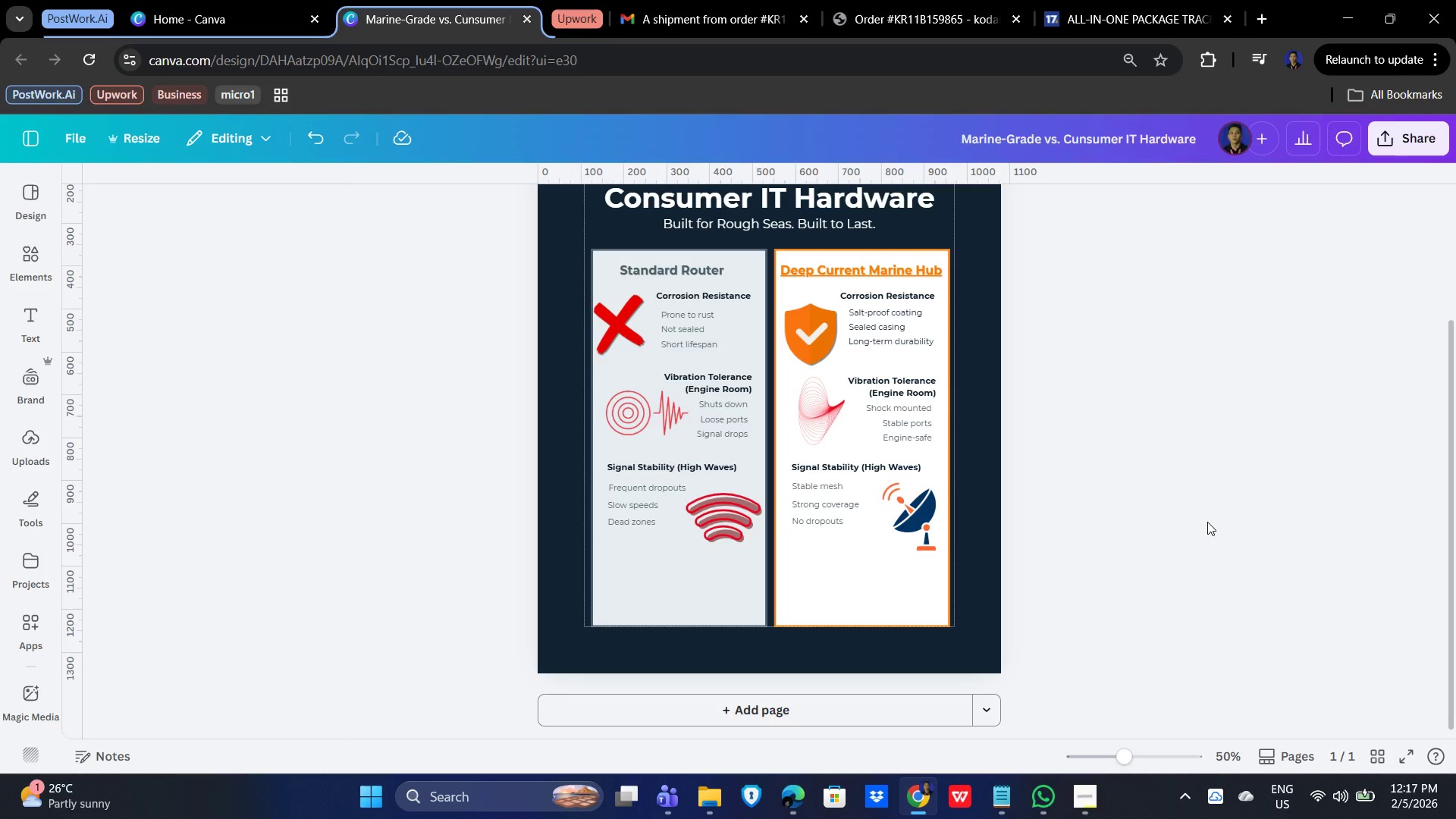 
left_click([149, 218])
 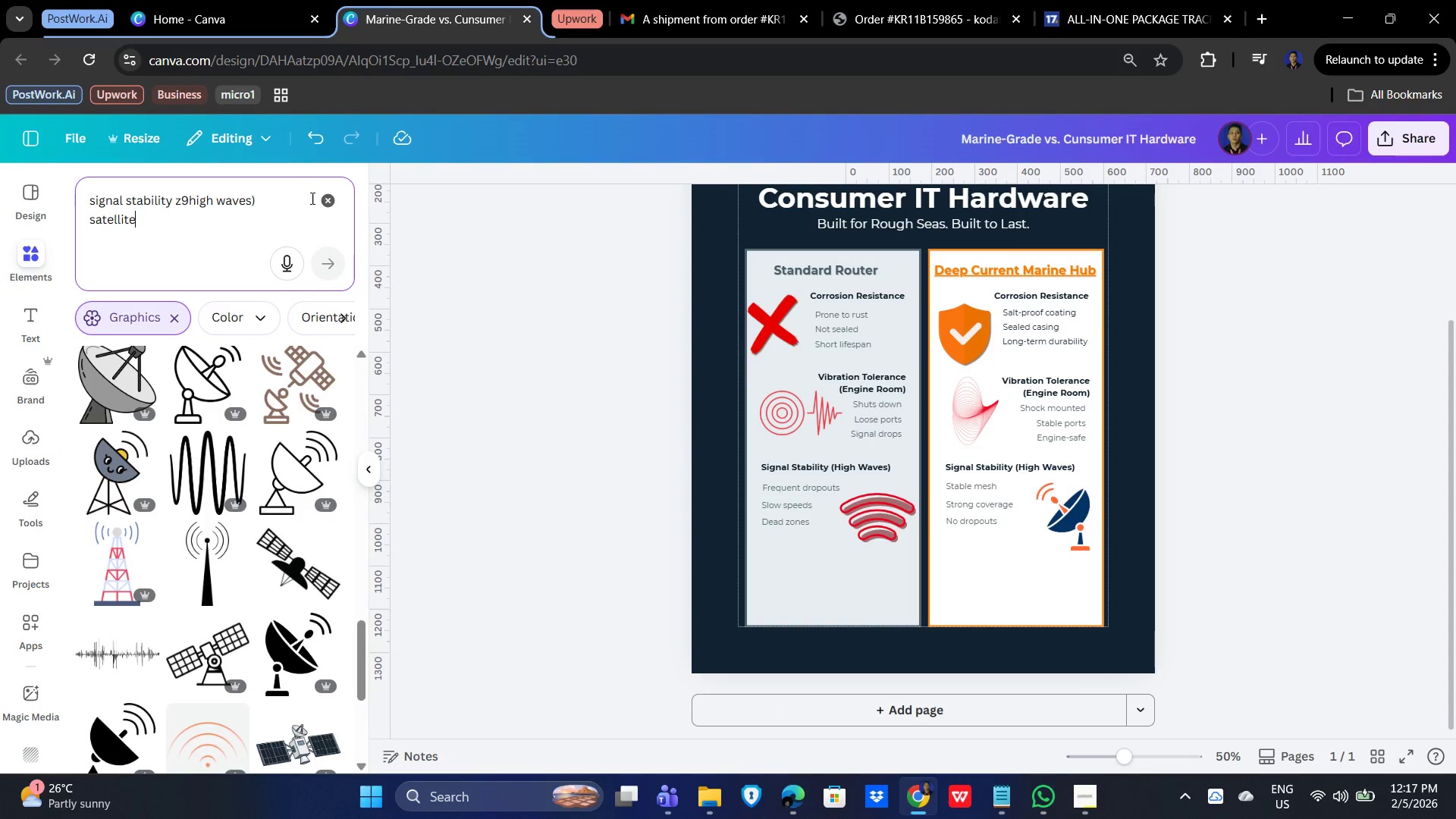 
left_click([325, 197])
 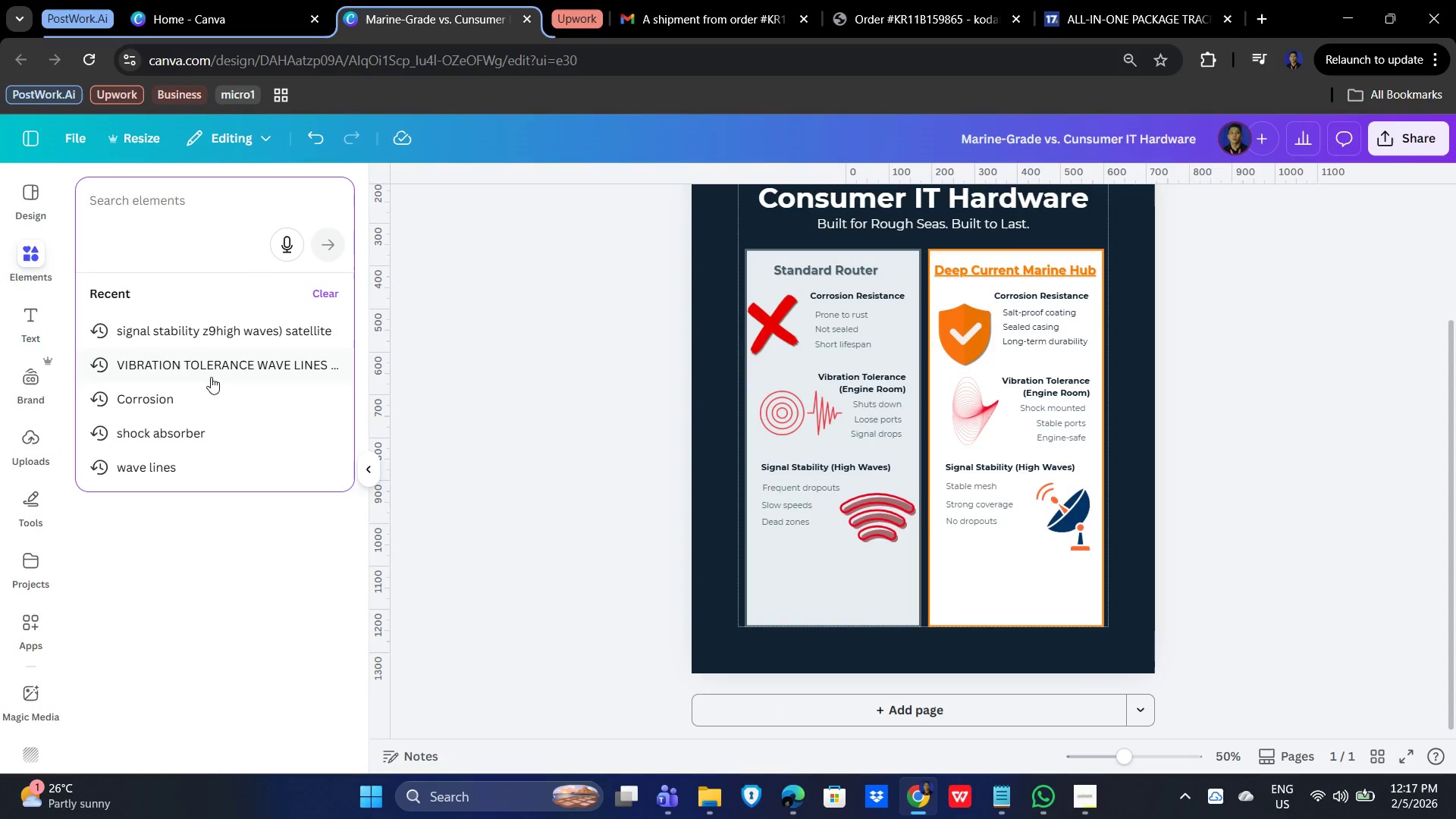 
type(rectangle)
 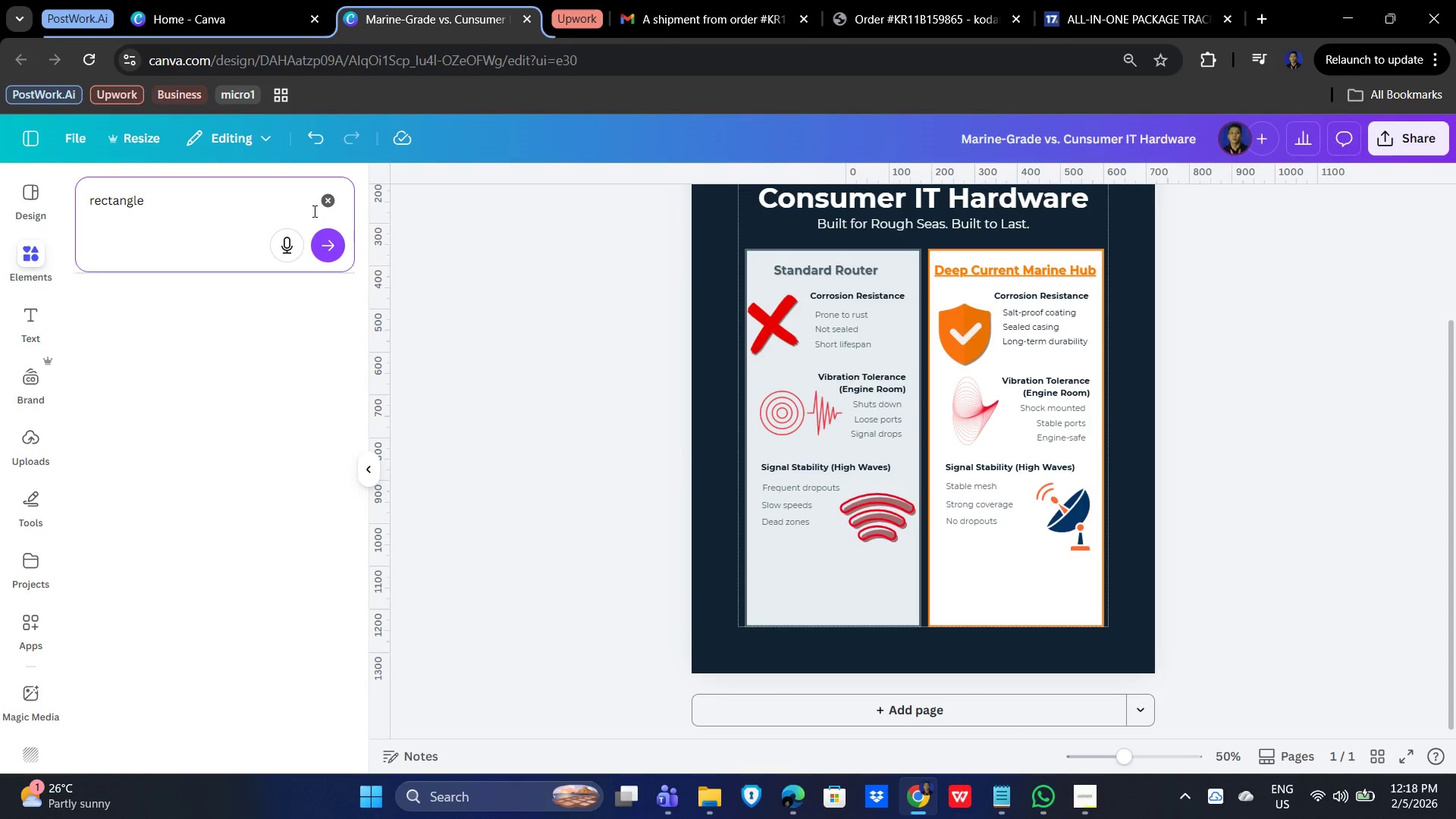 
key(Enter)
 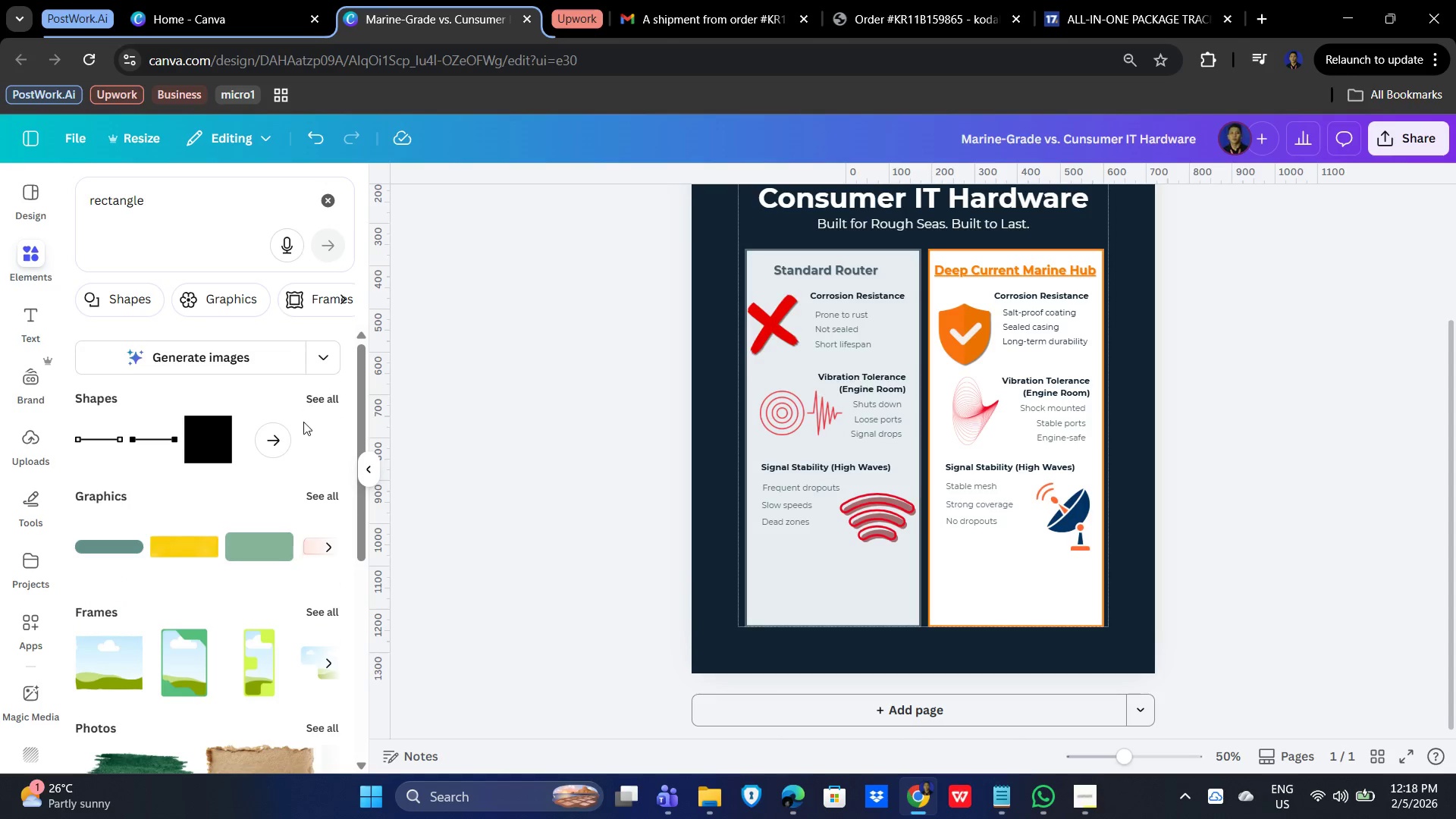 
left_click([220, 431])
 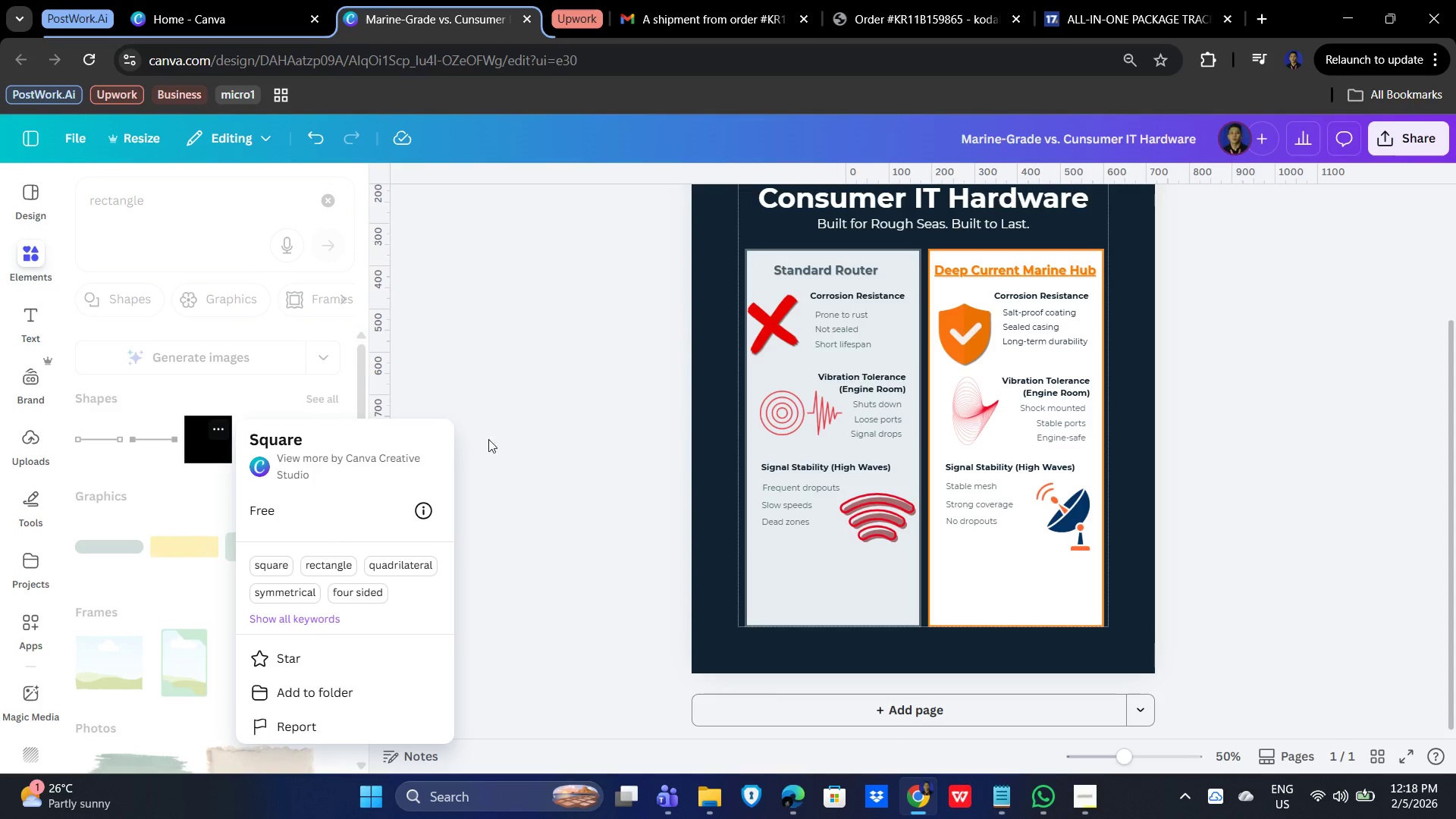 
left_click_drag(start_coordinate=[573, 420], to_coordinate=[568, 420])
 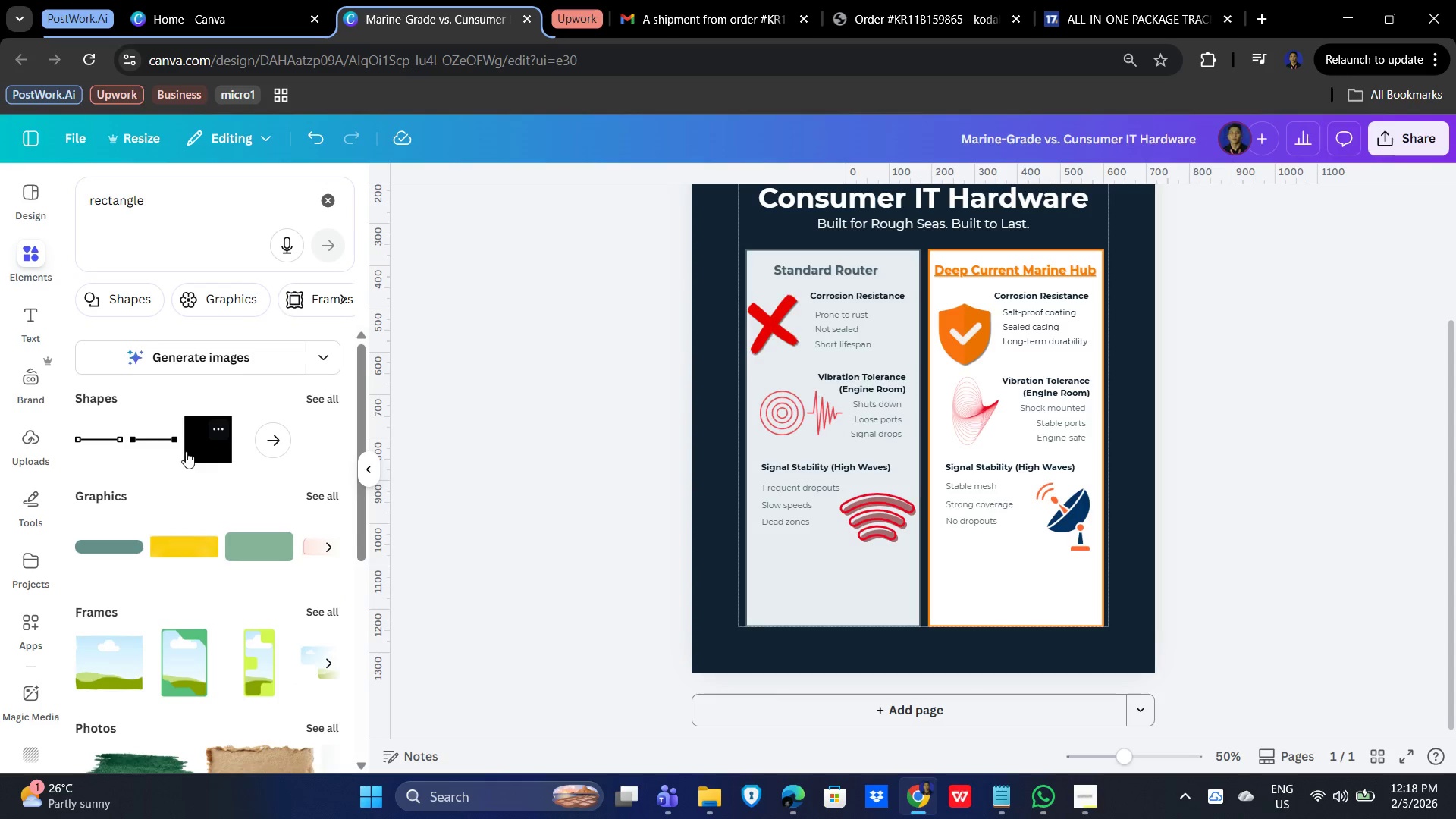 
left_click([186, 450])
 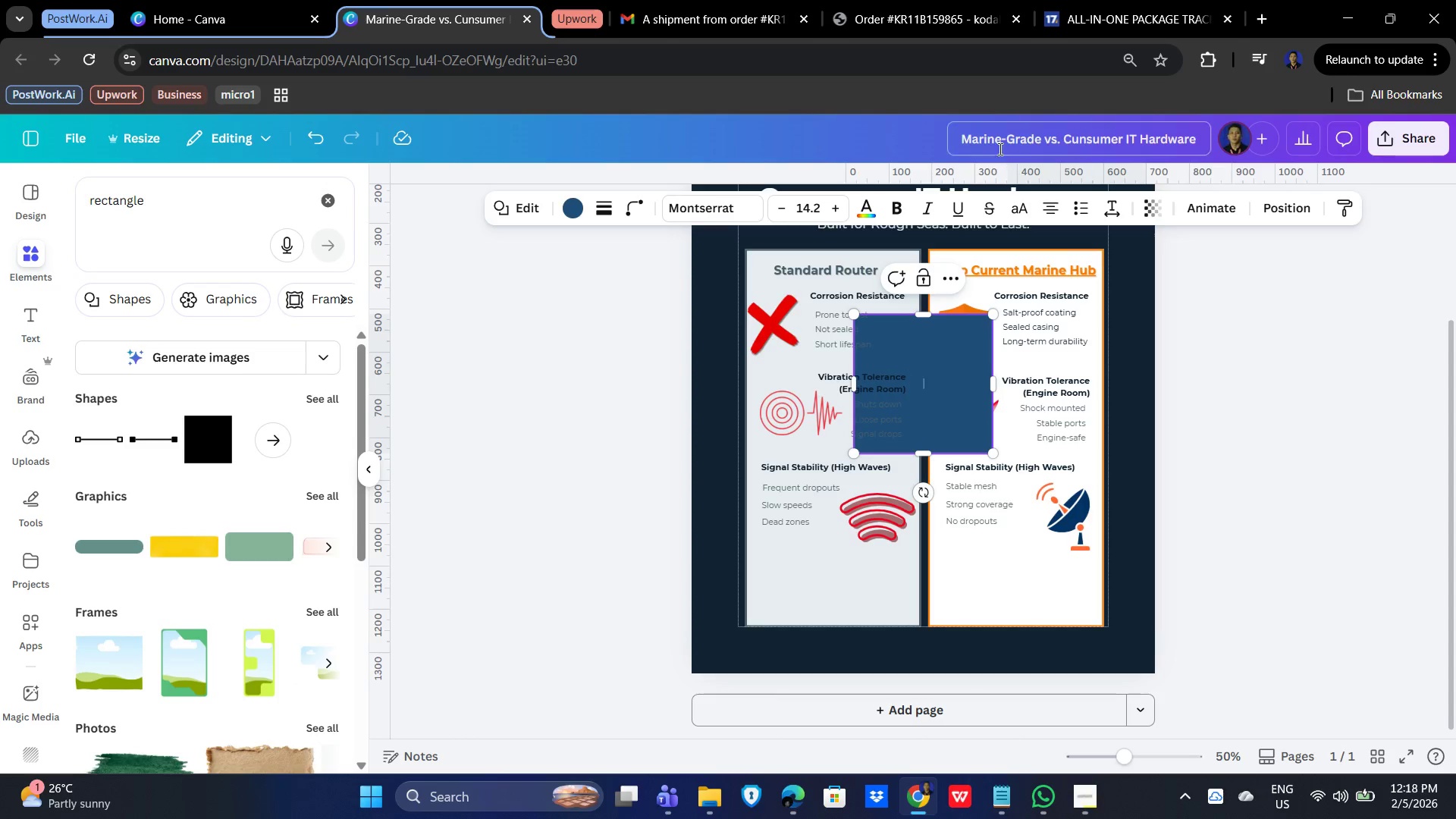 
left_click([570, 199])
 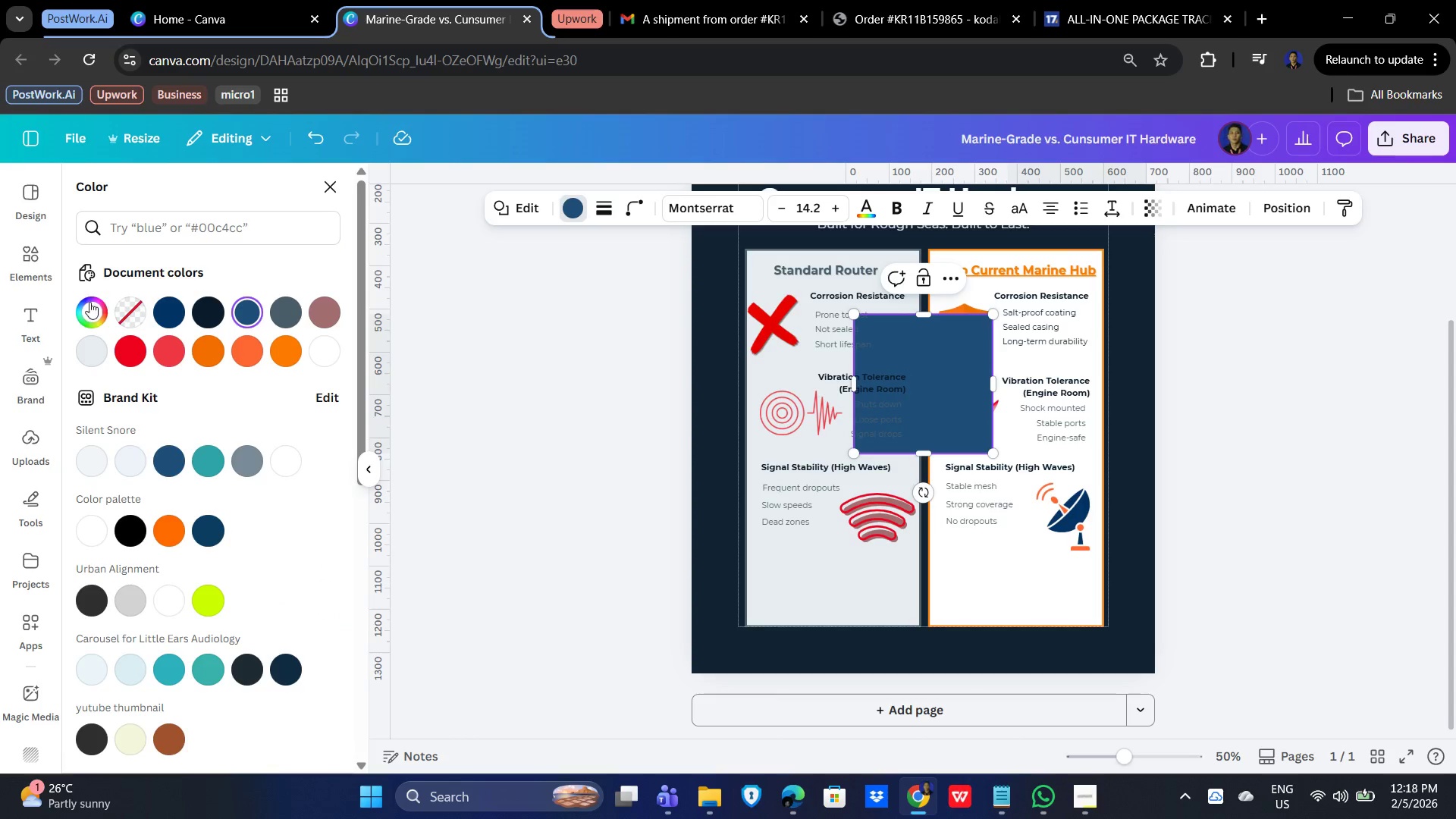 
double_click([88, 306])
 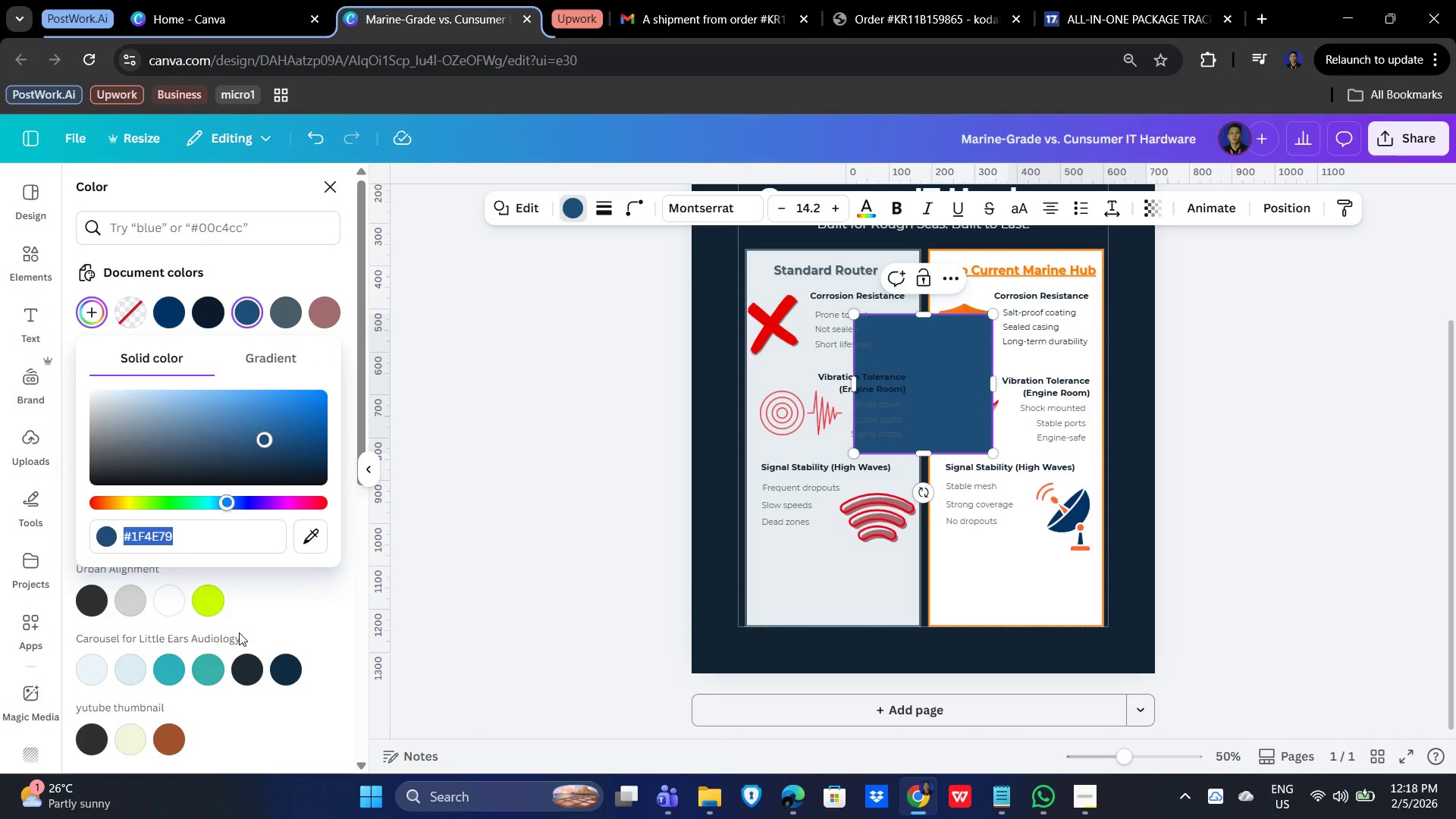 
type(4a5d6a)
 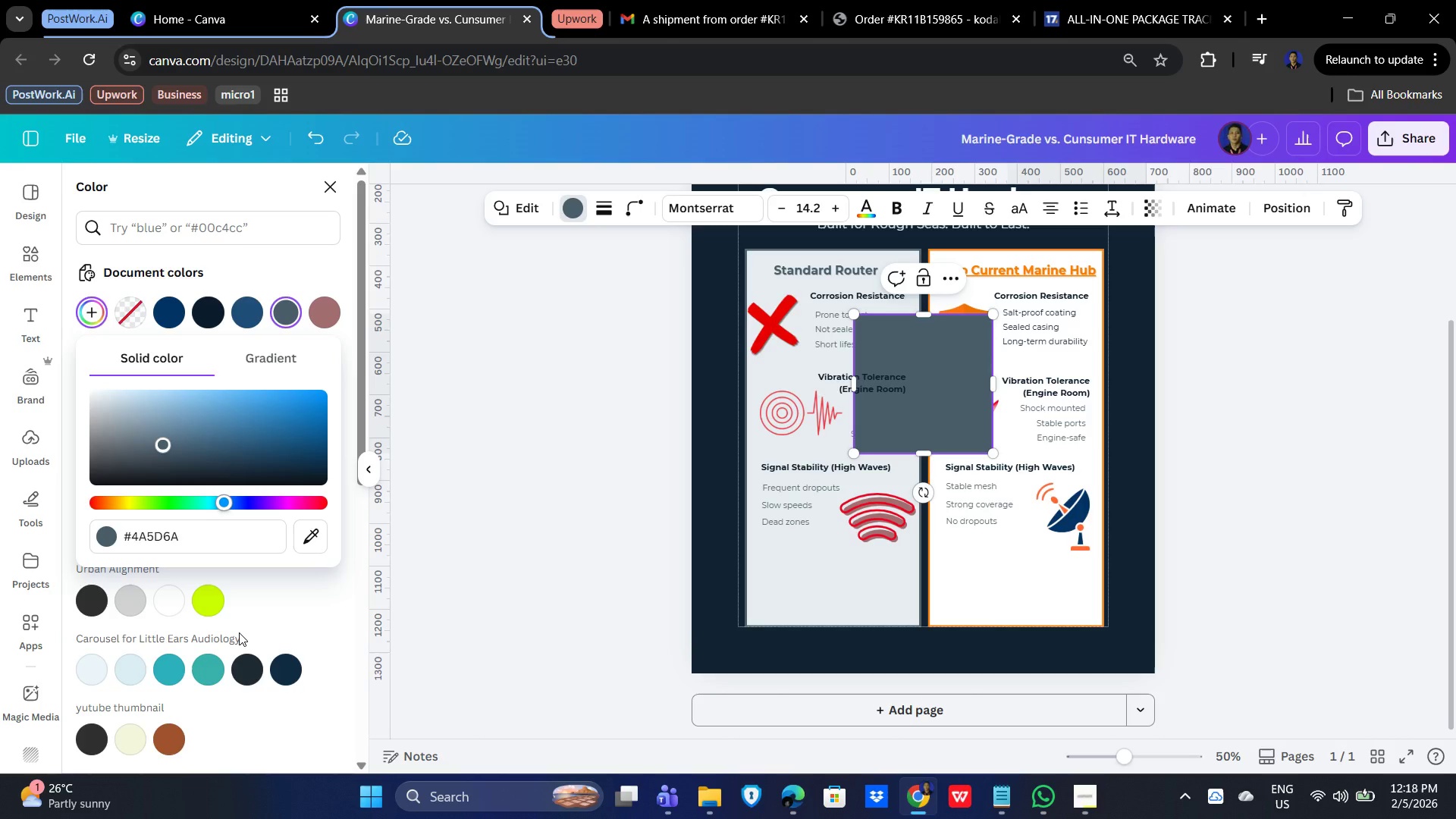 
key(NumpadEnter)
 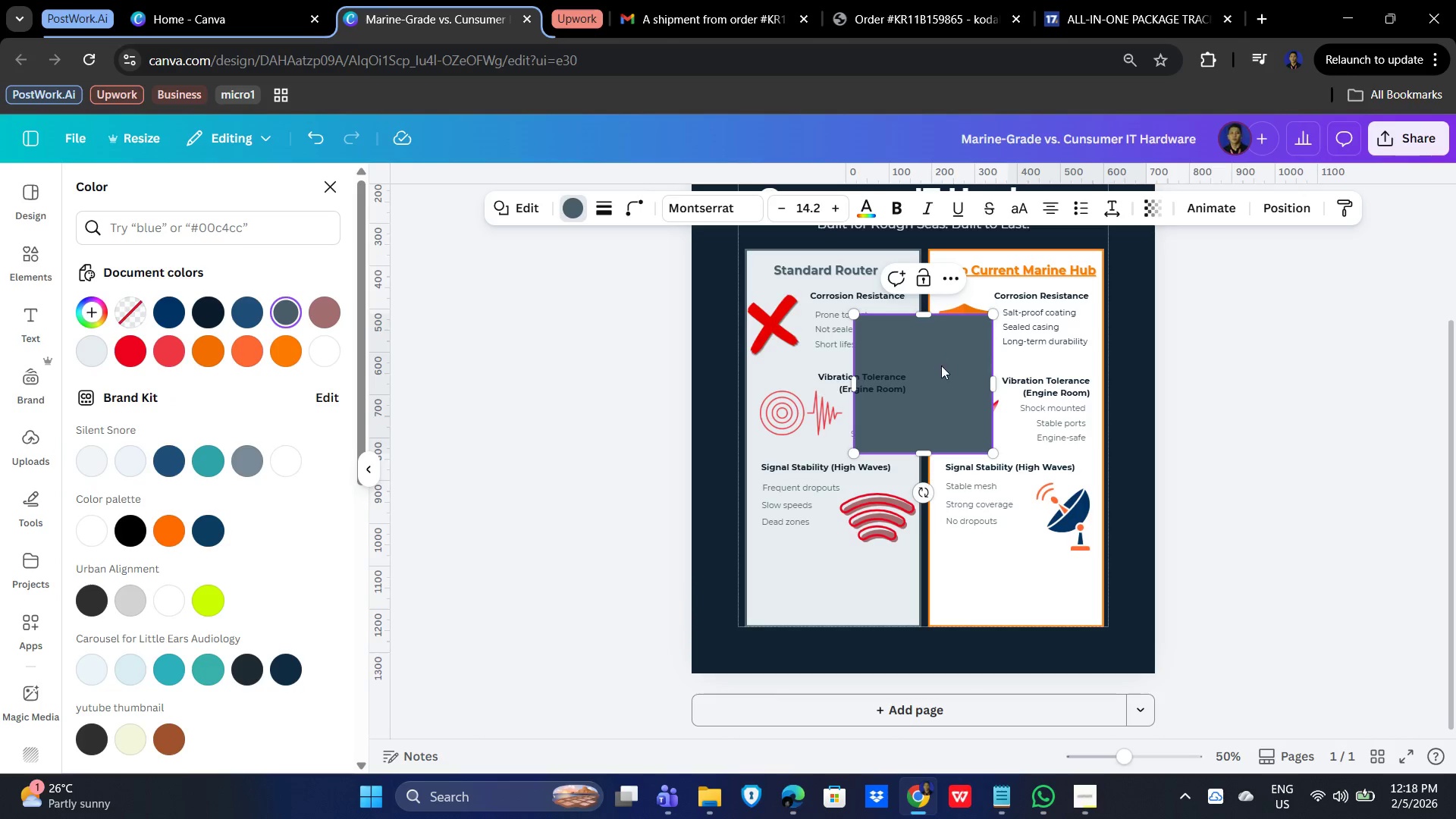 
left_click([948, 367])
 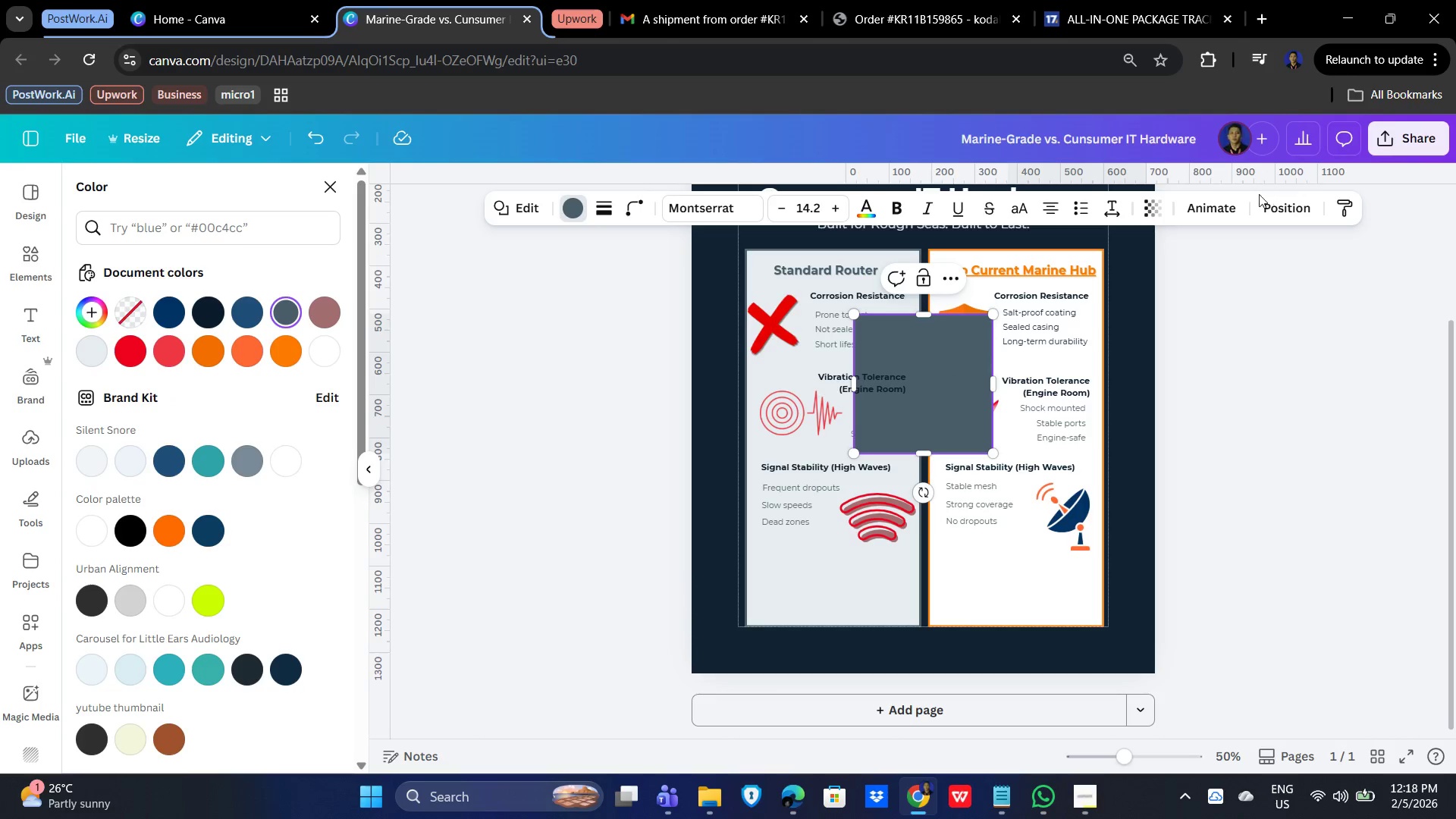 
left_click([1288, 204])
 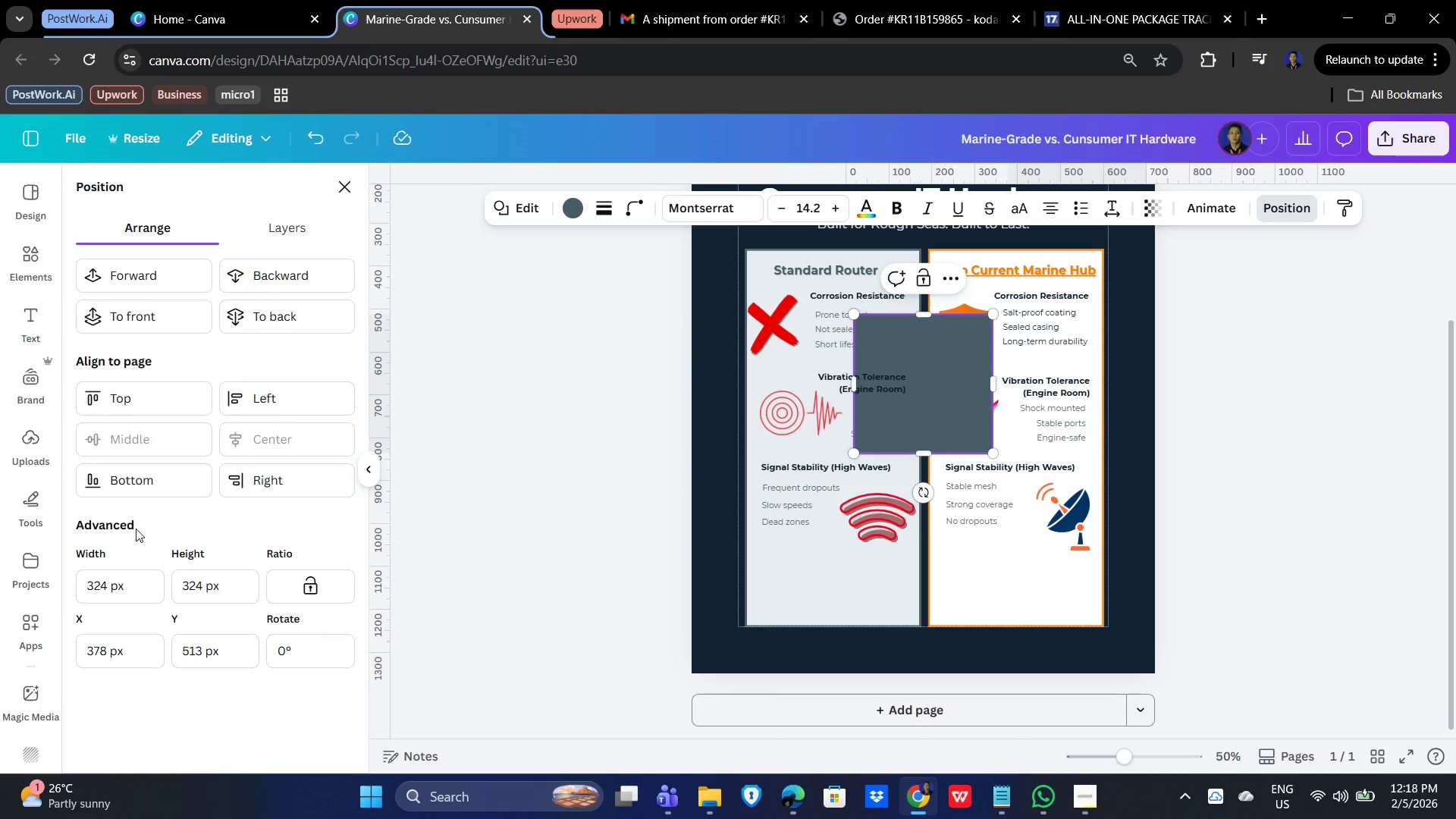 
left_click([123, 589])
 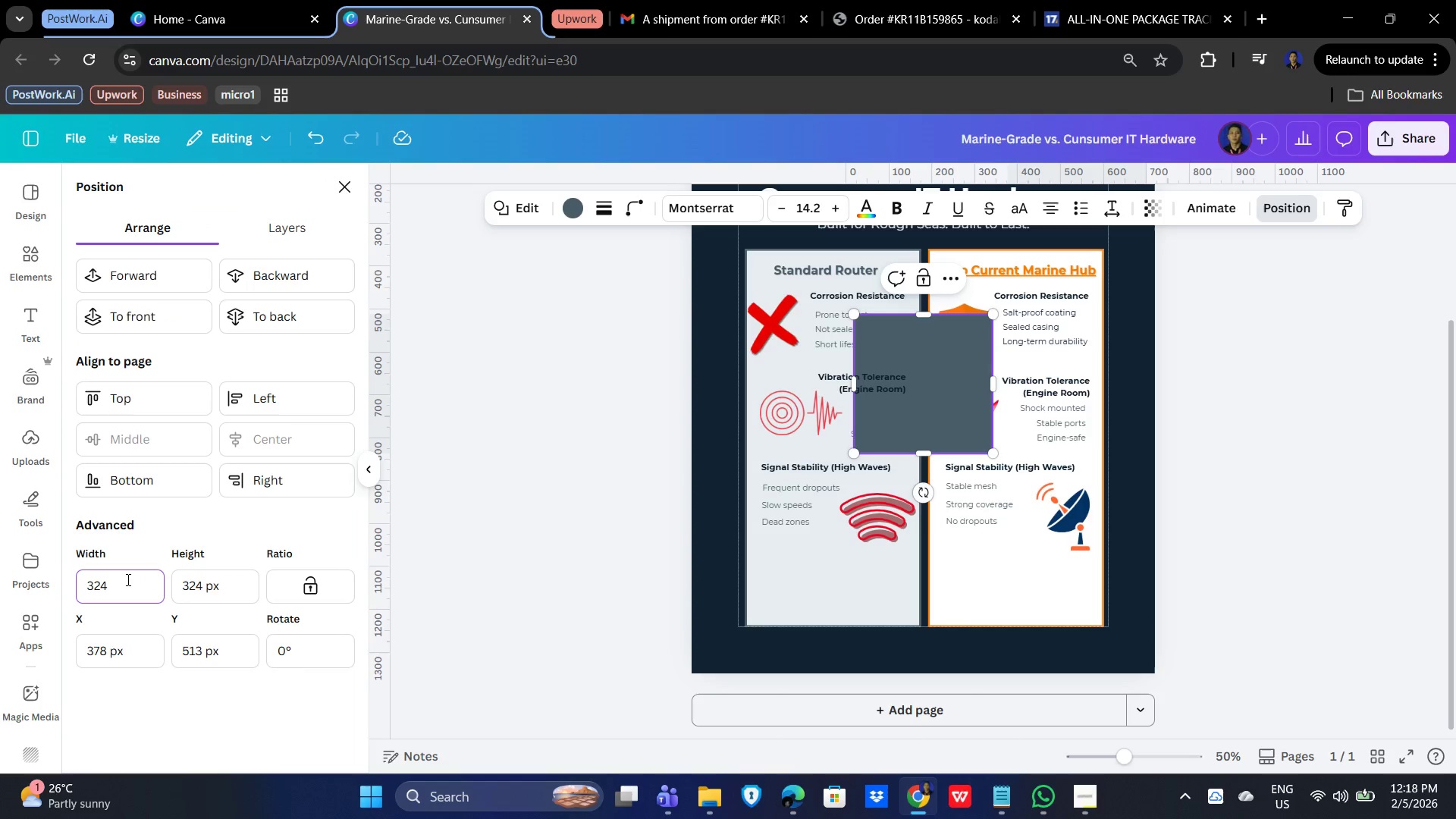 
wait(5.39)
 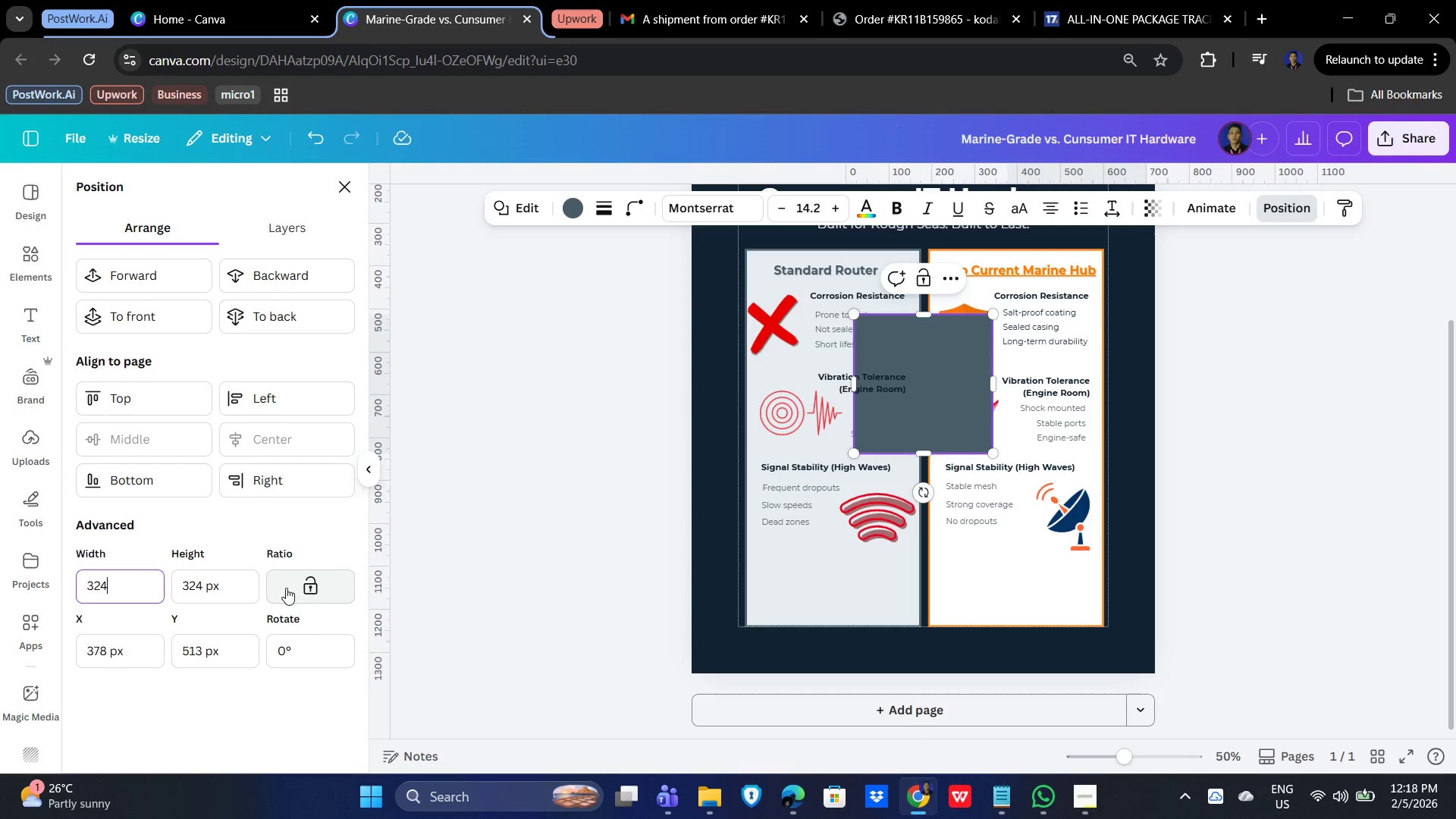 
left_click_drag(start_coordinate=[127, 579], to_coordinate=[59, 571])
 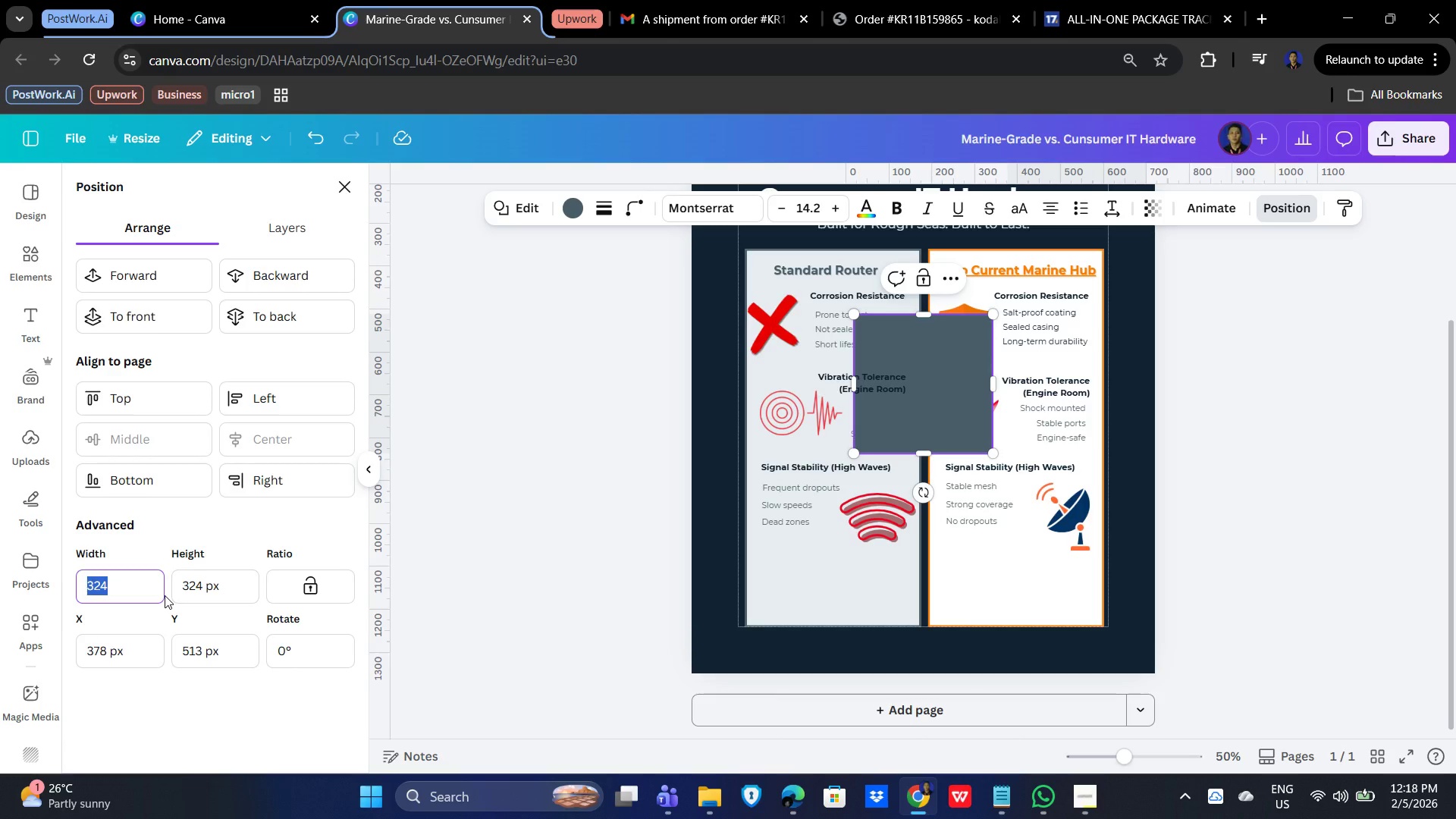 
wait(12.23)
 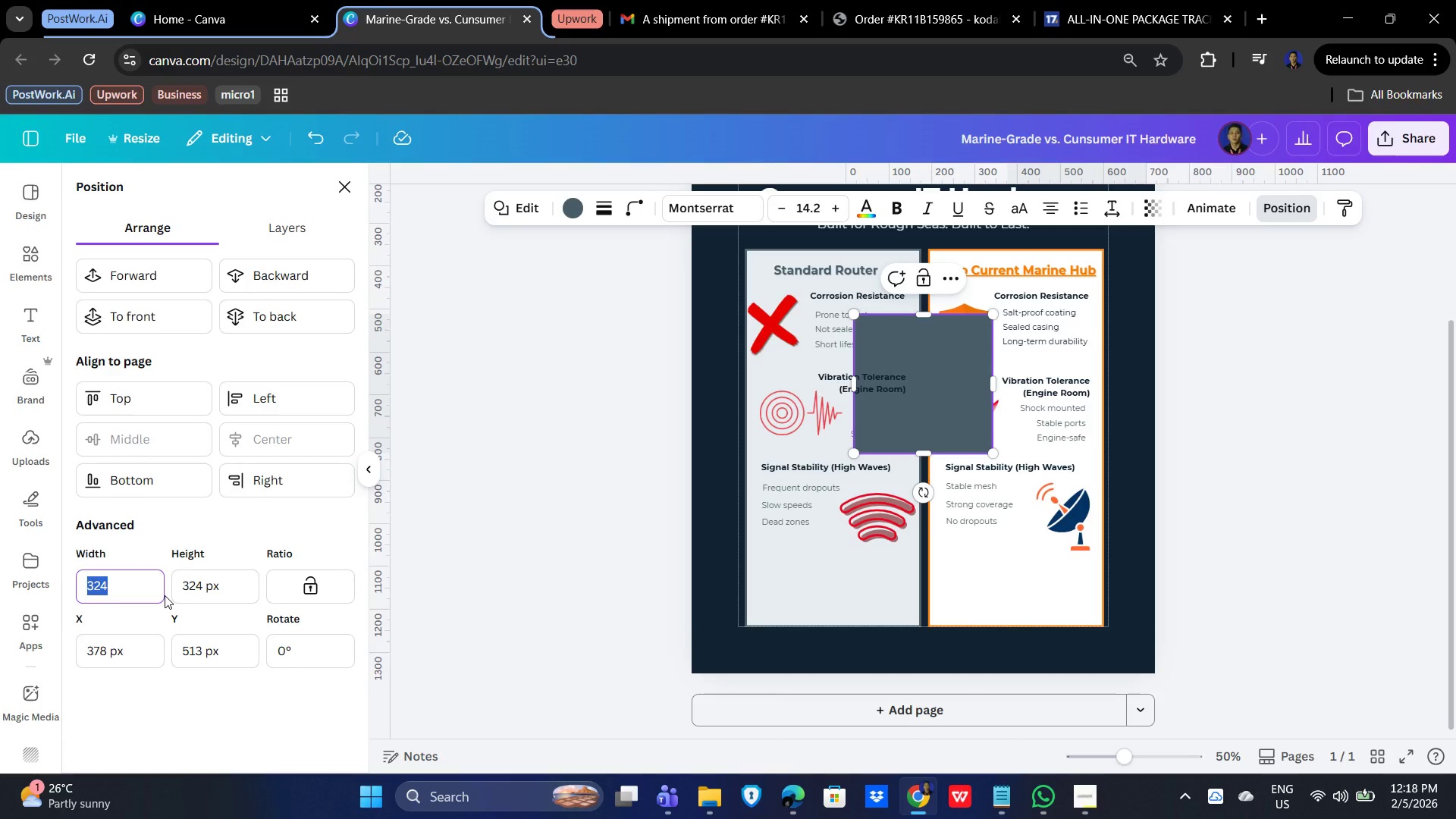 
left_click_drag(start_coordinate=[963, 333], to_coordinate=[877, 295])
 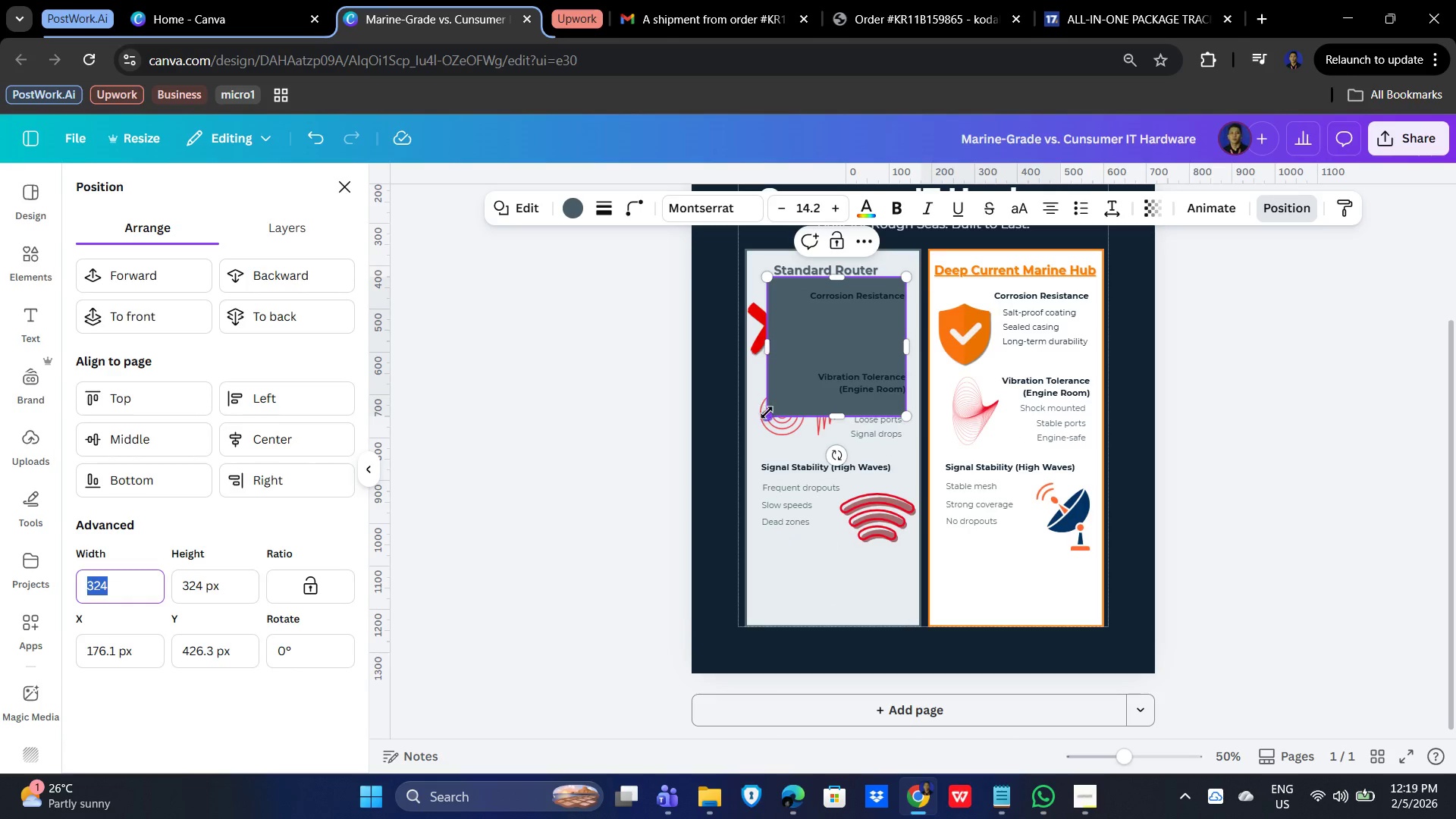 
left_click_drag(start_coordinate=[766, 416], to_coordinate=[814, 356])
 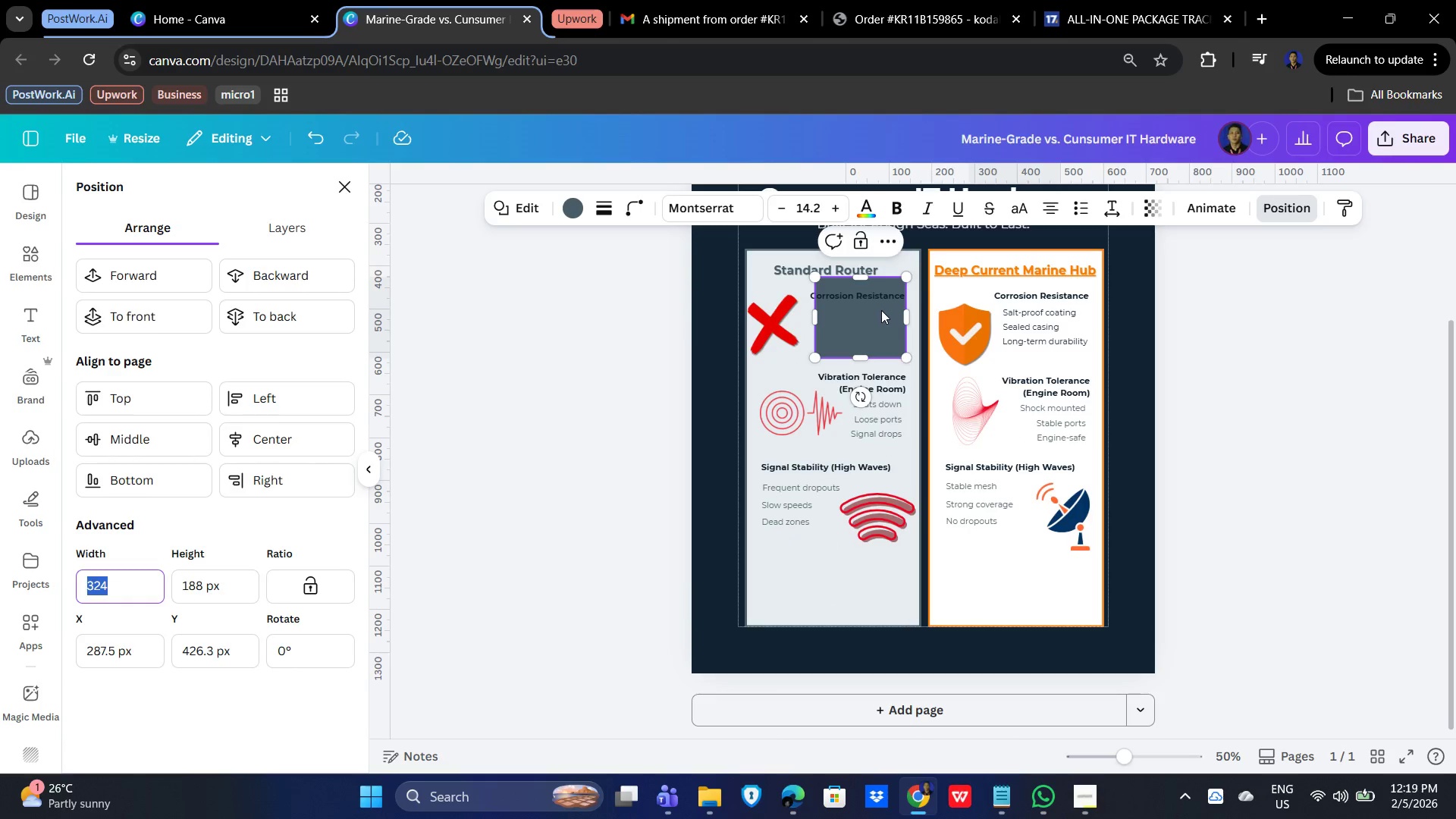 
left_click_drag(start_coordinate=[881, 310], to_coordinate=[889, 314])
 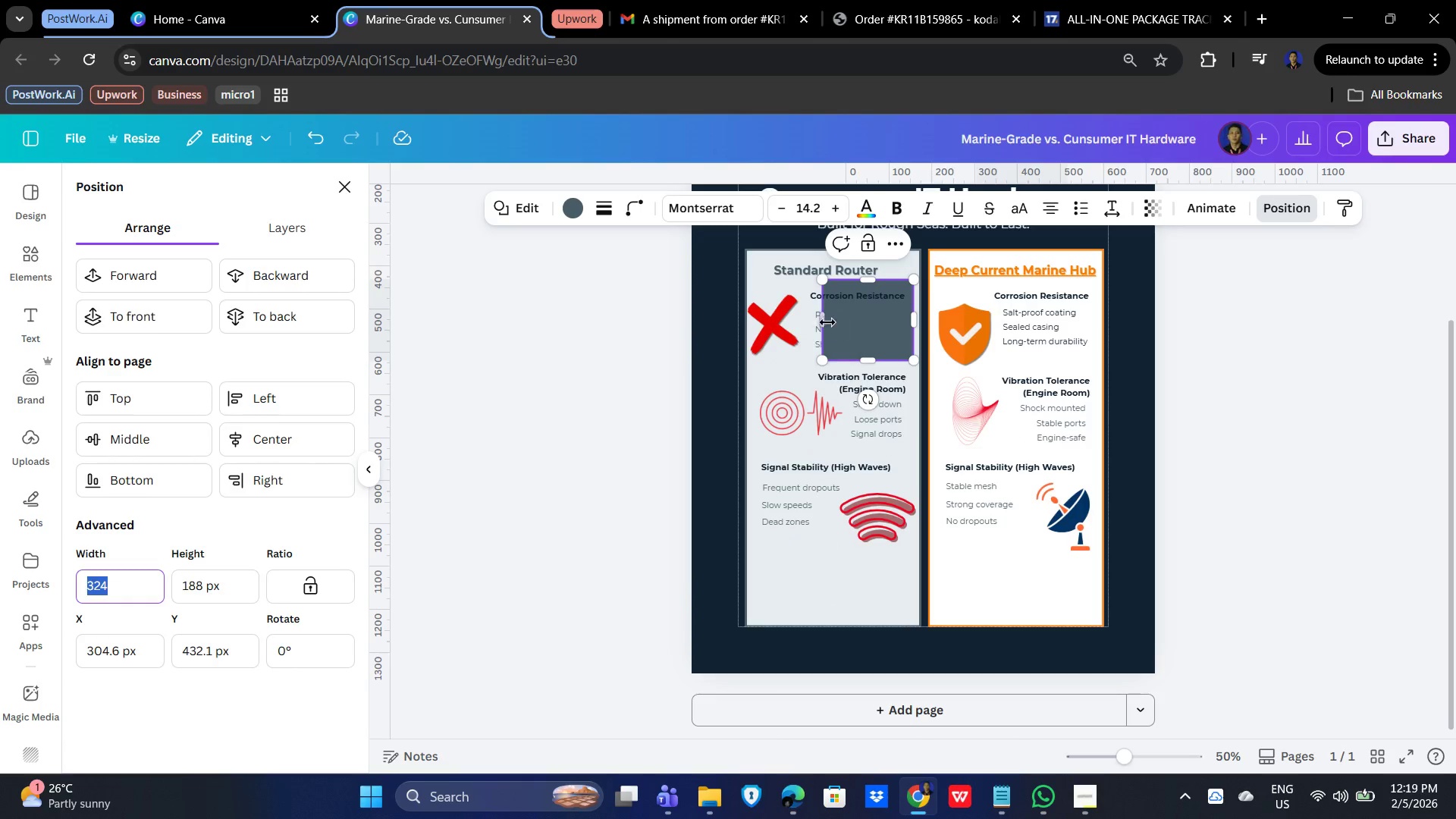 
left_click_drag(start_coordinate=[822, 322], to_coordinate=[800, 321])
 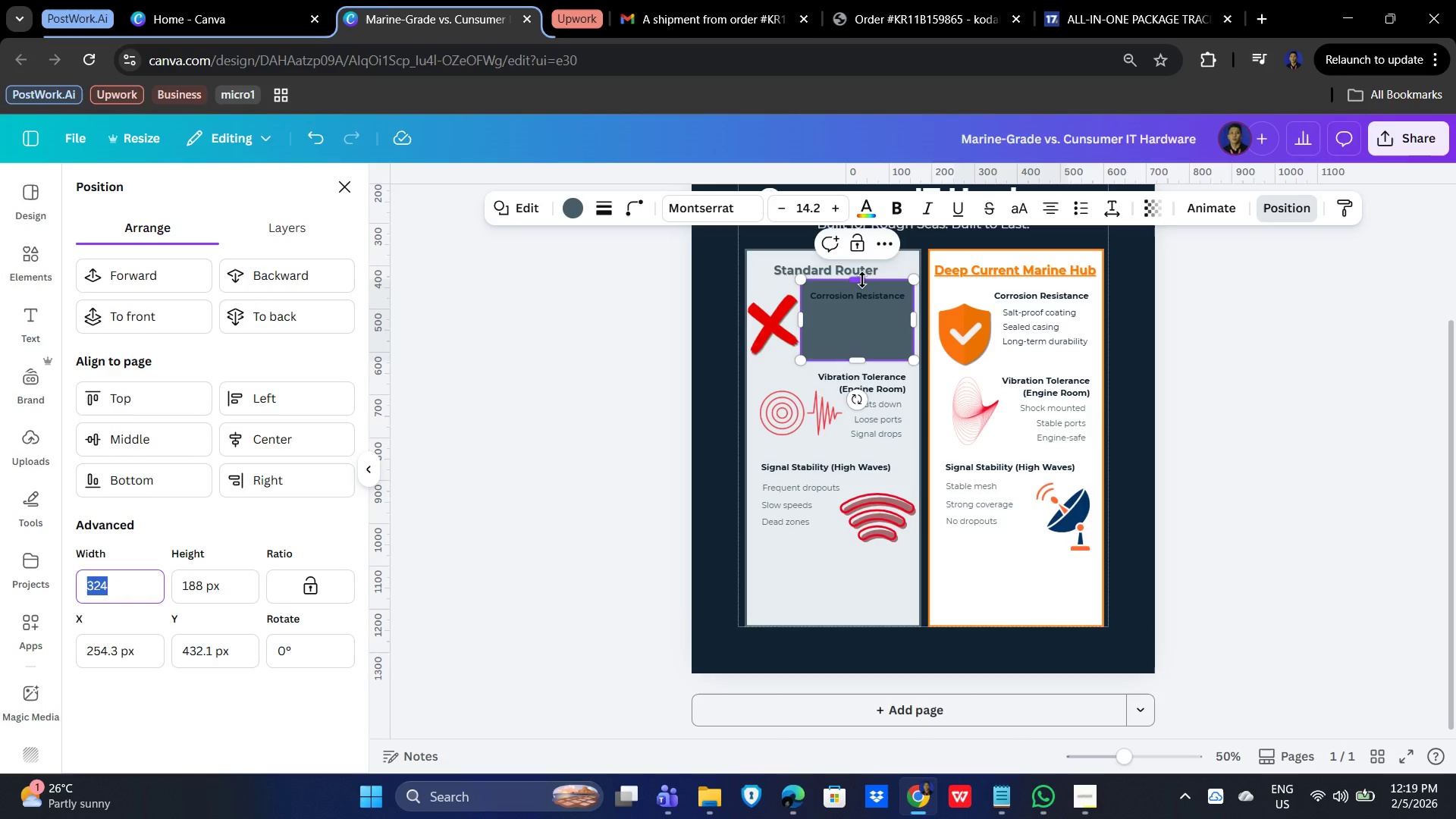 
left_click_drag(start_coordinate=[861, 278], to_coordinate=[860, 285])
 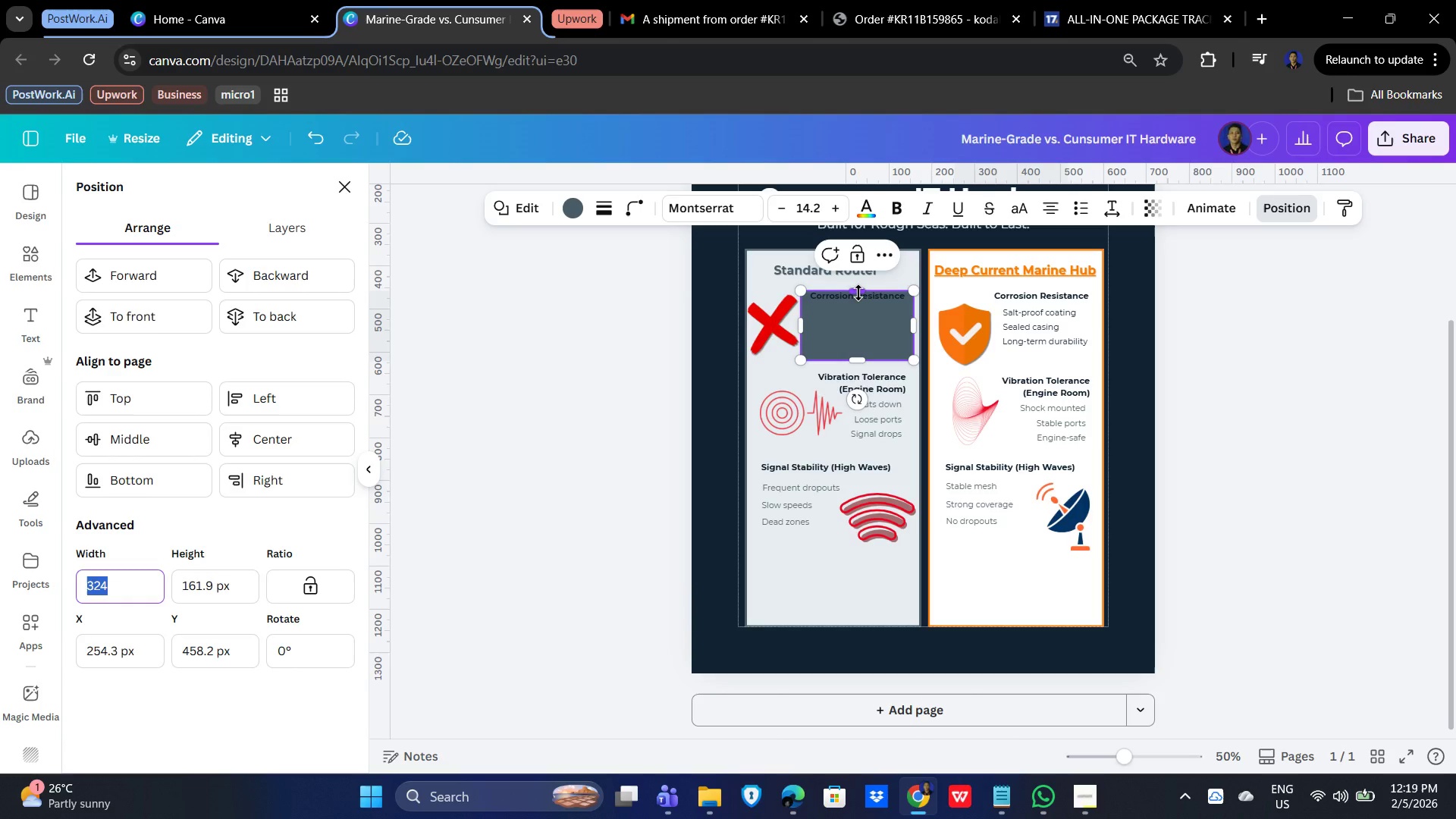 
left_click_drag(start_coordinate=[858, 293], to_coordinate=[859, 287])
 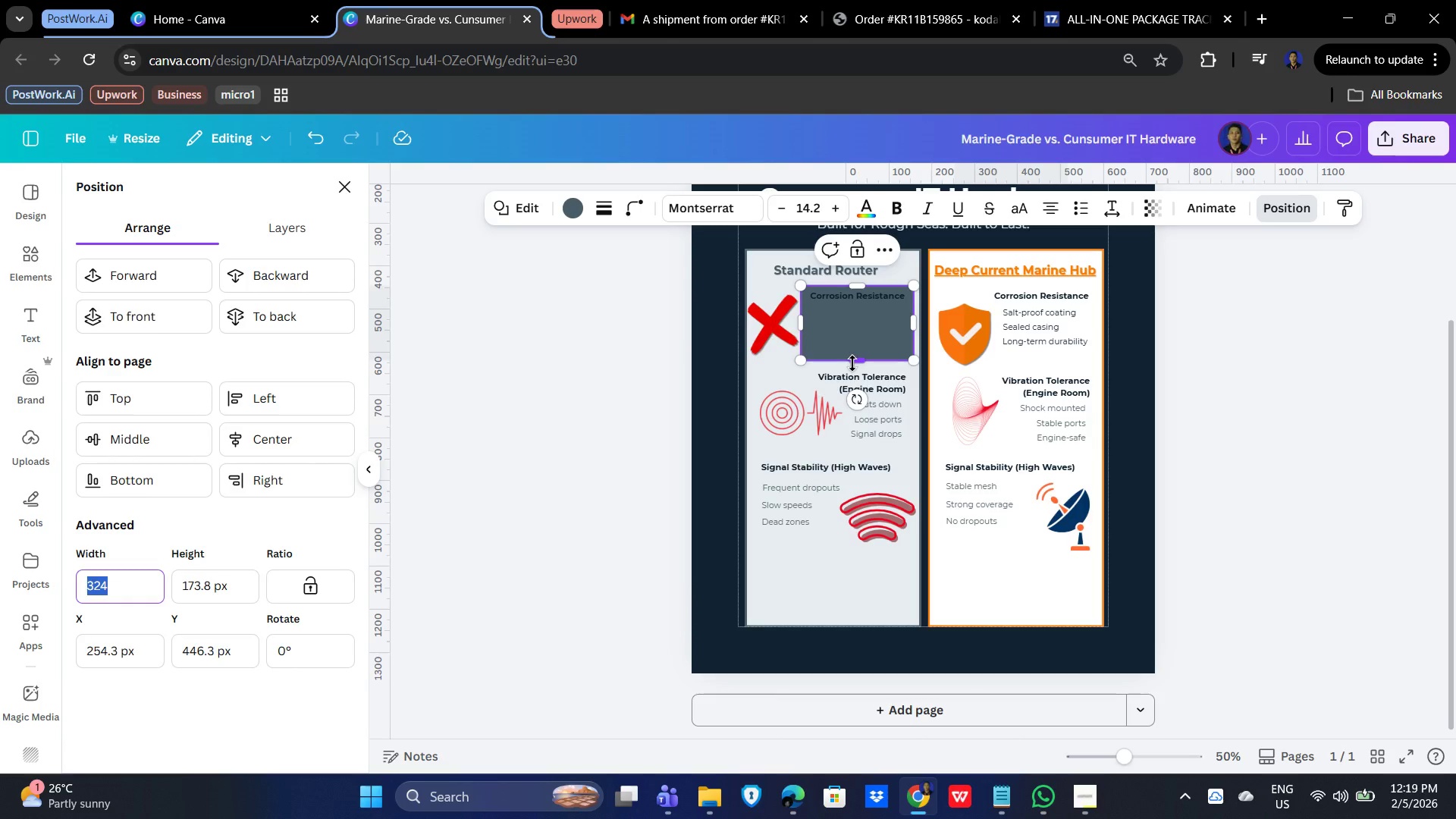 
left_click_drag(start_coordinate=[852, 363], to_coordinate=[850, 359])
 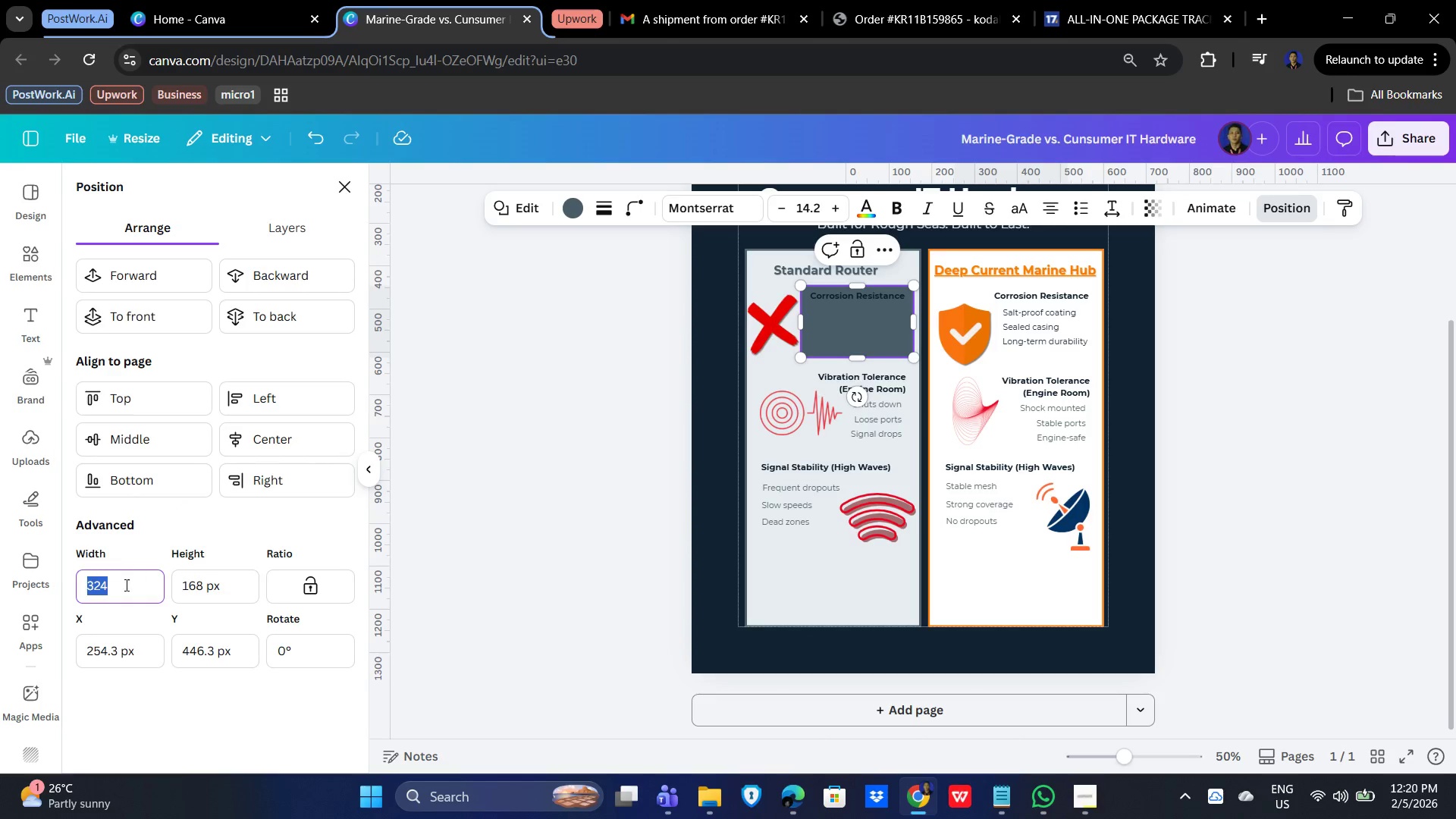 
wait(33.3)
 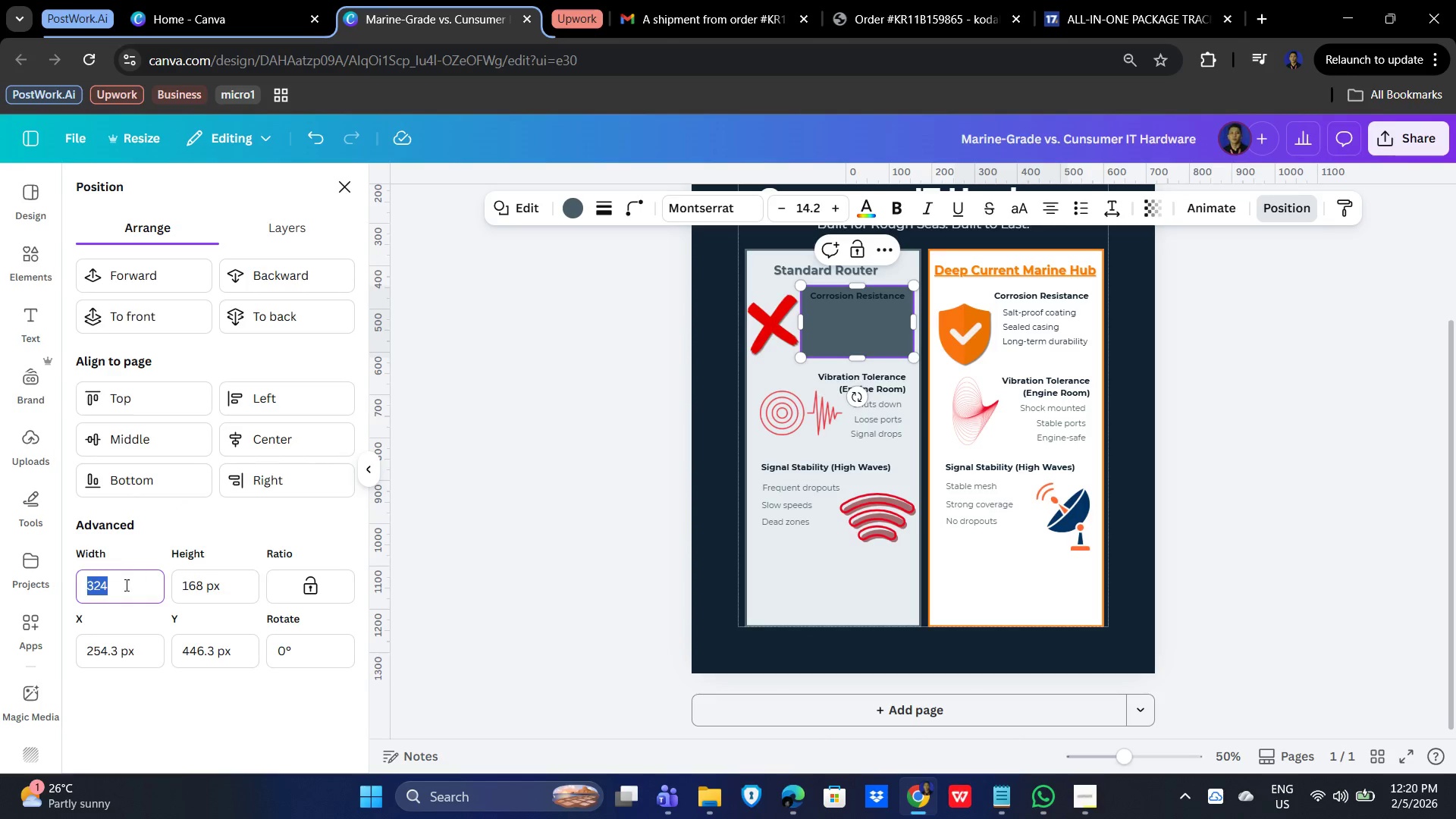 
left_click_drag(start_coordinate=[795, 361], to_coordinate=[739, 576])
 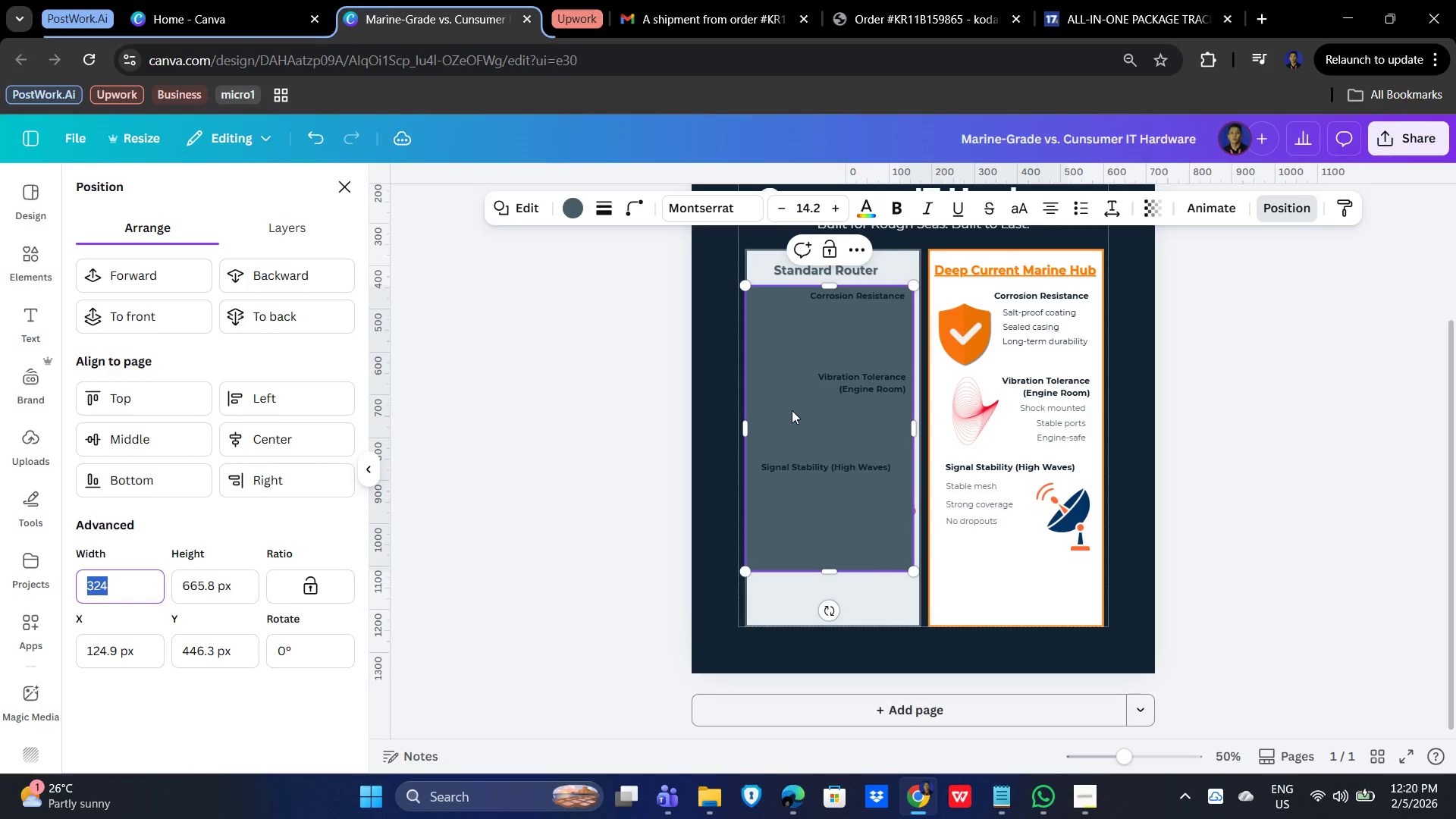 
left_click_drag(start_coordinate=[792, 410], to_coordinate=[797, 411])
 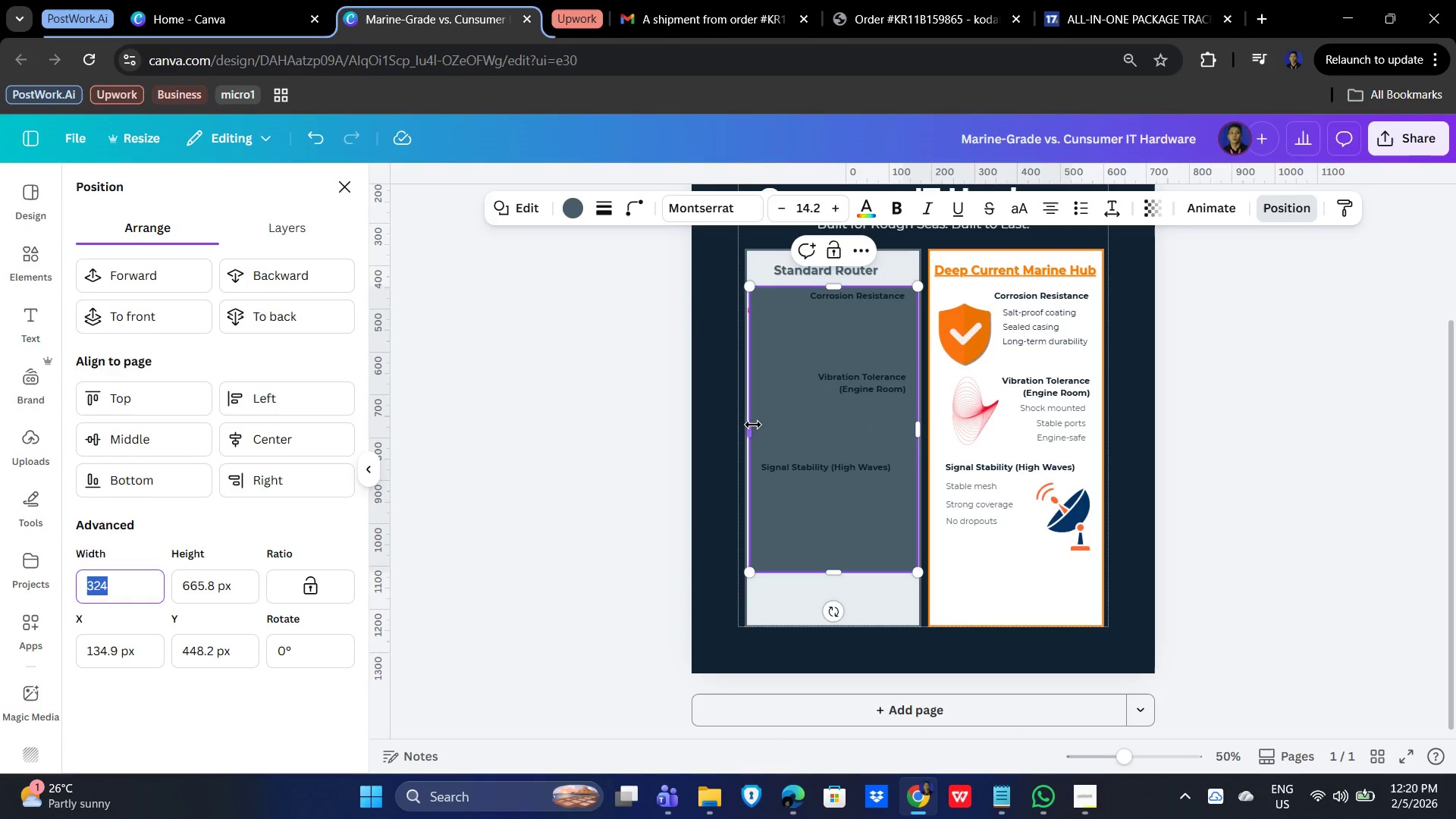 
left_click_drag(start_coordinate=[753, 425], to_coordinate=[749, 425])
 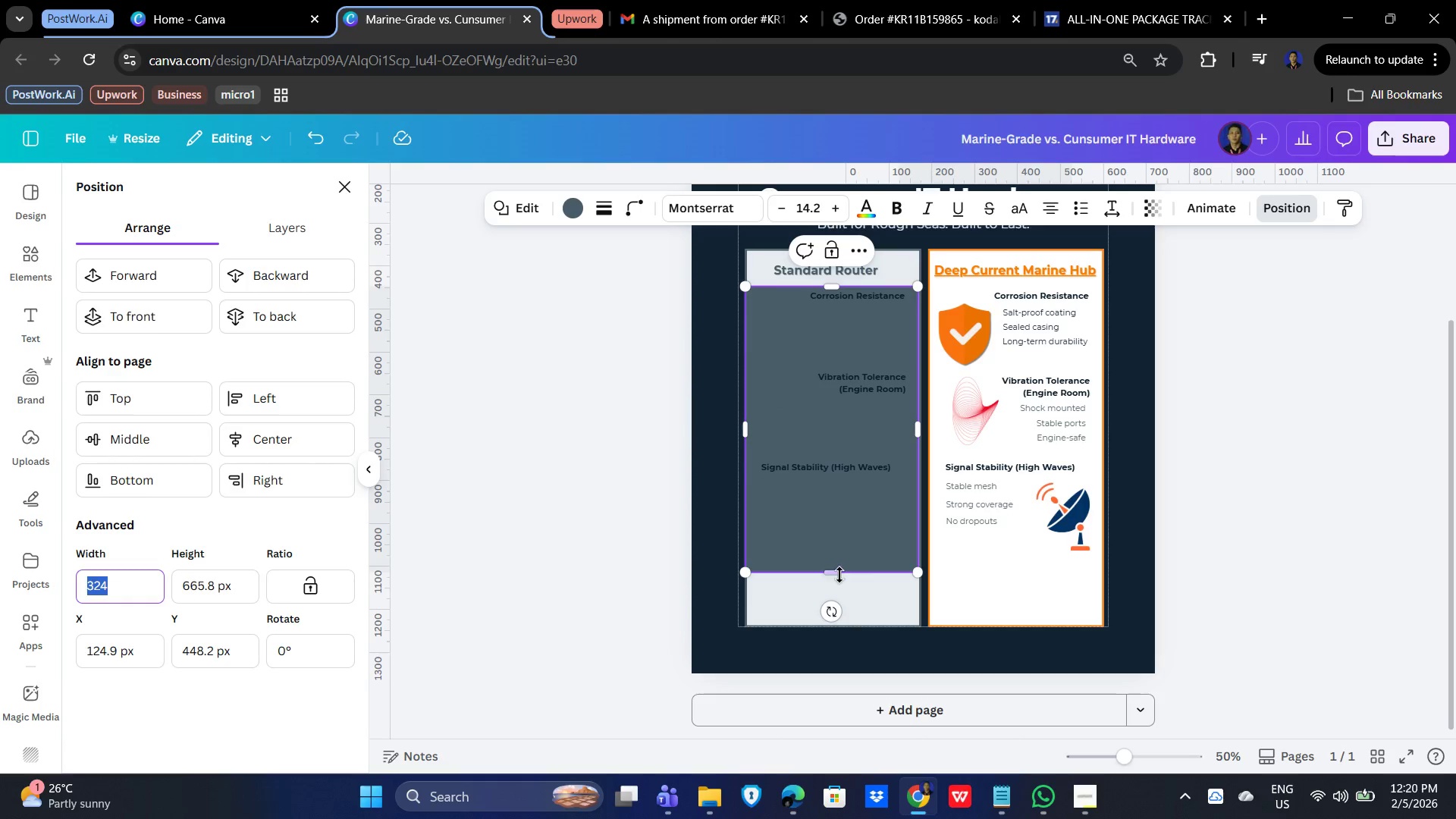 
left_click_drag(start_coordinate=[839, 576], to_coordinate=[866, 556])
 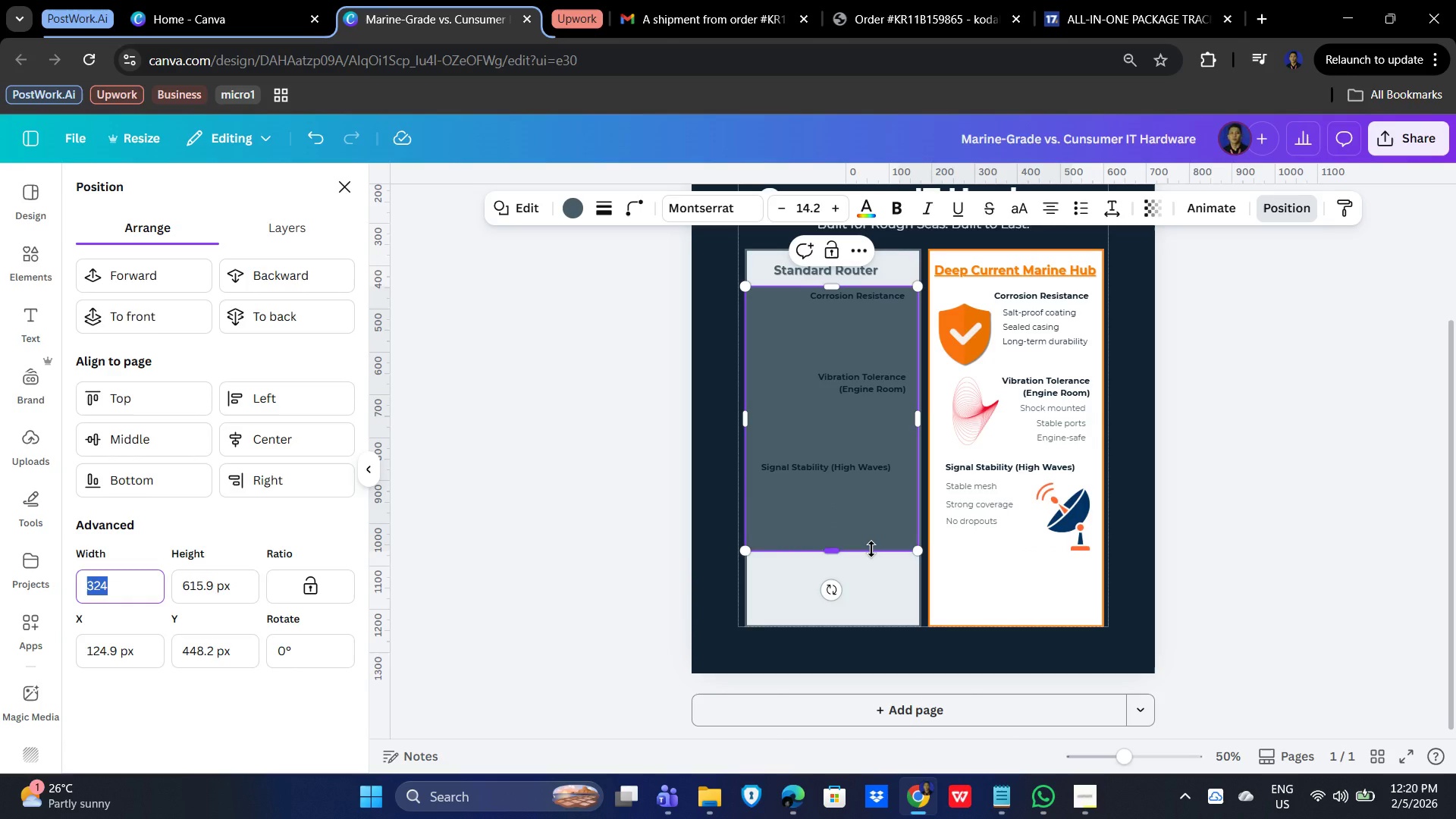 
wait(10.76)
 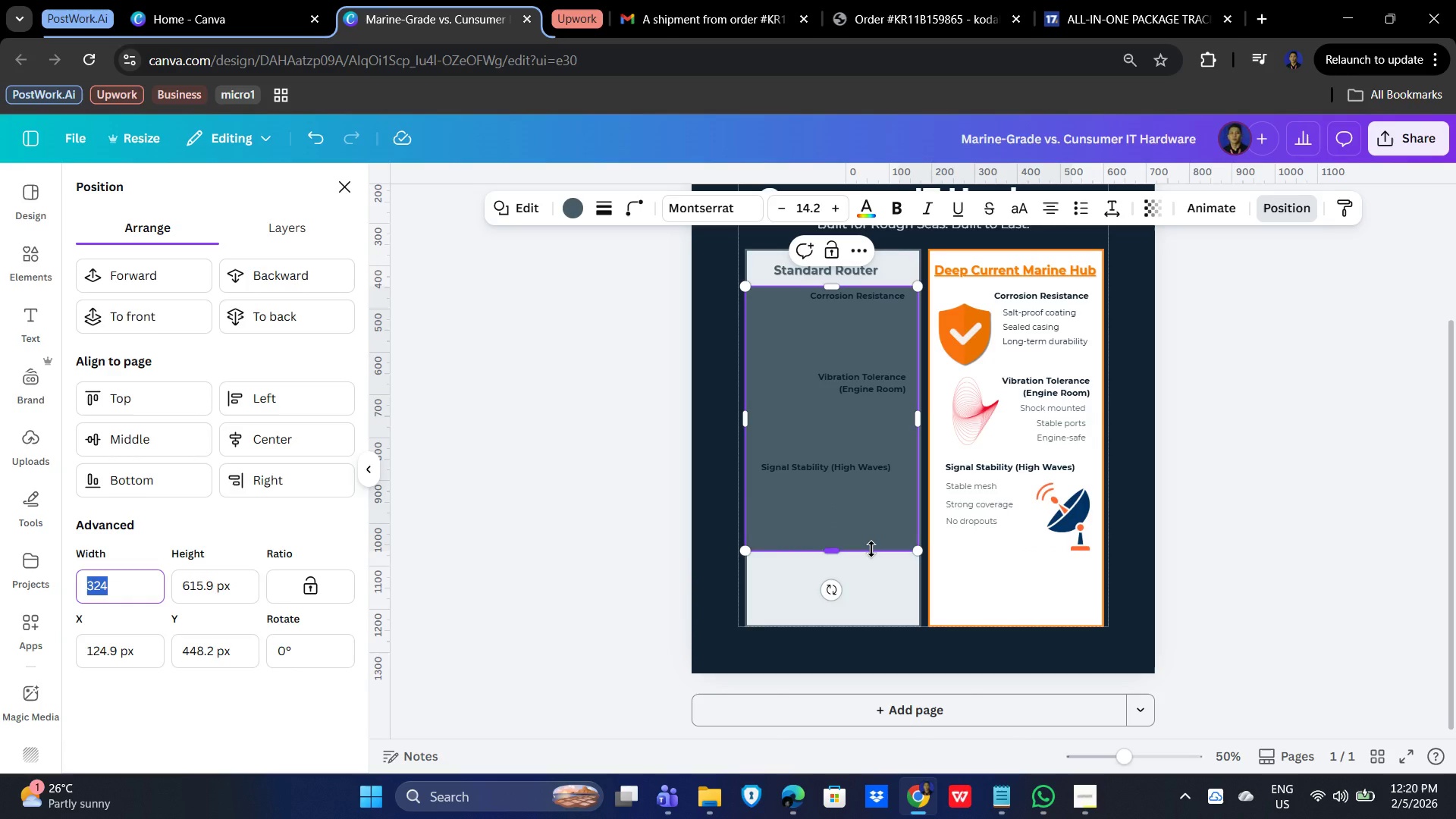 
left_click_drag(start_coordinate=[843, 292], to_coordinate=[839, 513])
 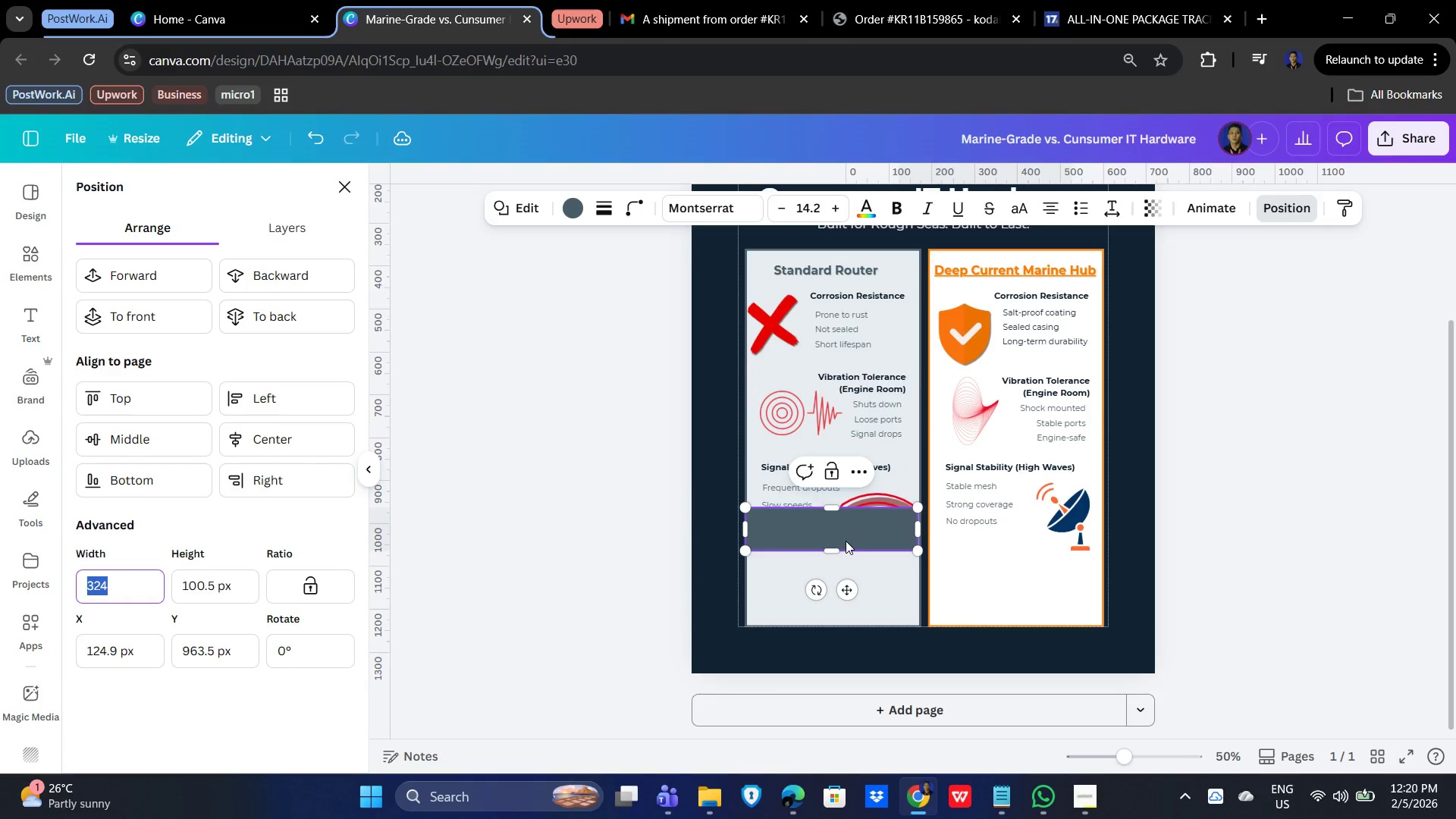 
left_click_drag(start_coordinate=[846, 541], to_coordinate=[842, 585])
 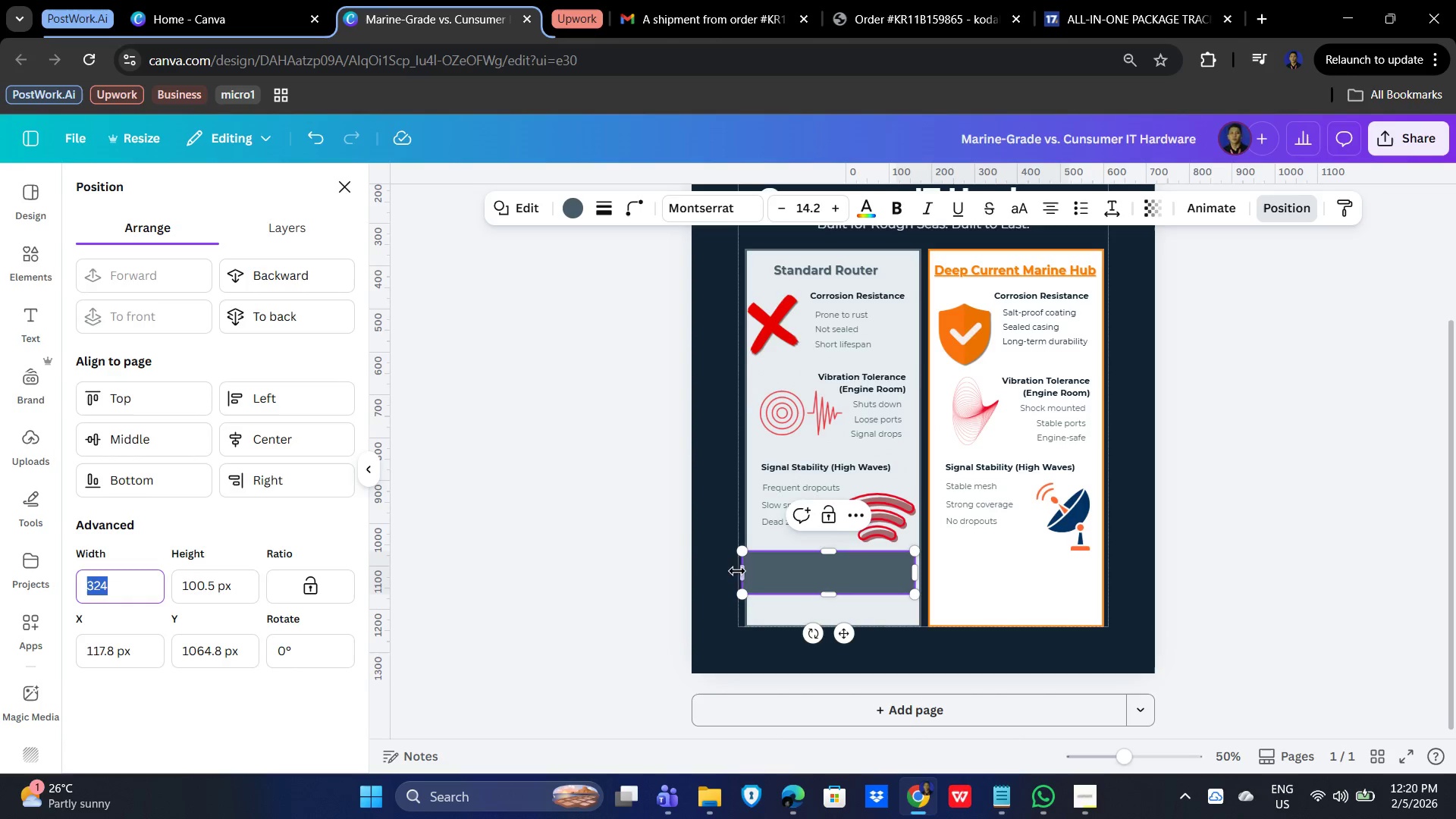 
left_click_drag(start_coordinate=[739, 573], to_coordinate=[749, 572])
 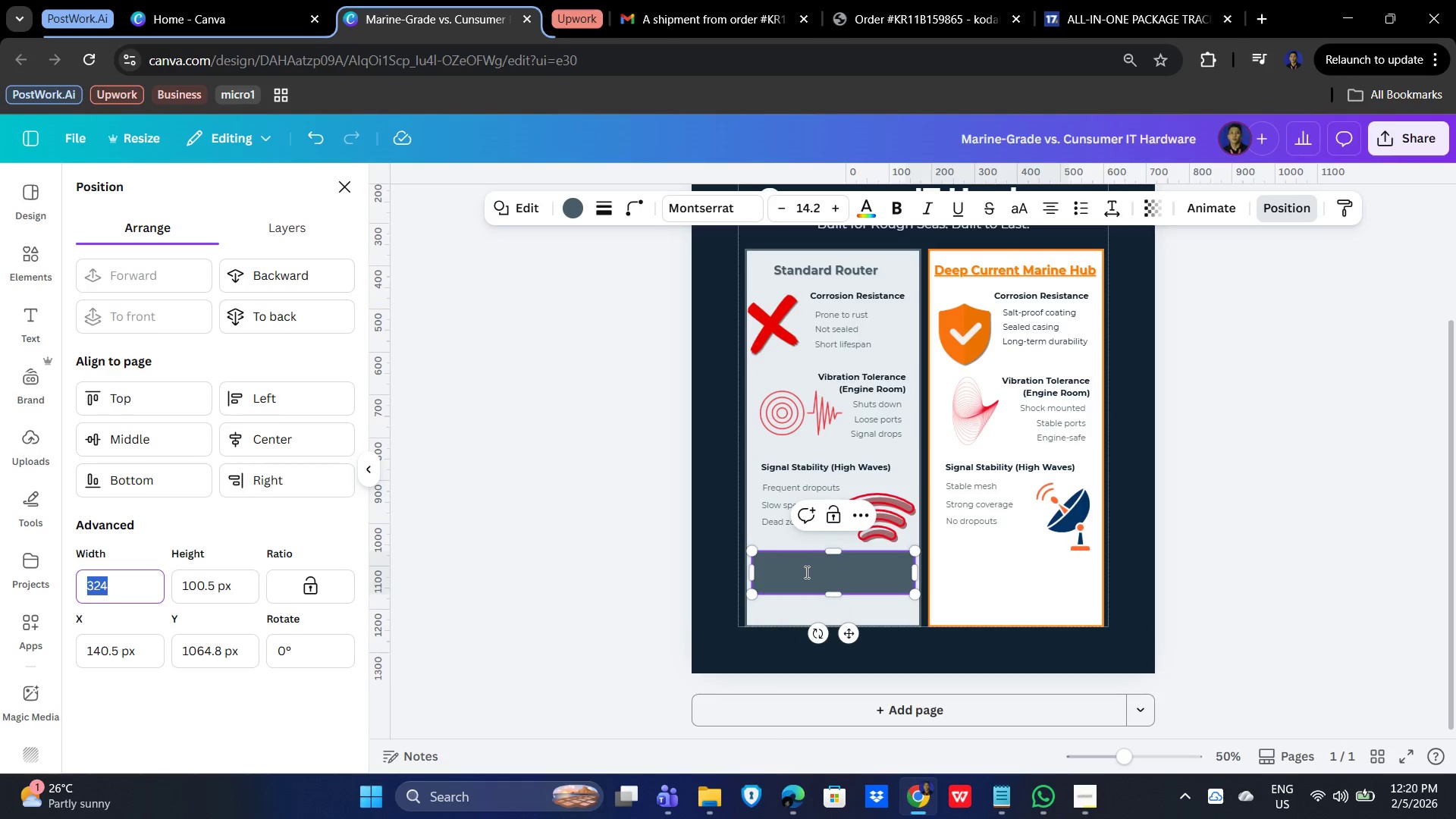 
left_click([805, 572])
 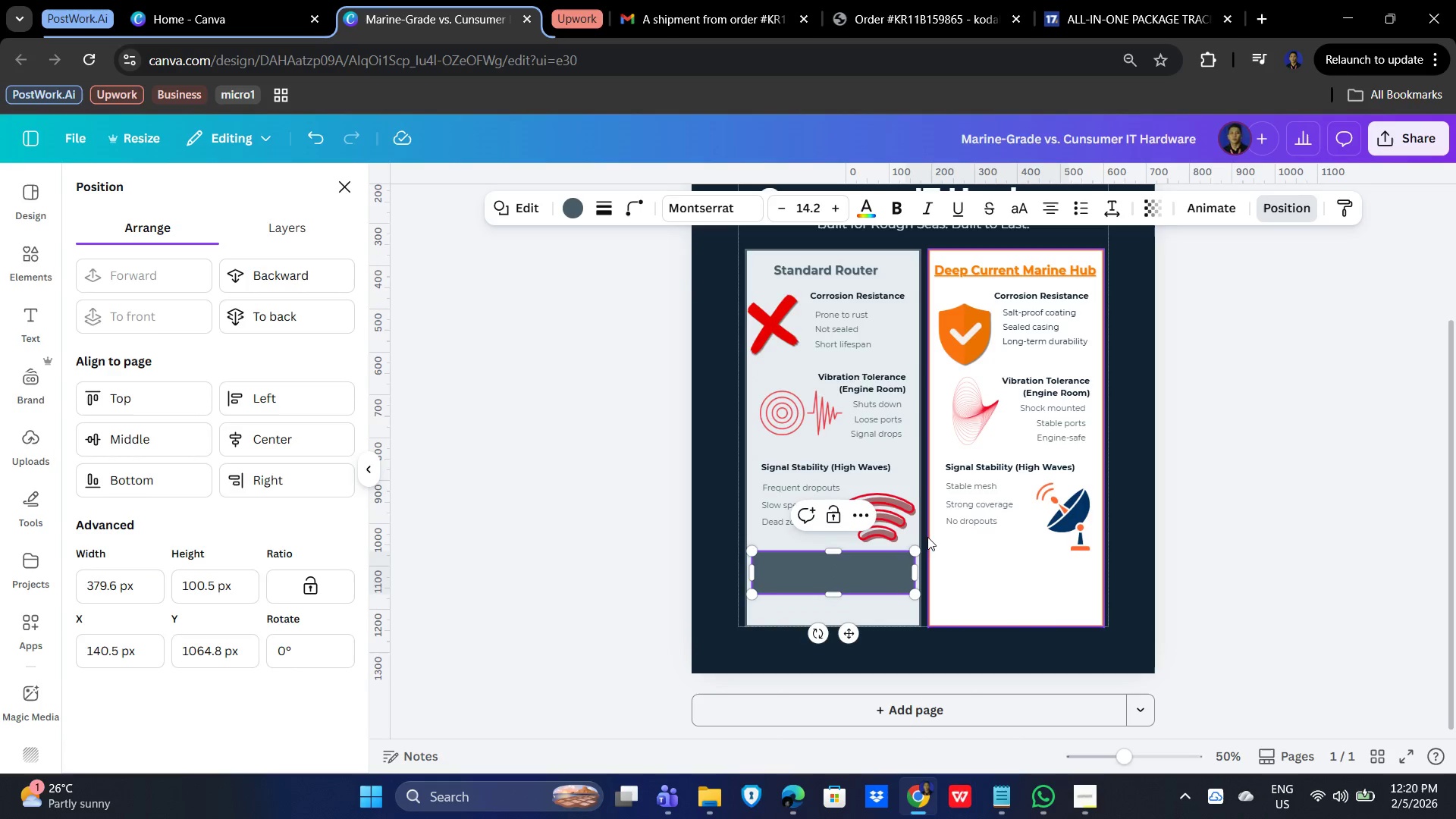 
left_click_drag(start_coordinate=[917, 550], to_coordinate=[824, 572])
 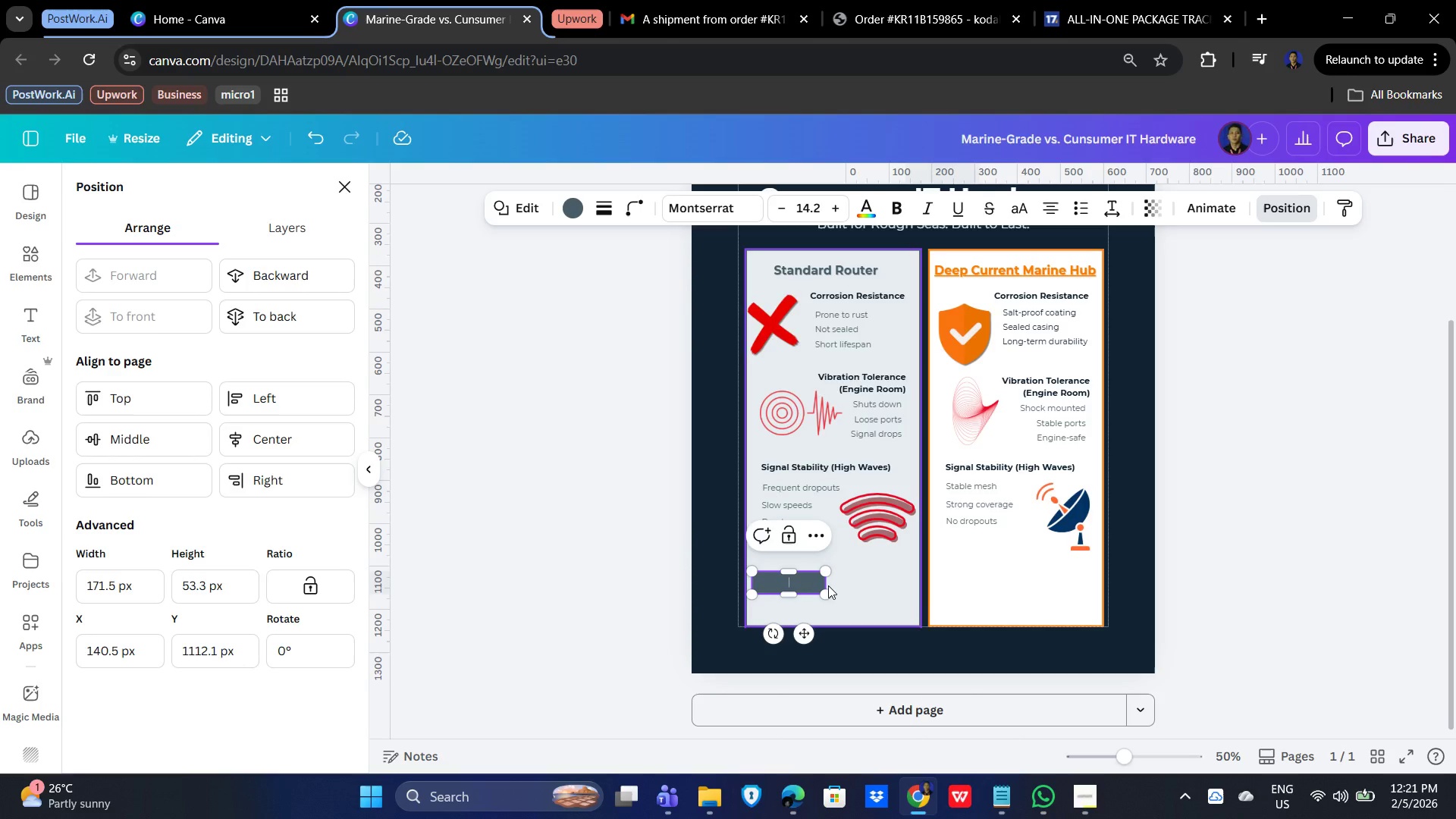 
left_click([879, 583])
 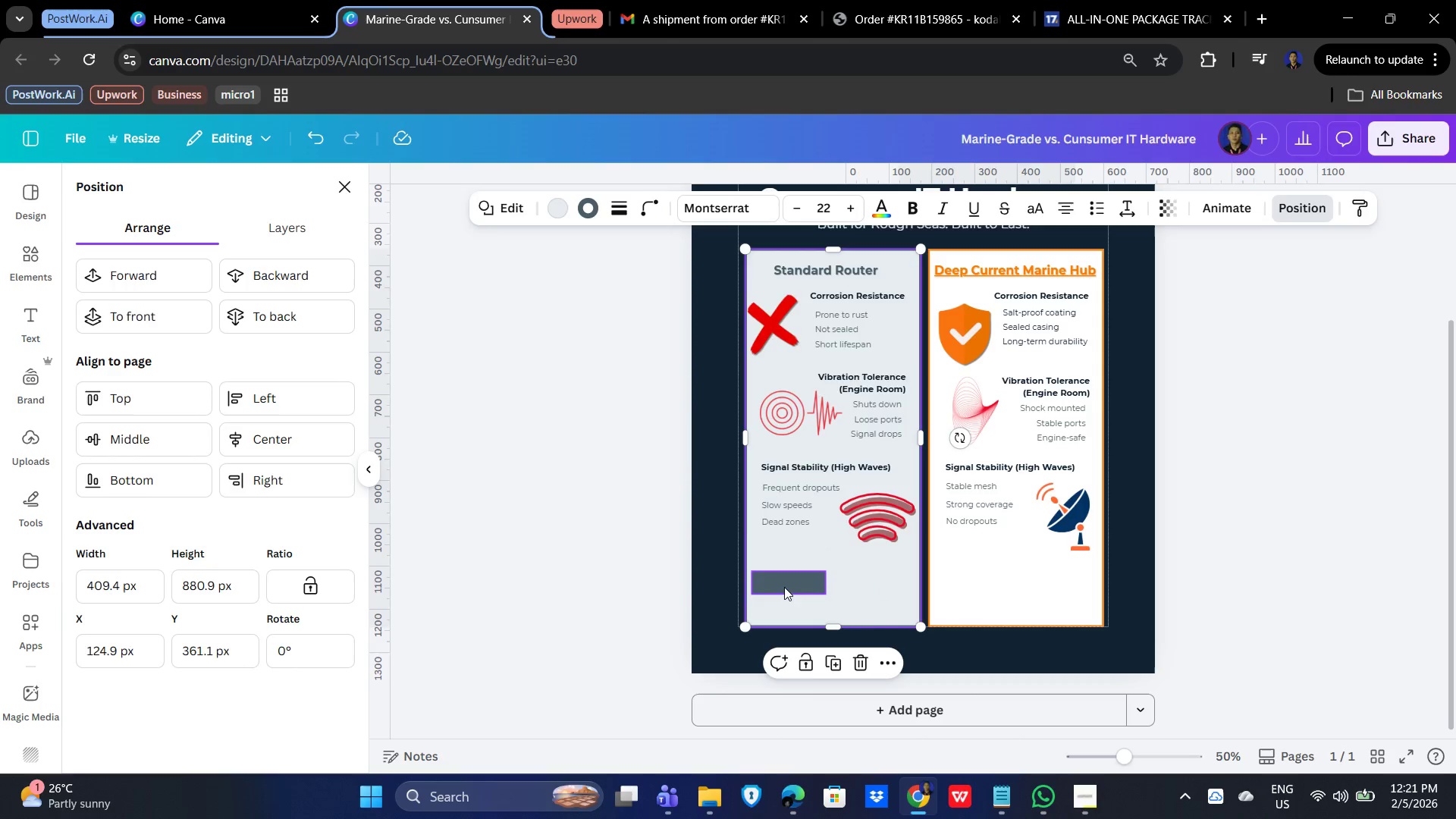 
left_click([785, 583])
 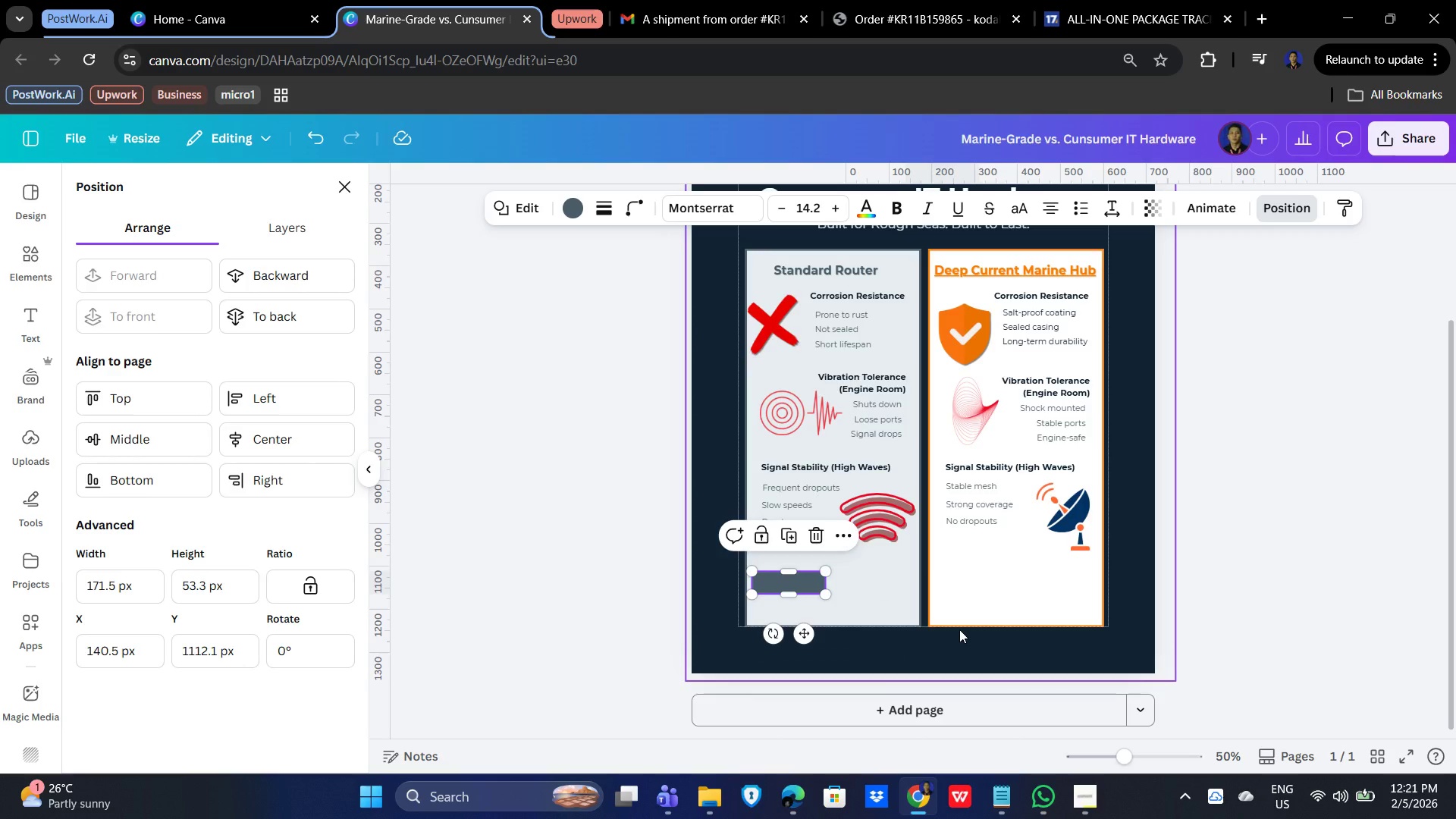 
key(ArrowUp)
 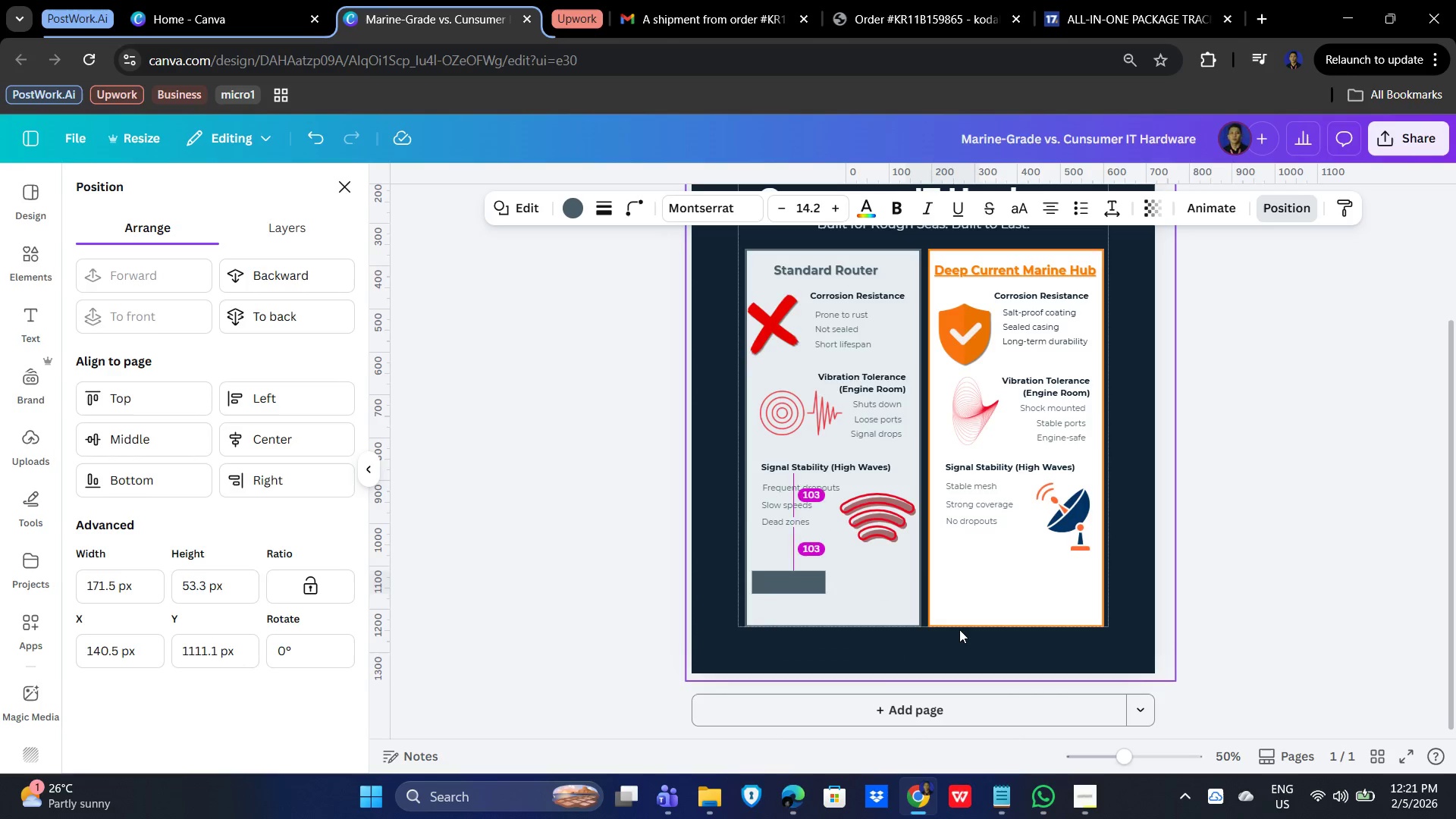 
hold_key(key=ArrowUp, duration=0.81)
 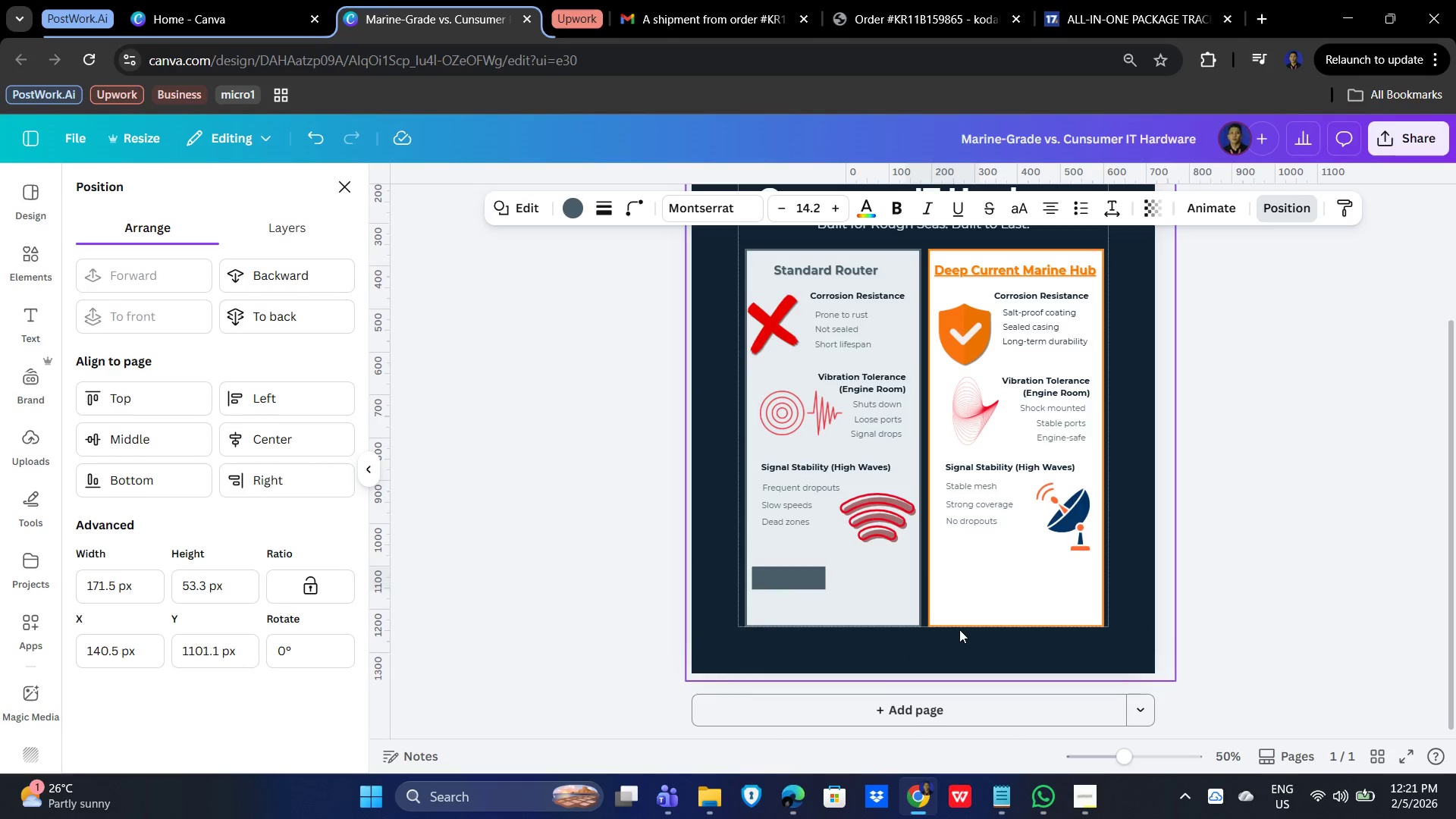 
key(ArrowUp)
 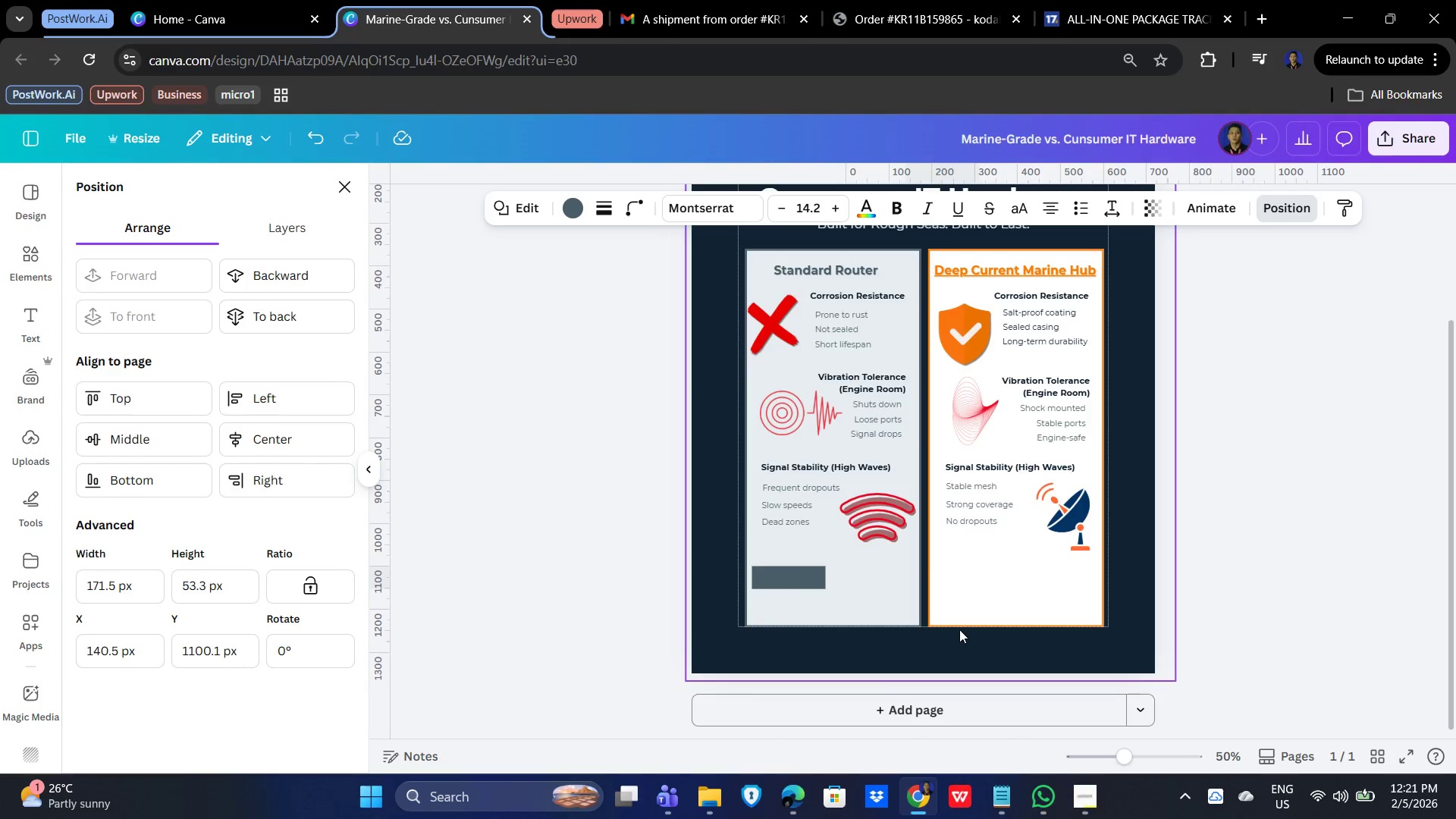 
hold_key(key=ArrowLeft, duration=0.31)
 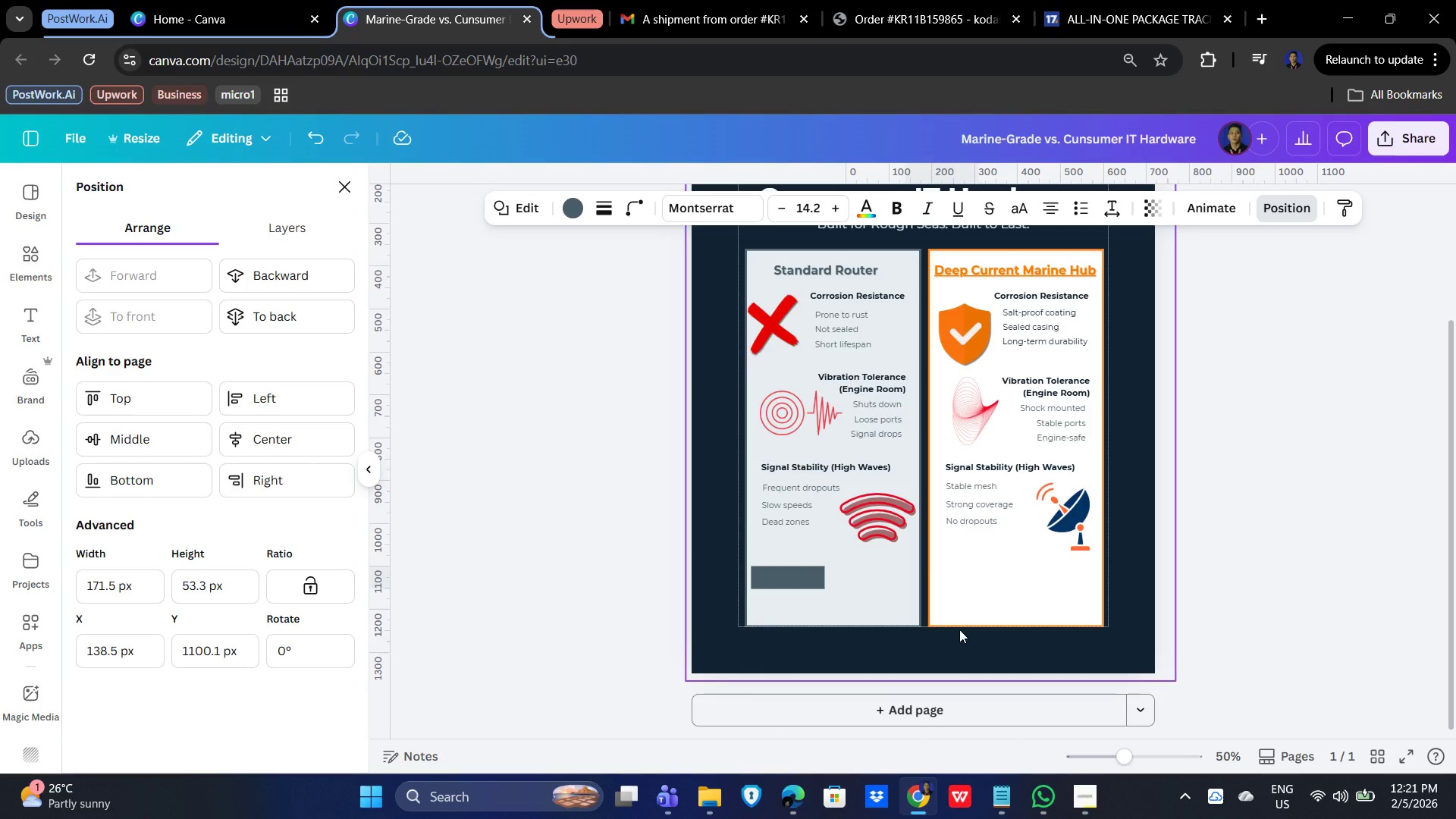 
key(ArrowLeft)
 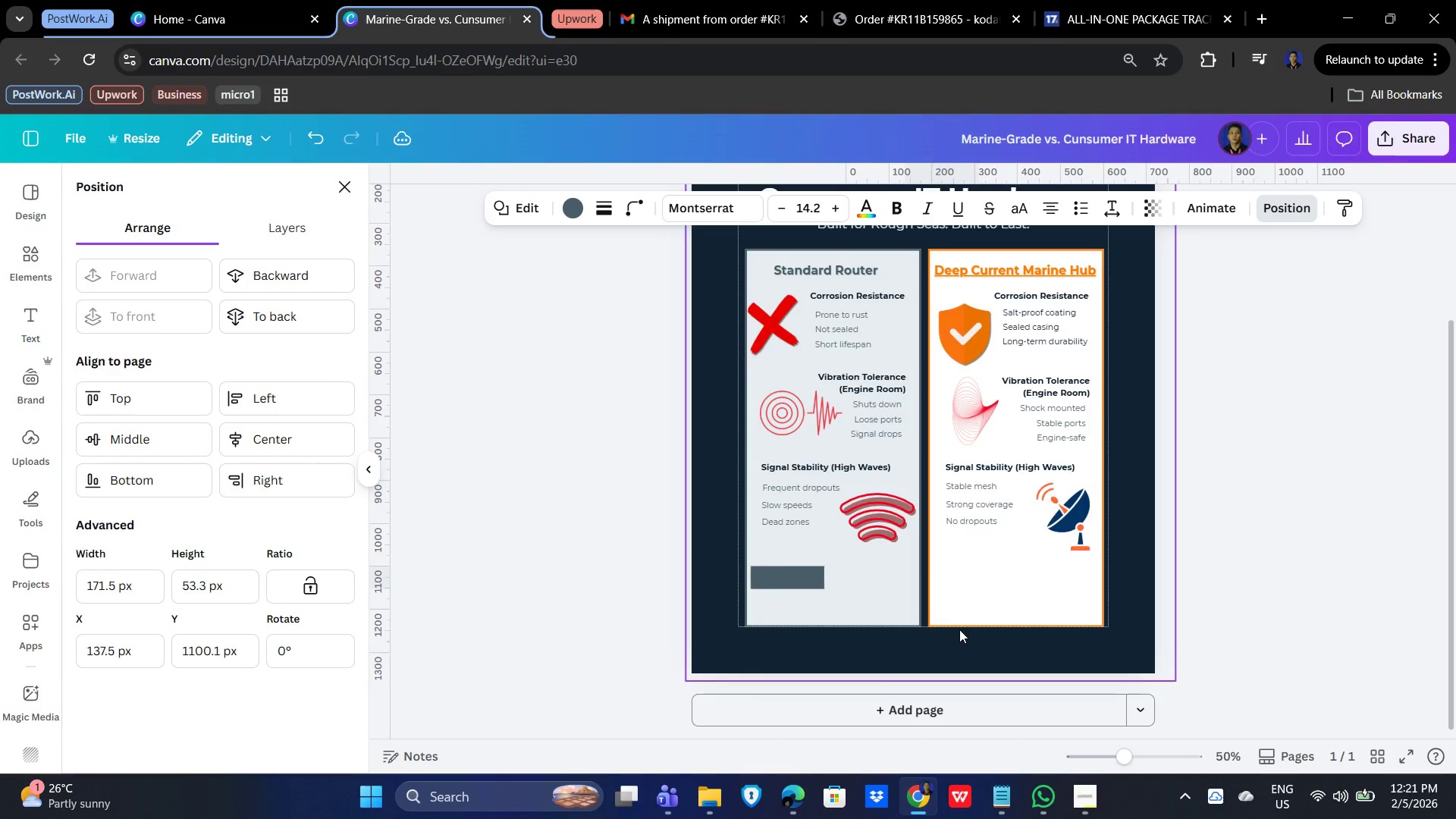 
key(ArrowLeft)
 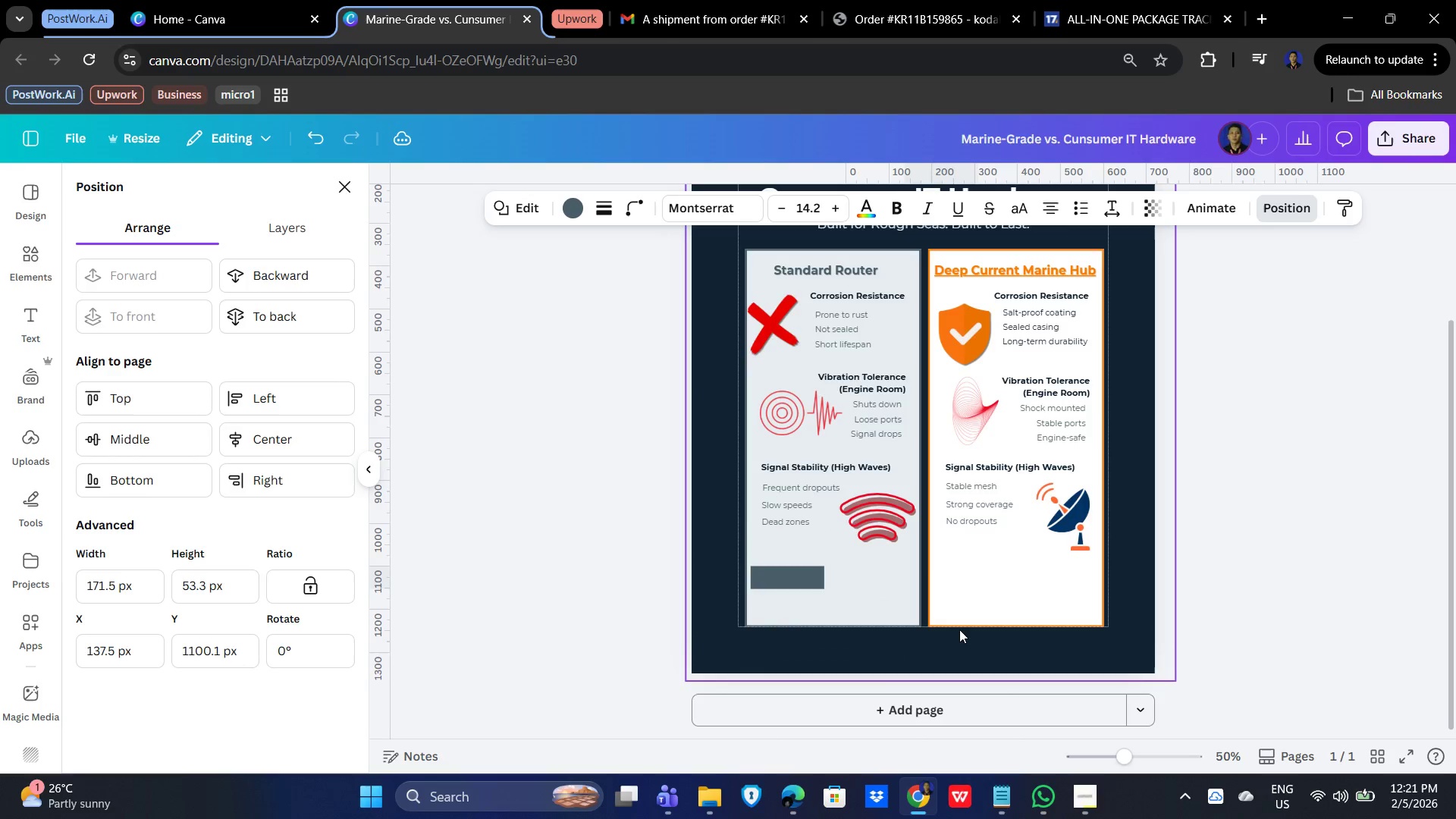 
key(ArrowLeft)
 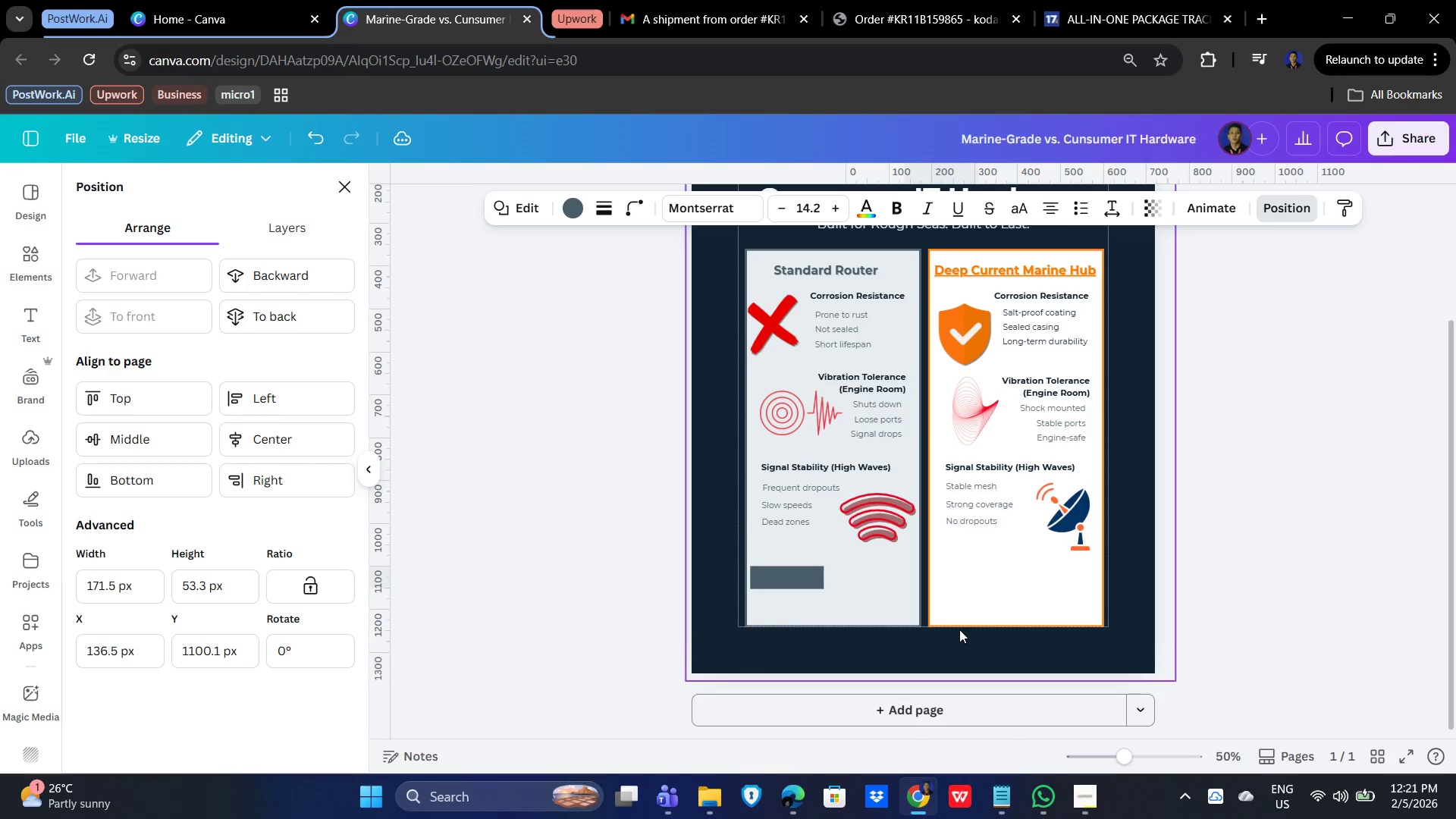 
key(ArrowLeft)
 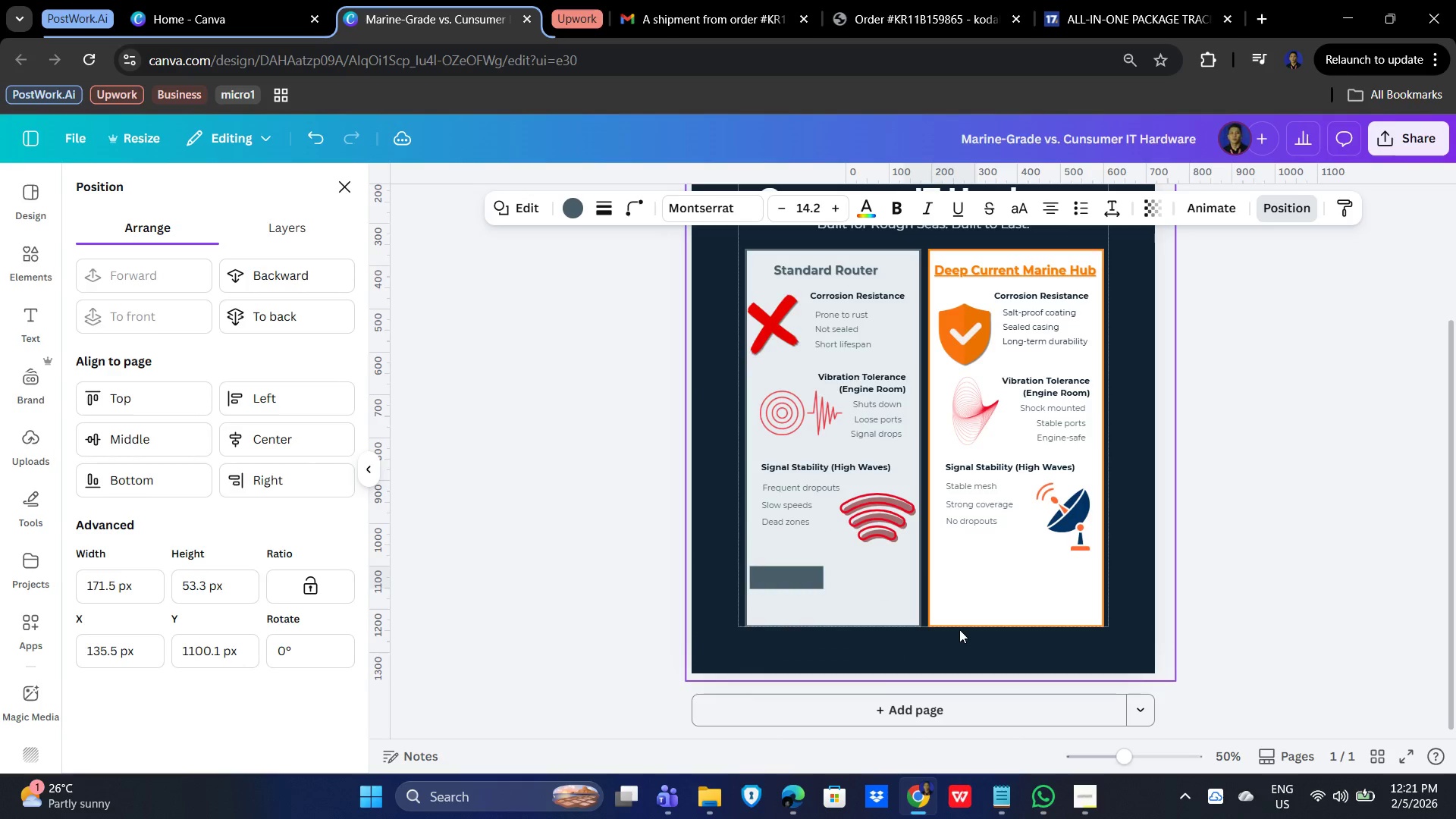 
key(ArrowLeft)
 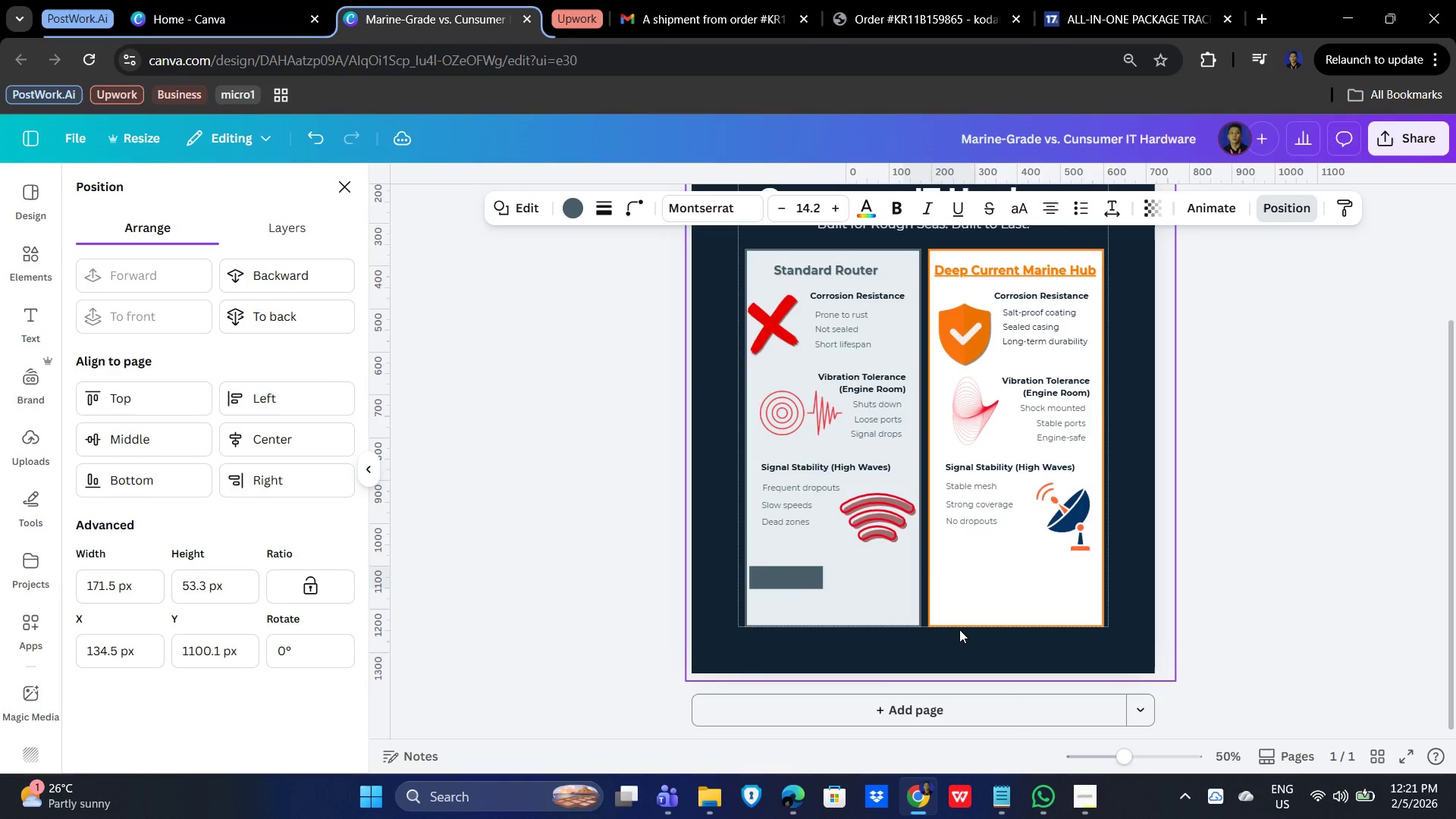 
key(ArrowLeft)
 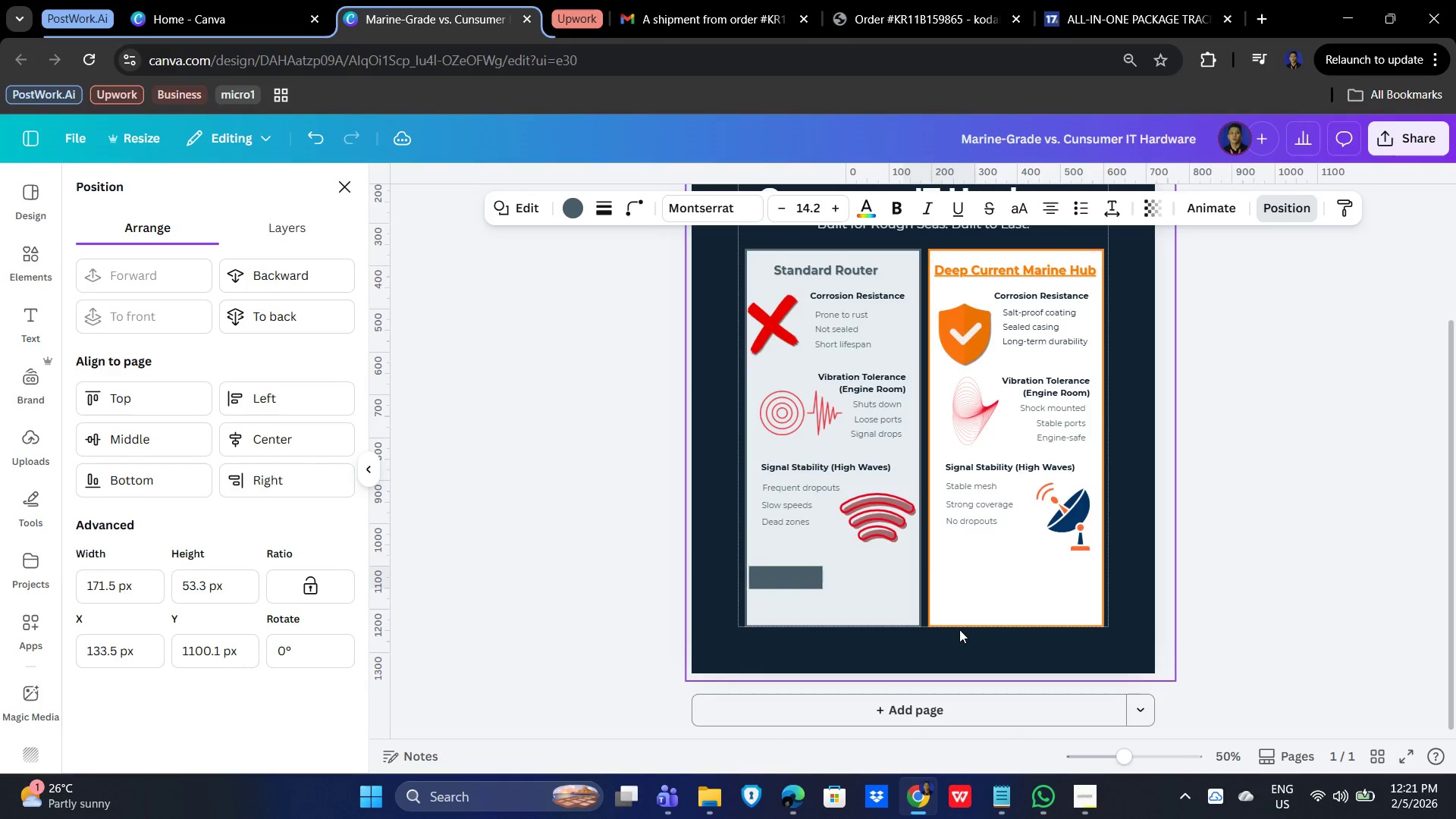 
key(ArrowLeft)
 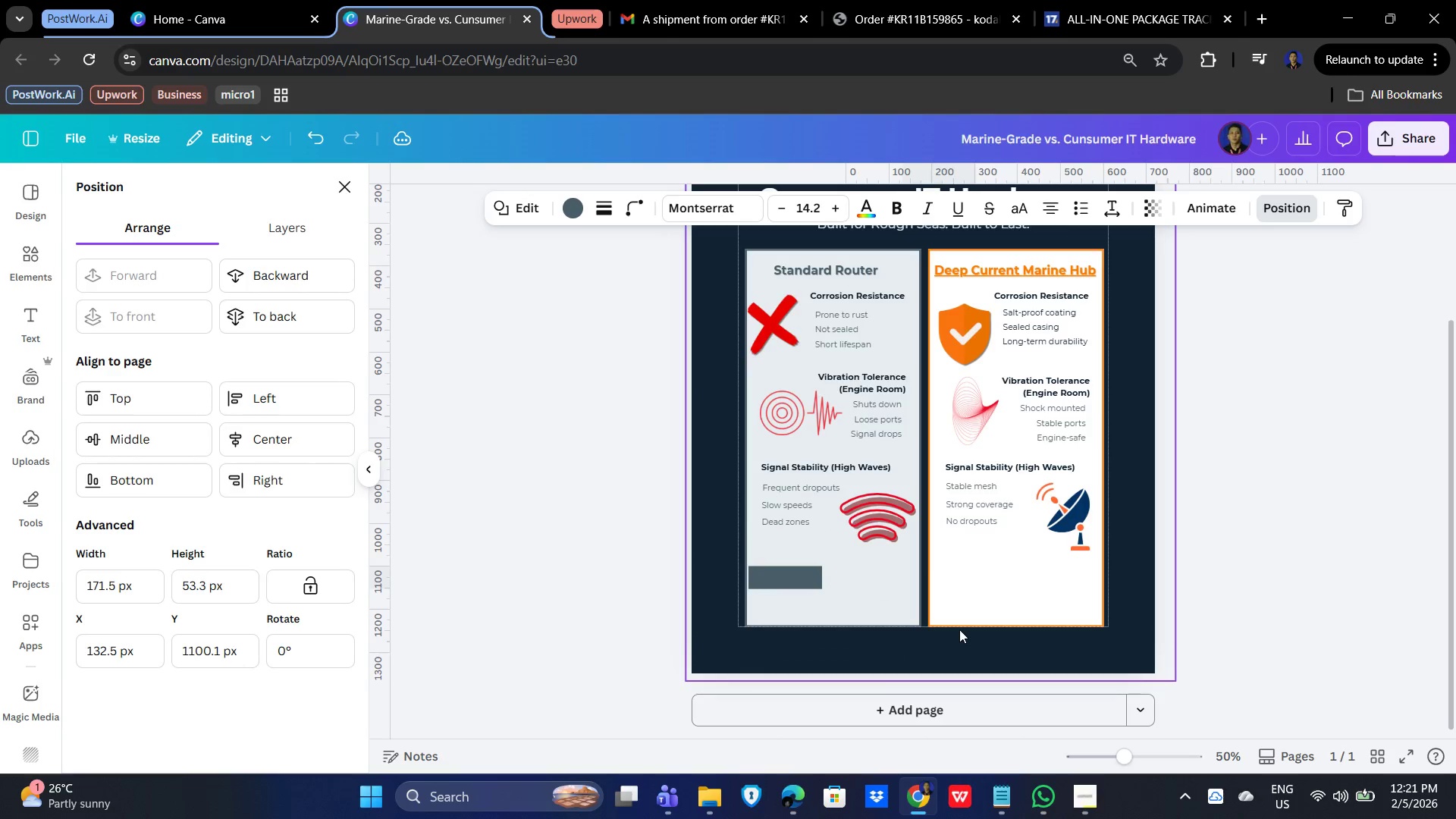 
key(ArrowLeft)
 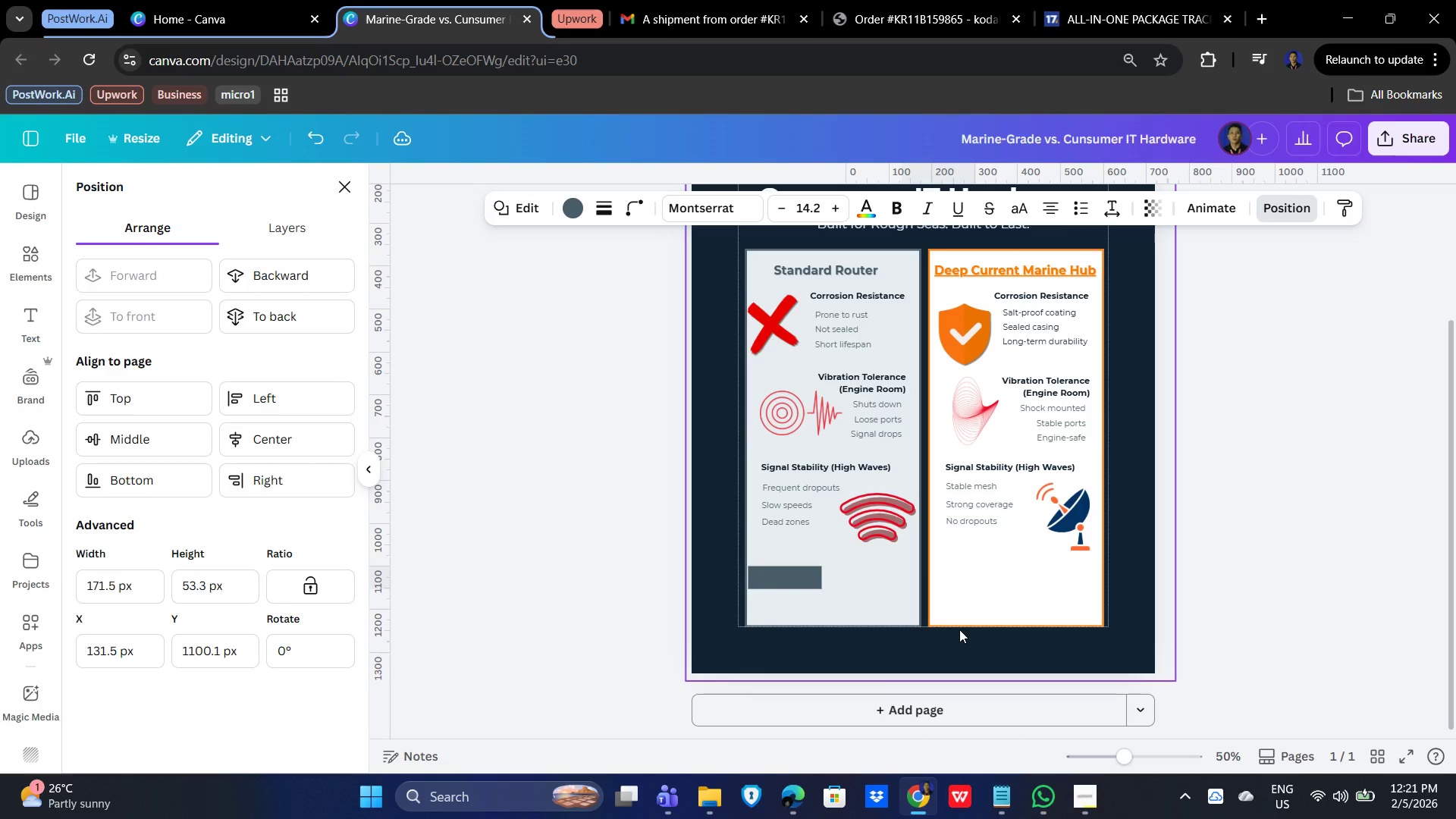 
key(ArrowLeft)
 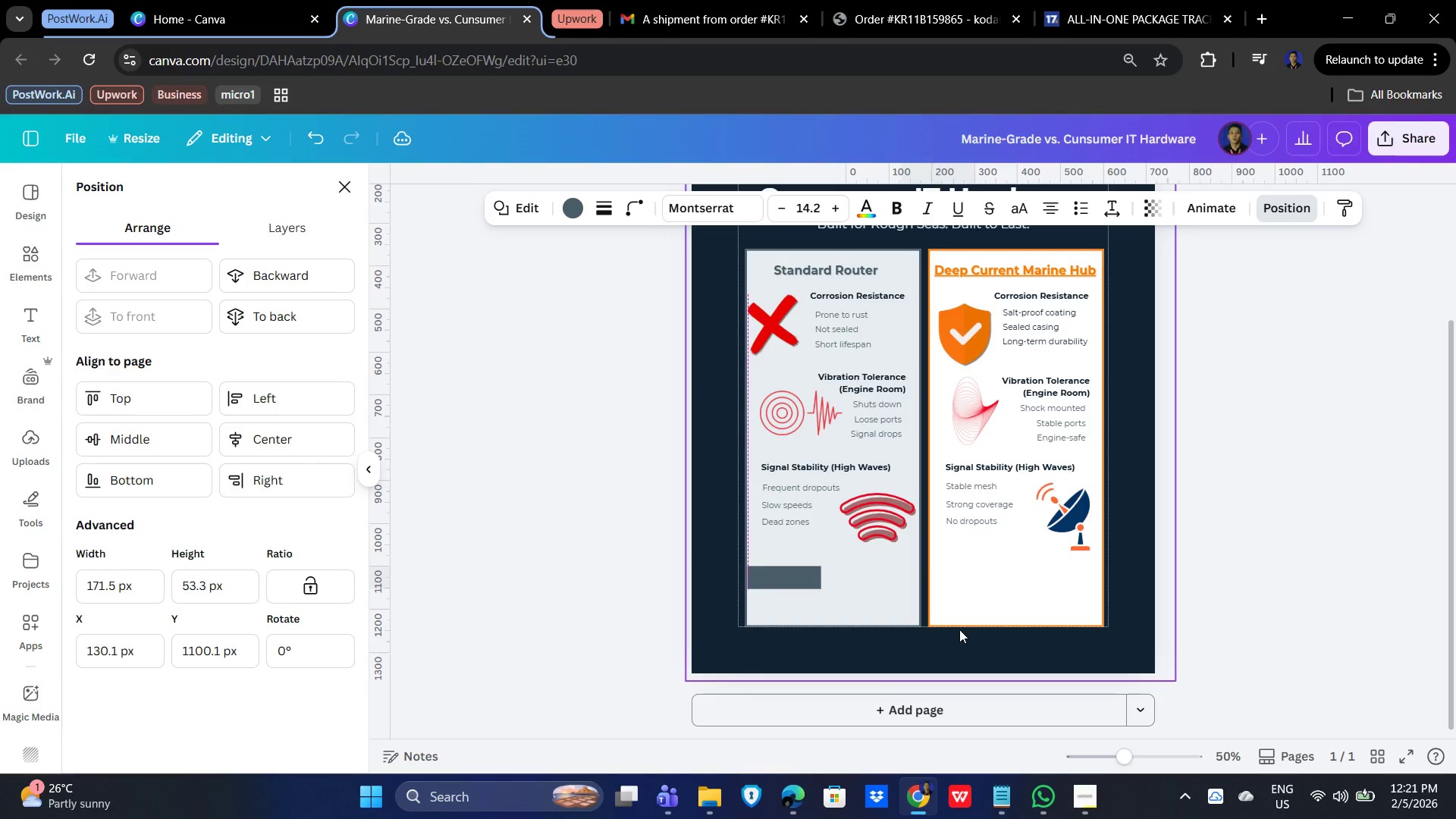 
key(ArrowLeft)
 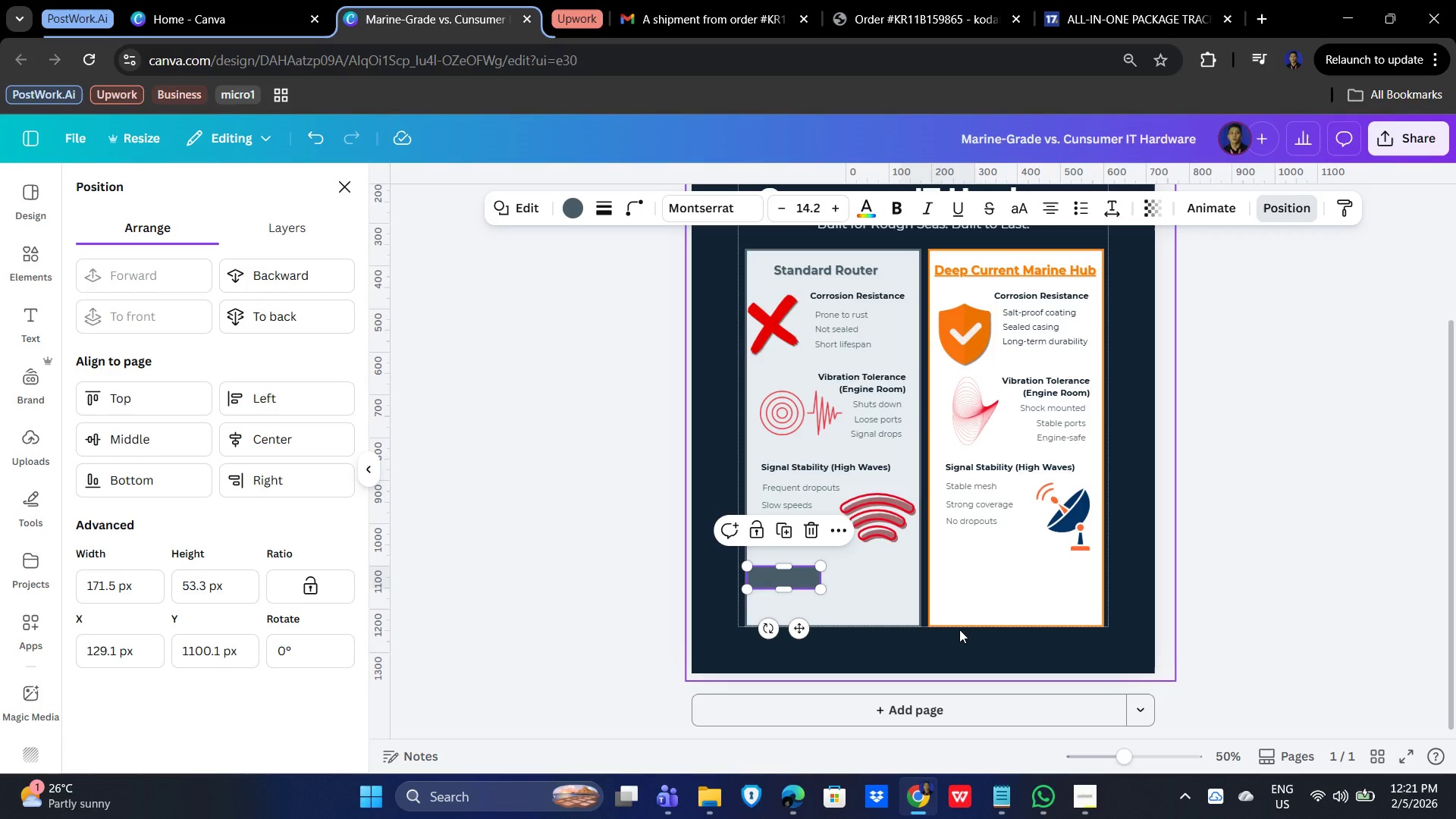 
key(ArrowRight)
 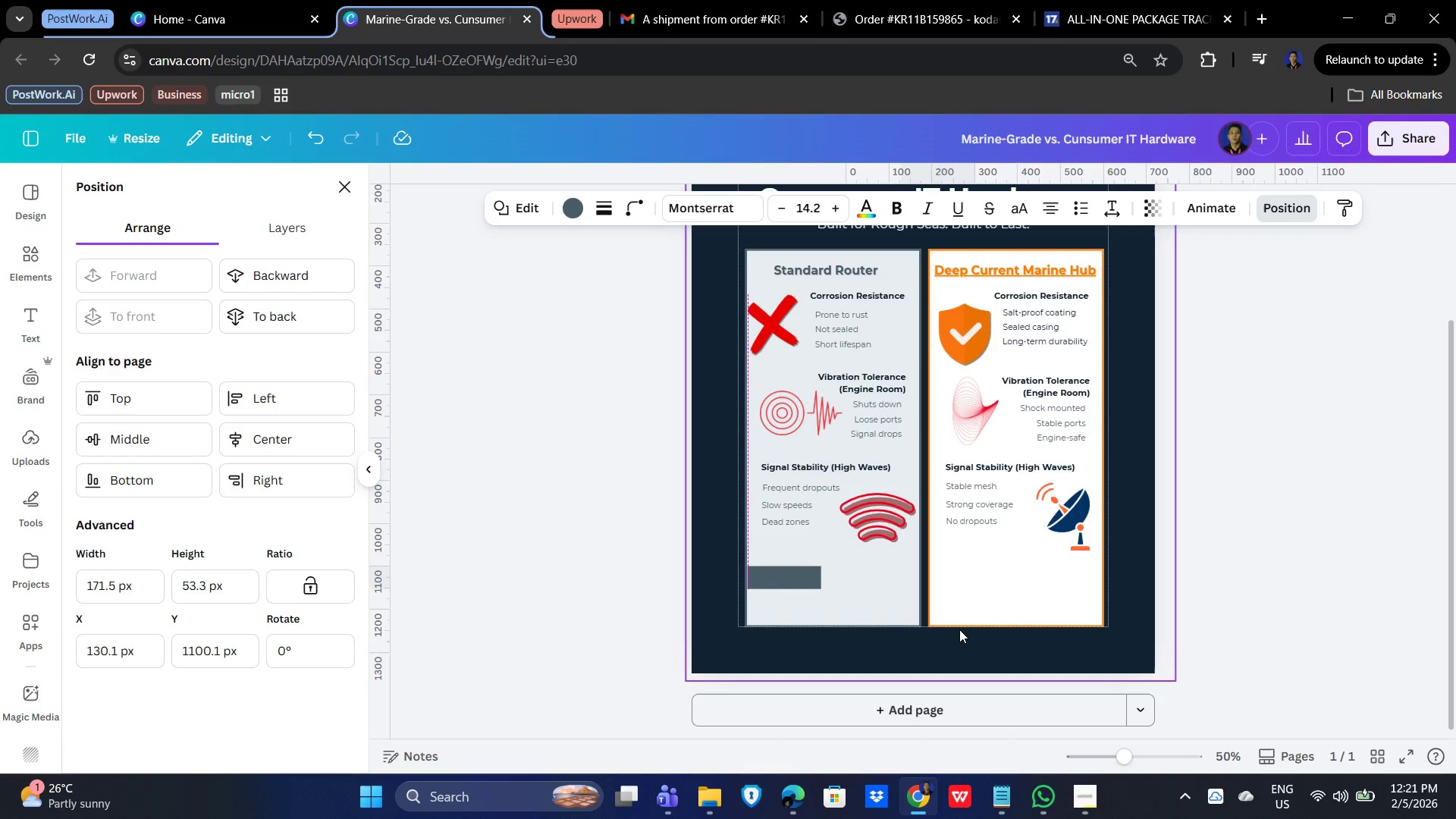 
key(ArrowLeft)
 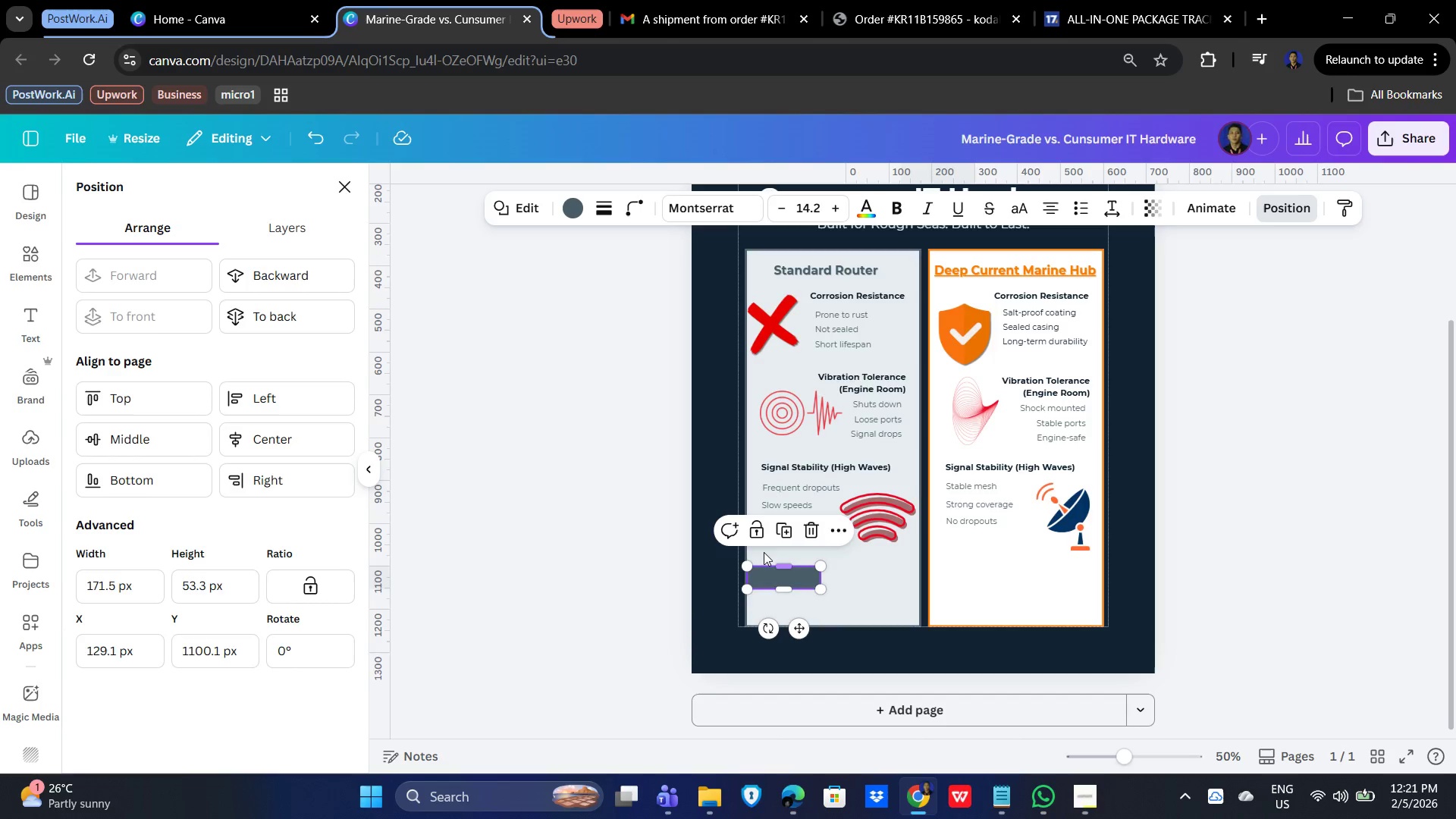 
left_click([783, 574])
 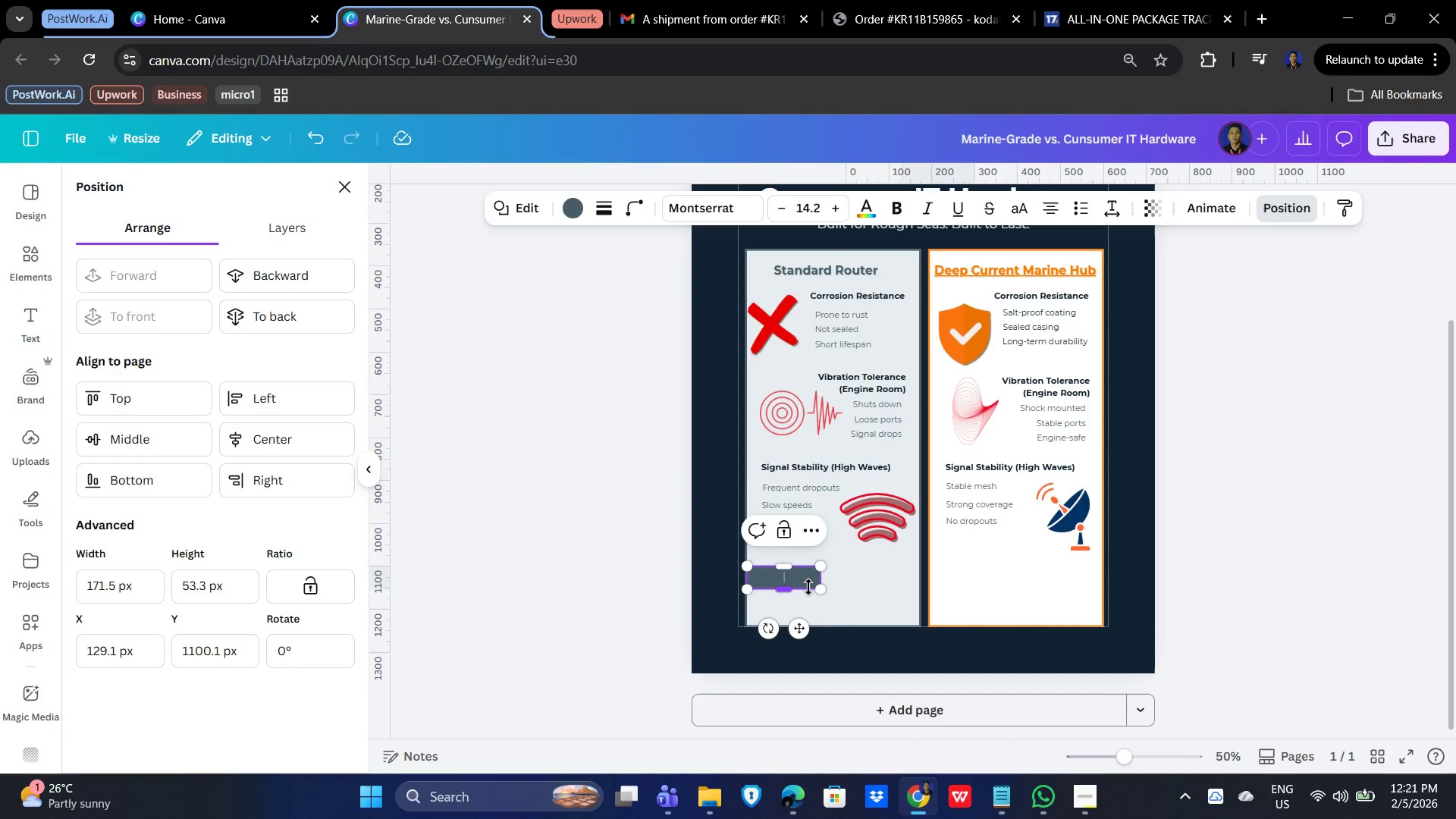 
type(Performance Level)
 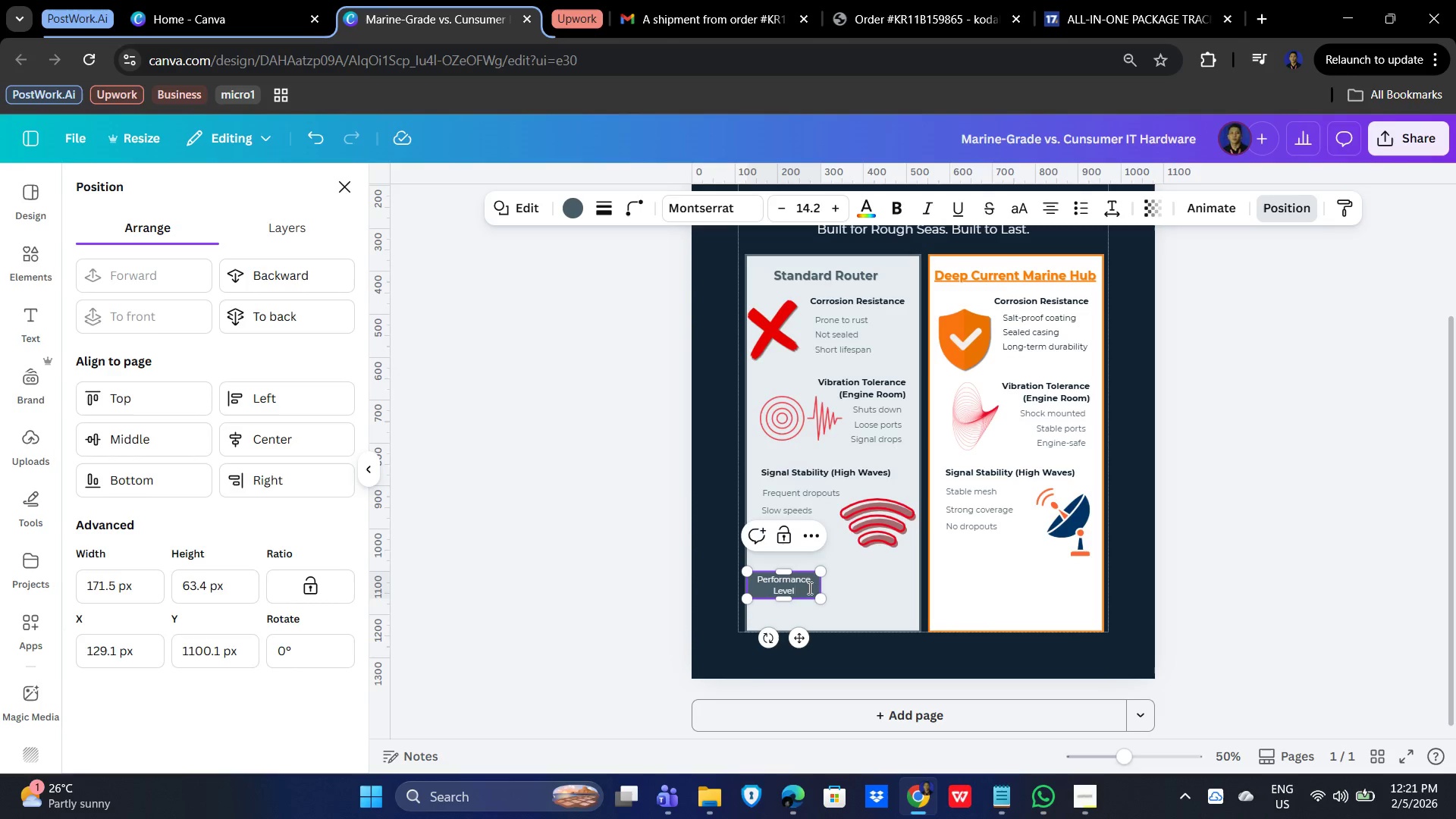 
left_click([814, 585])
 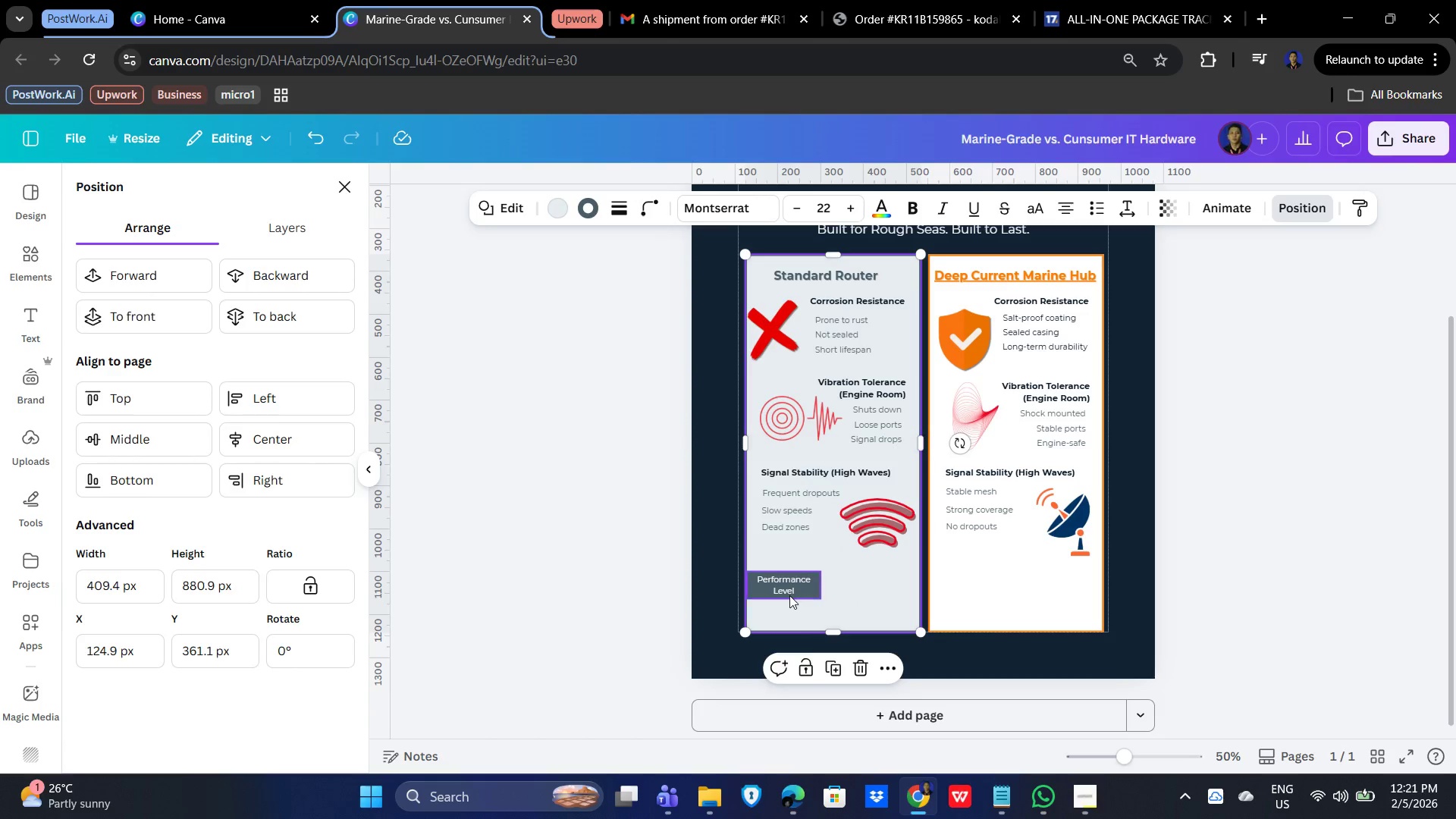 
left_click([792, 592])
 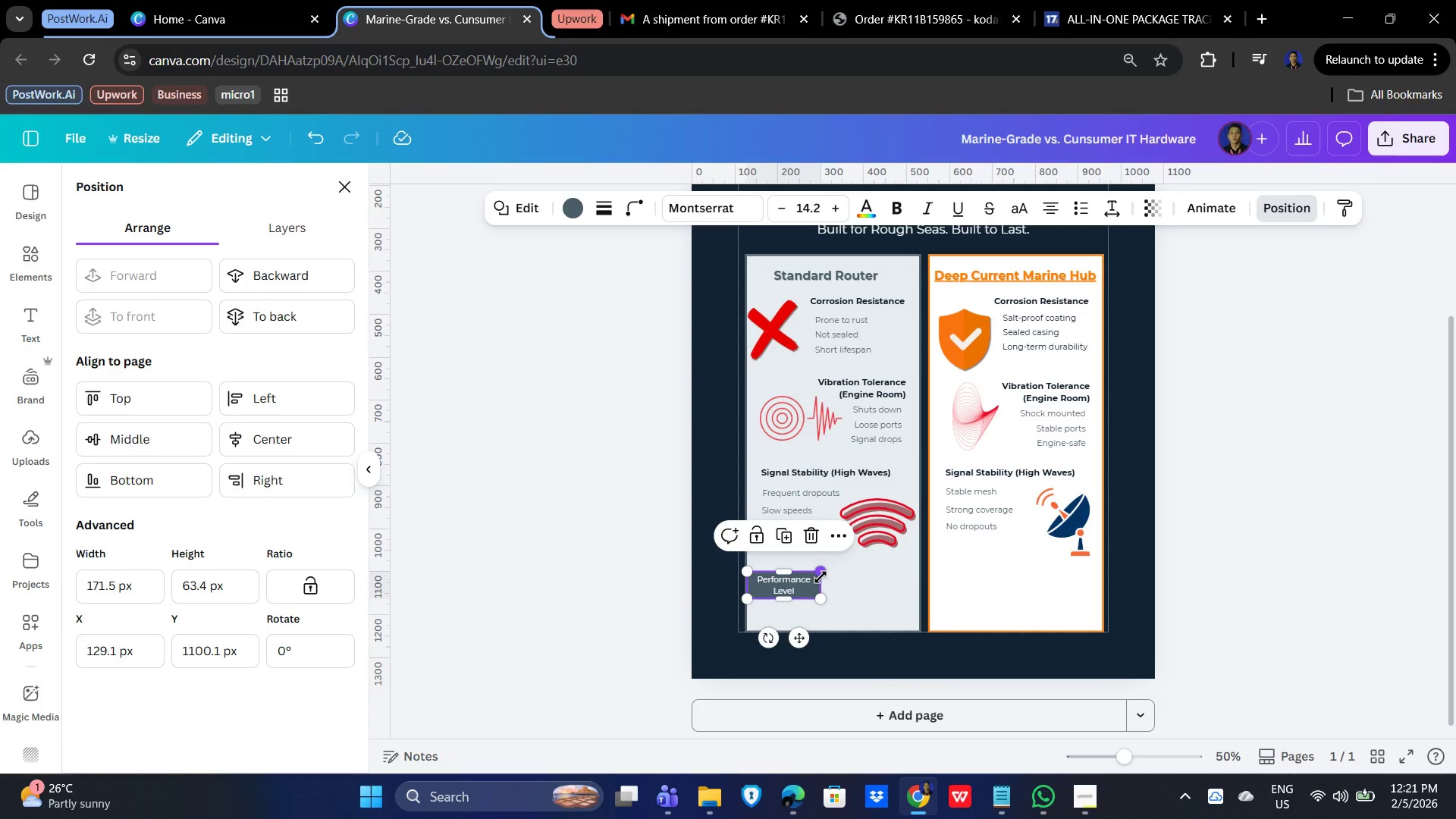 
key(Control+C)
 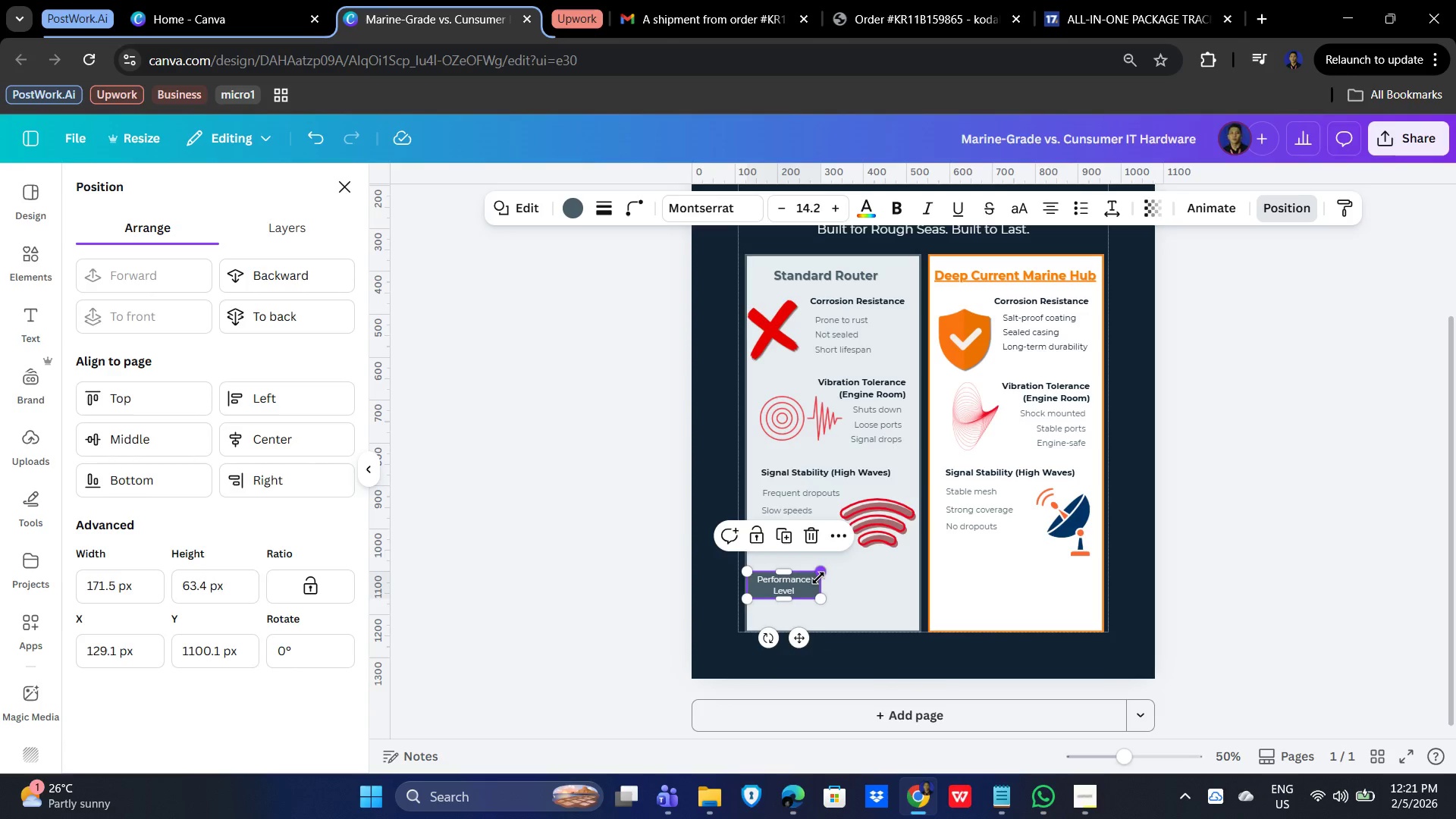 
key(Control+V)
 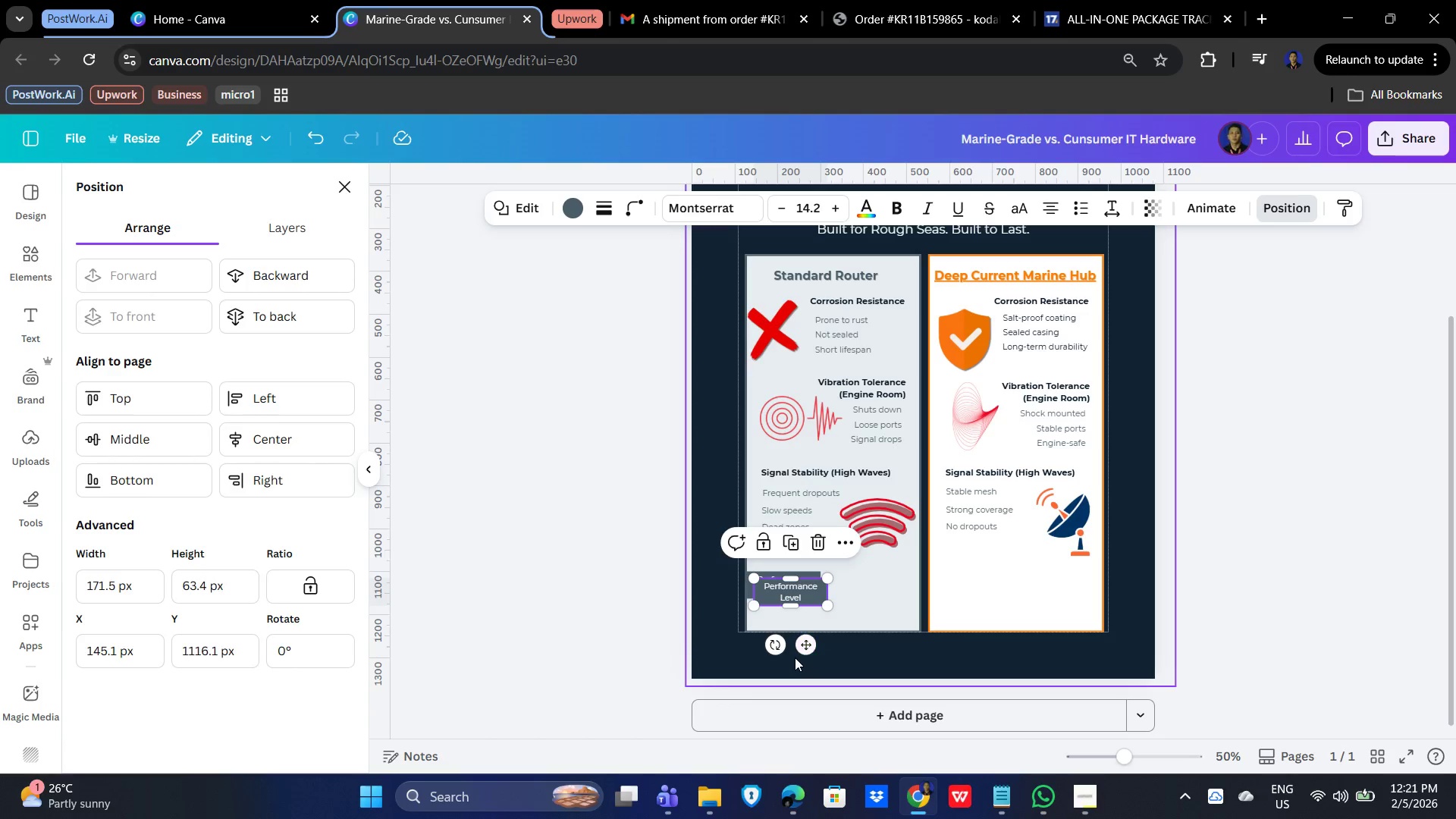 
left_click_drag(start_coordinate=[802, 648], to_coordinate=[978, 646])
 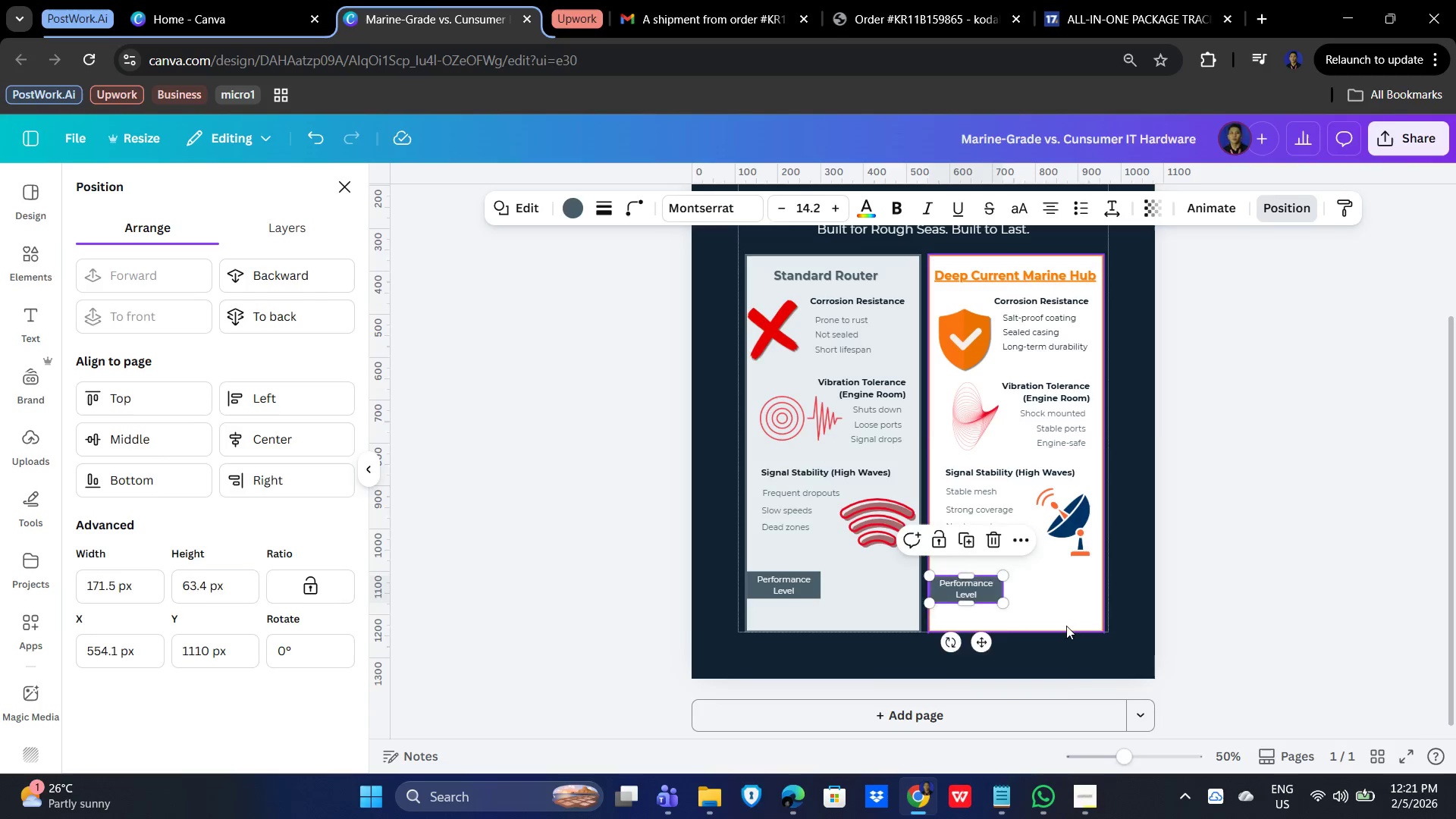 
left_click([1066, 626])
 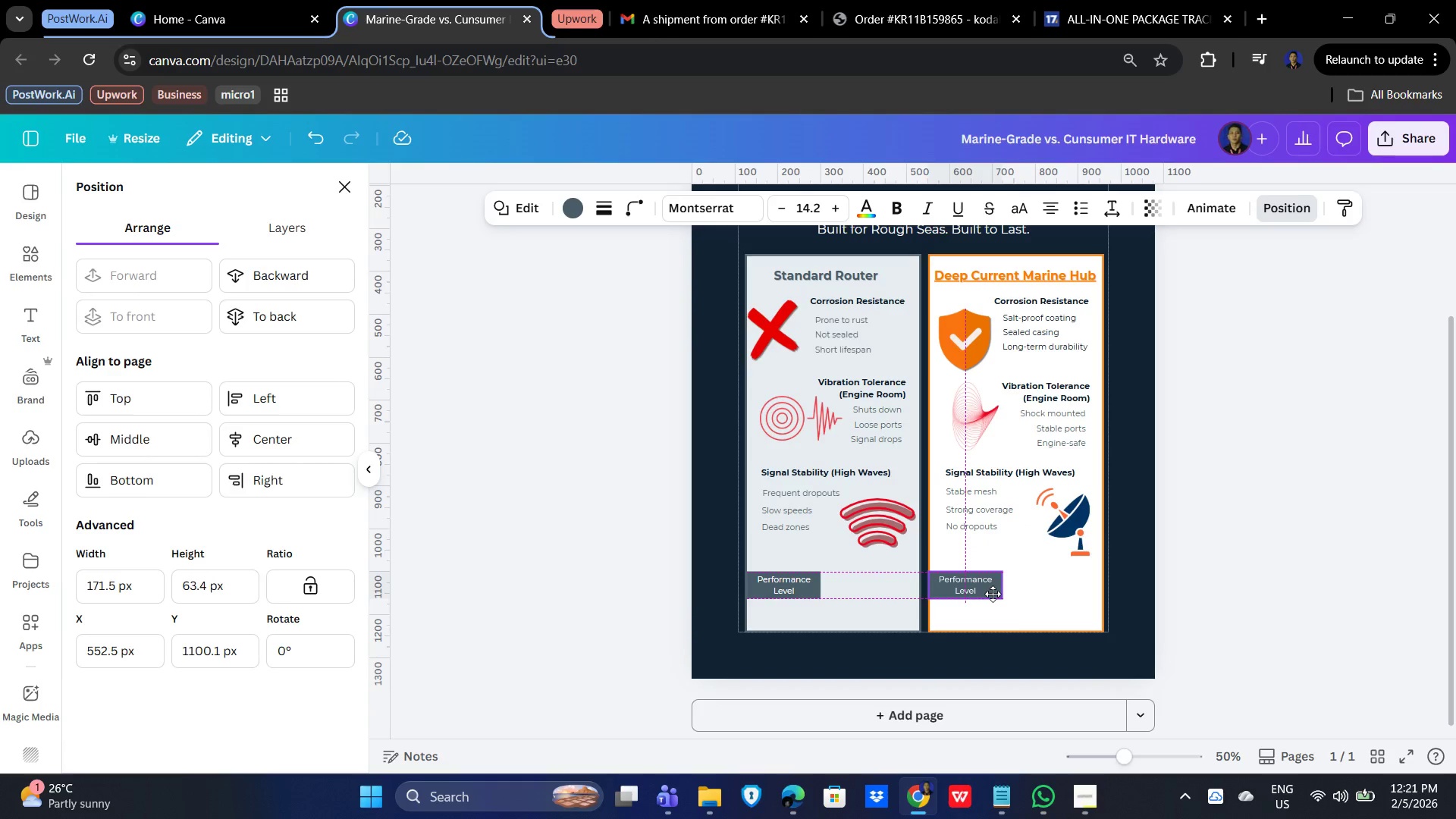 
left_click([1052, 600])
 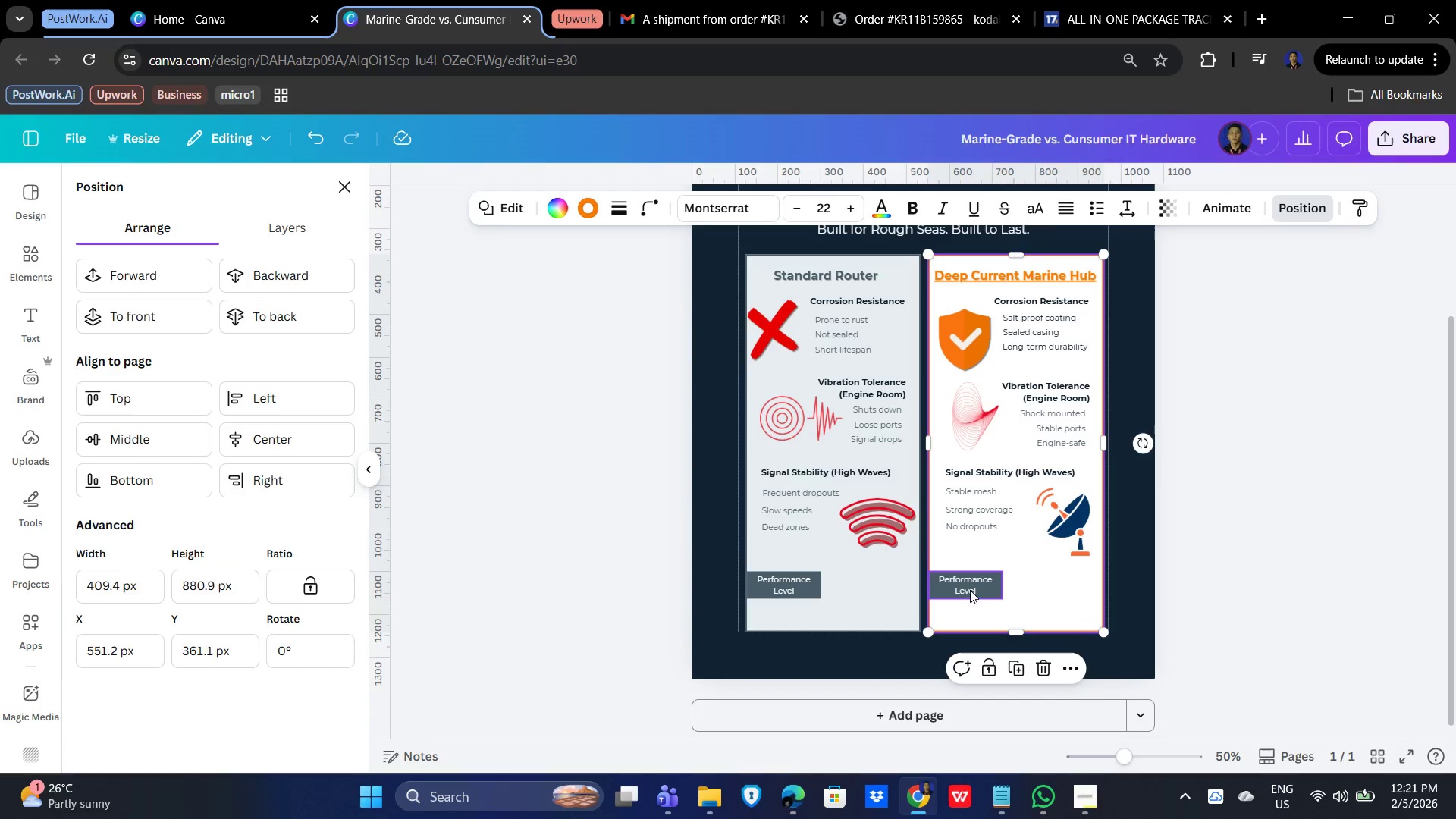 
double_click([969, 589])
 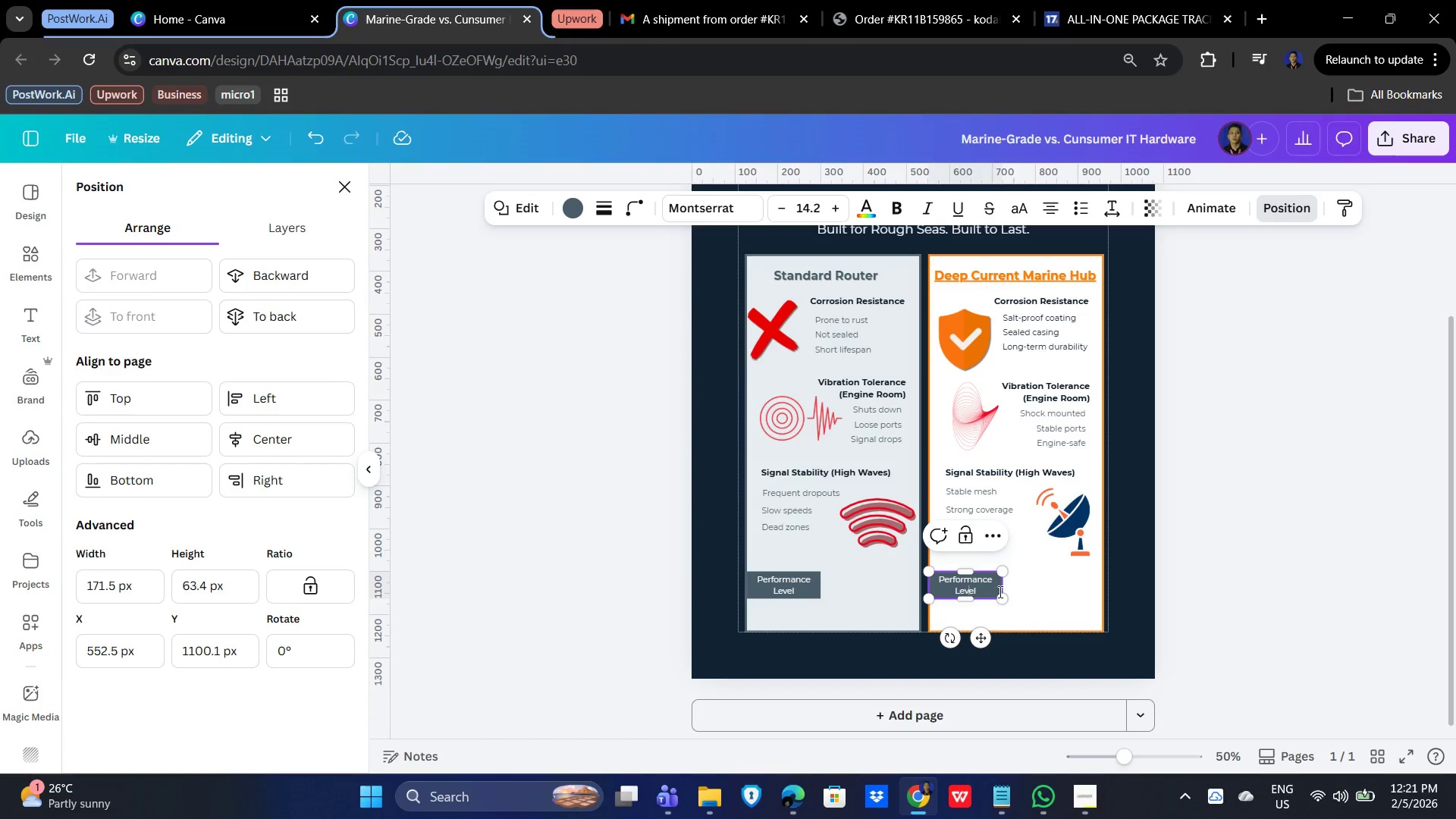 
left_click([1034, 589])
 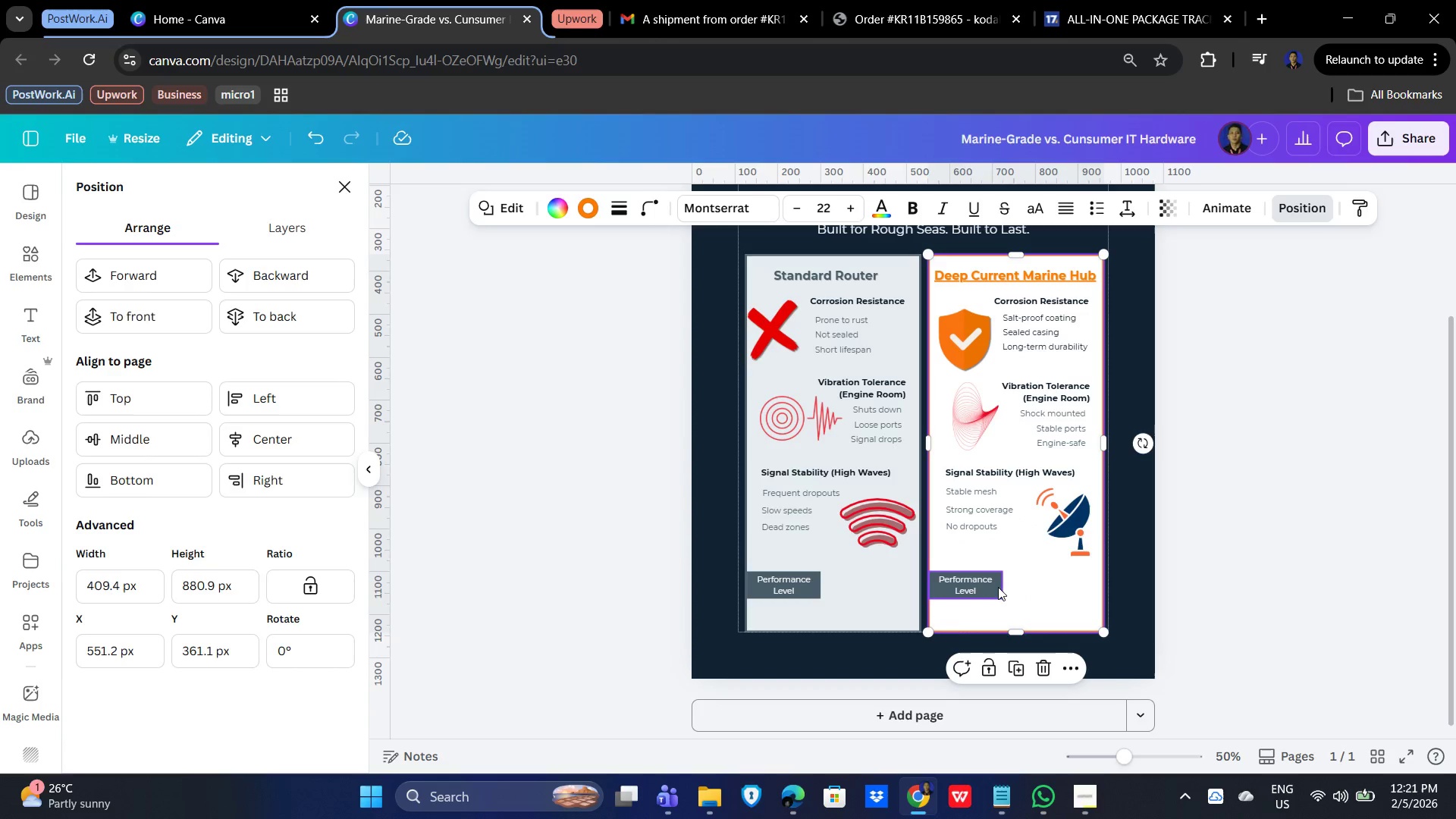 
left_click([990, 585])
 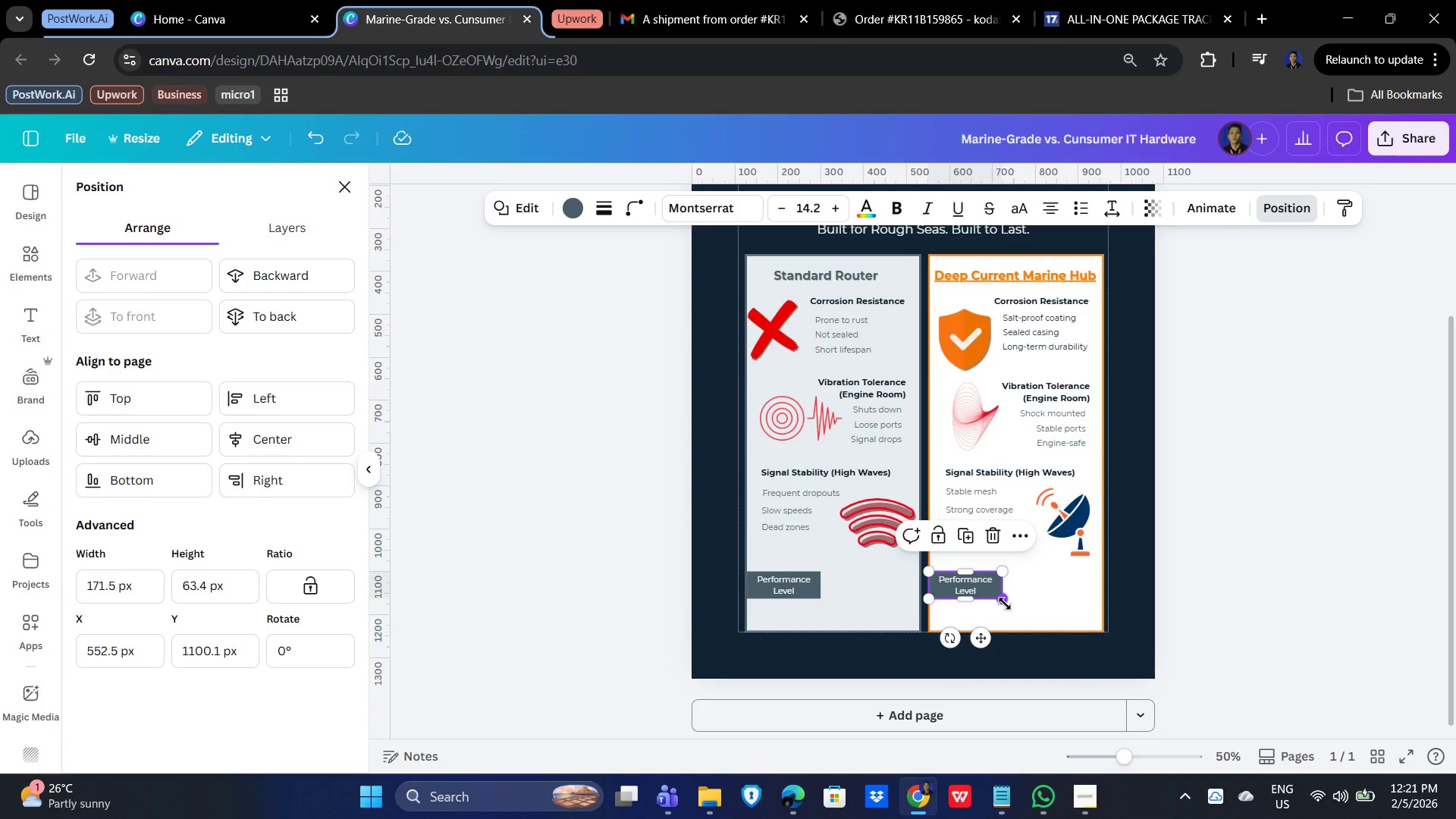 
left_click_drag(start_coordinate=[1005, 604], to_coordinate=[1084, 607])
 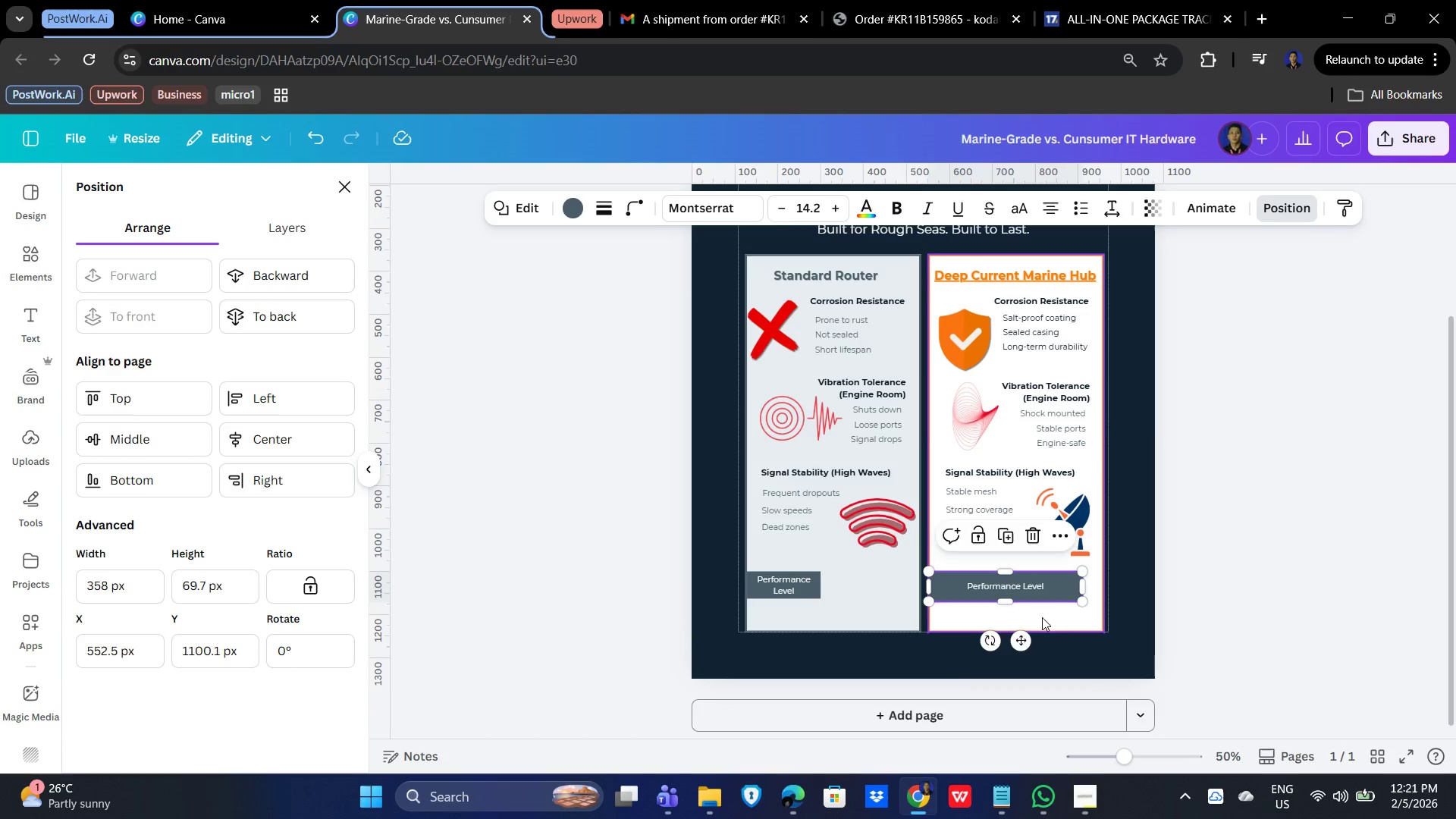 
left_click([1060, 617])
 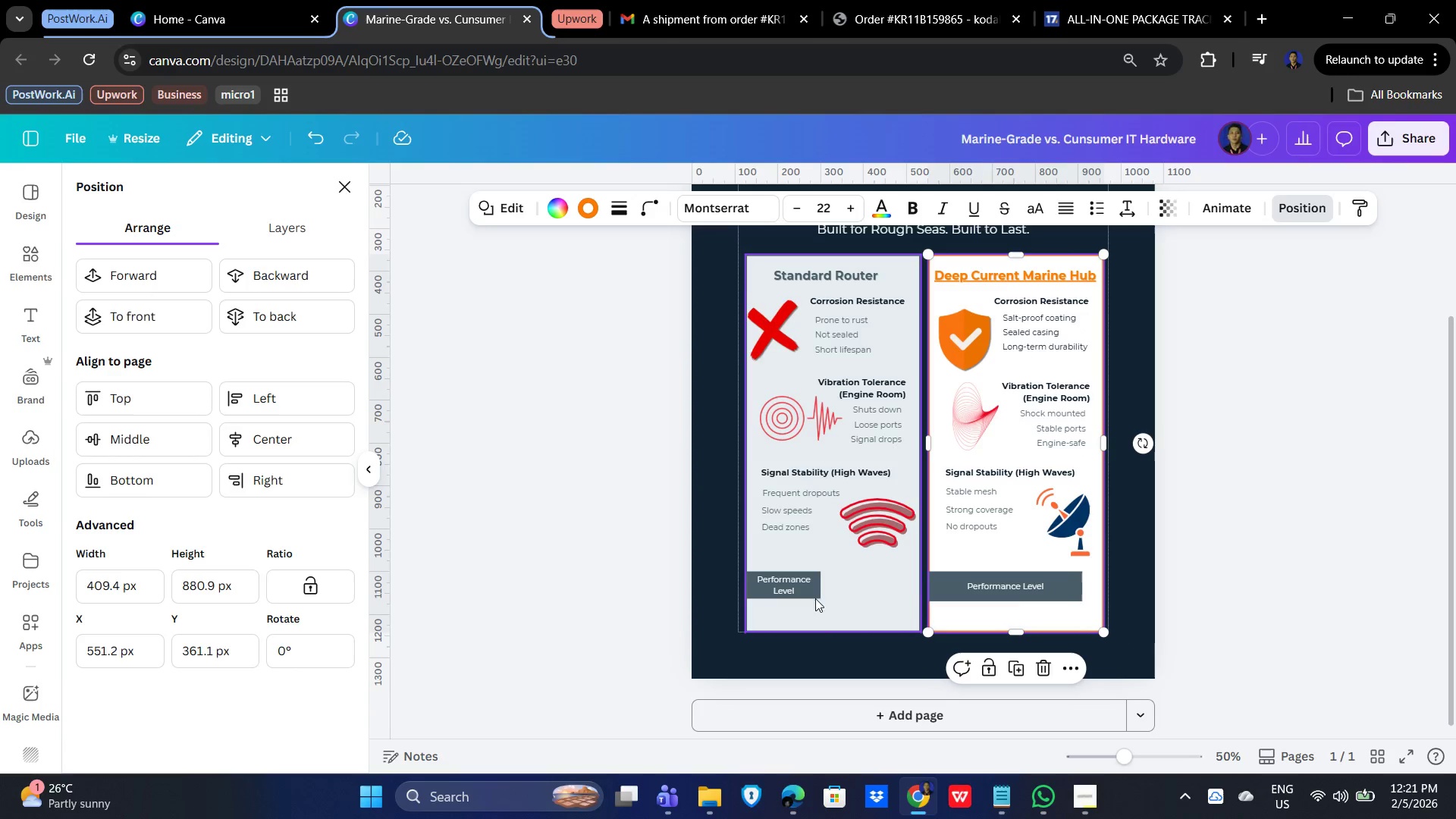 
wait(7.59)
 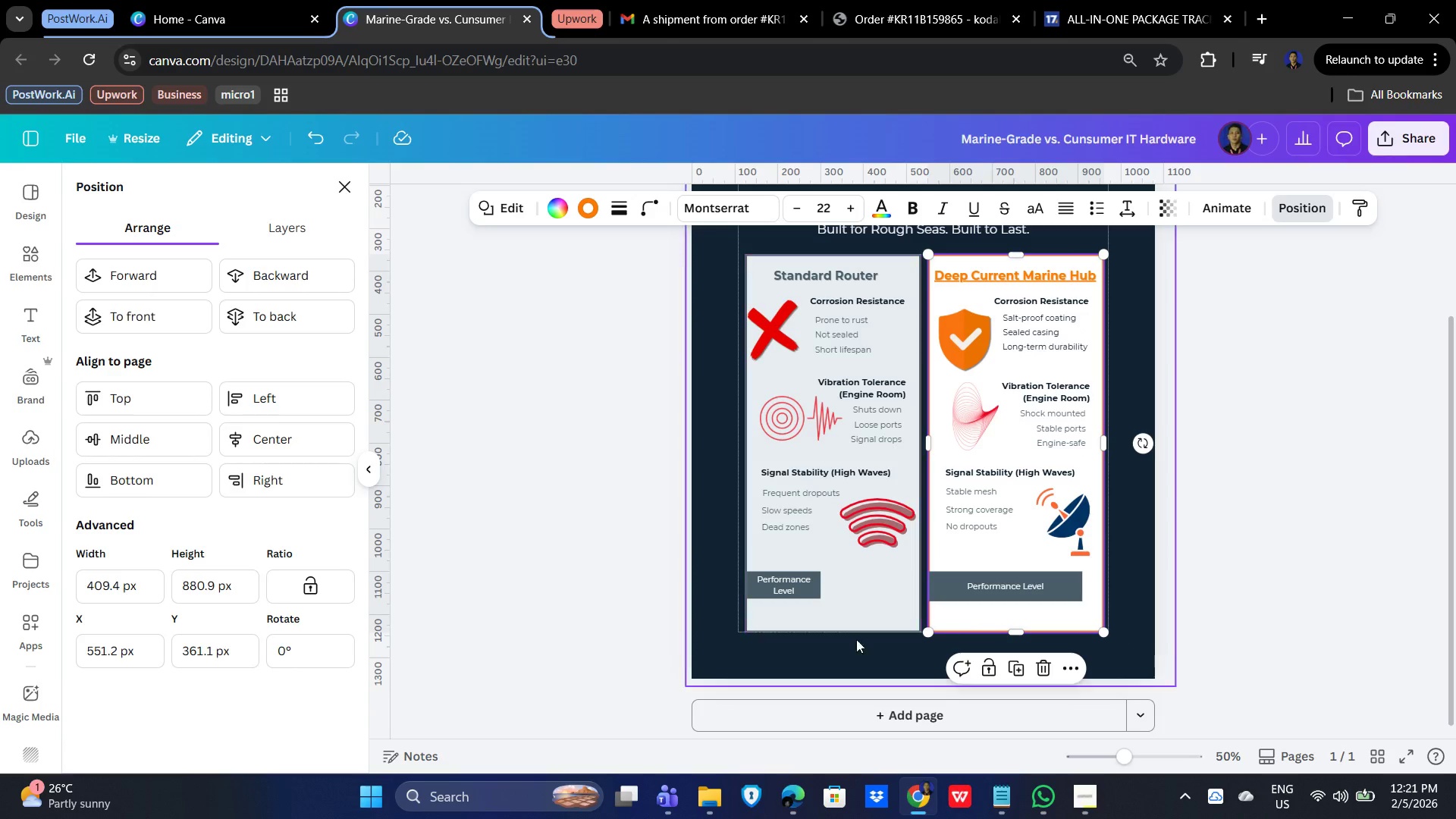 
left_click([1019, 582])
 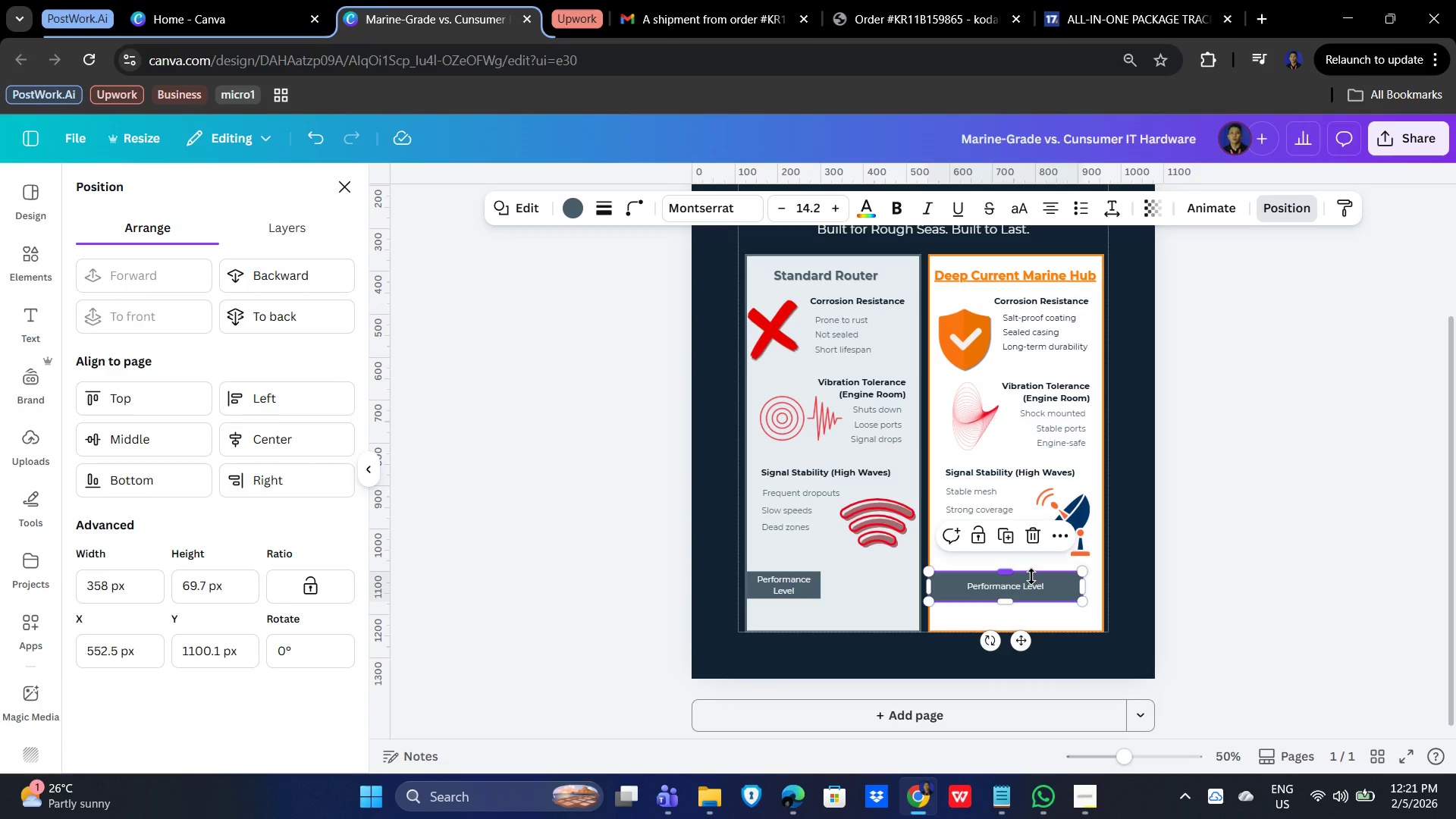 
wait(10.61)
 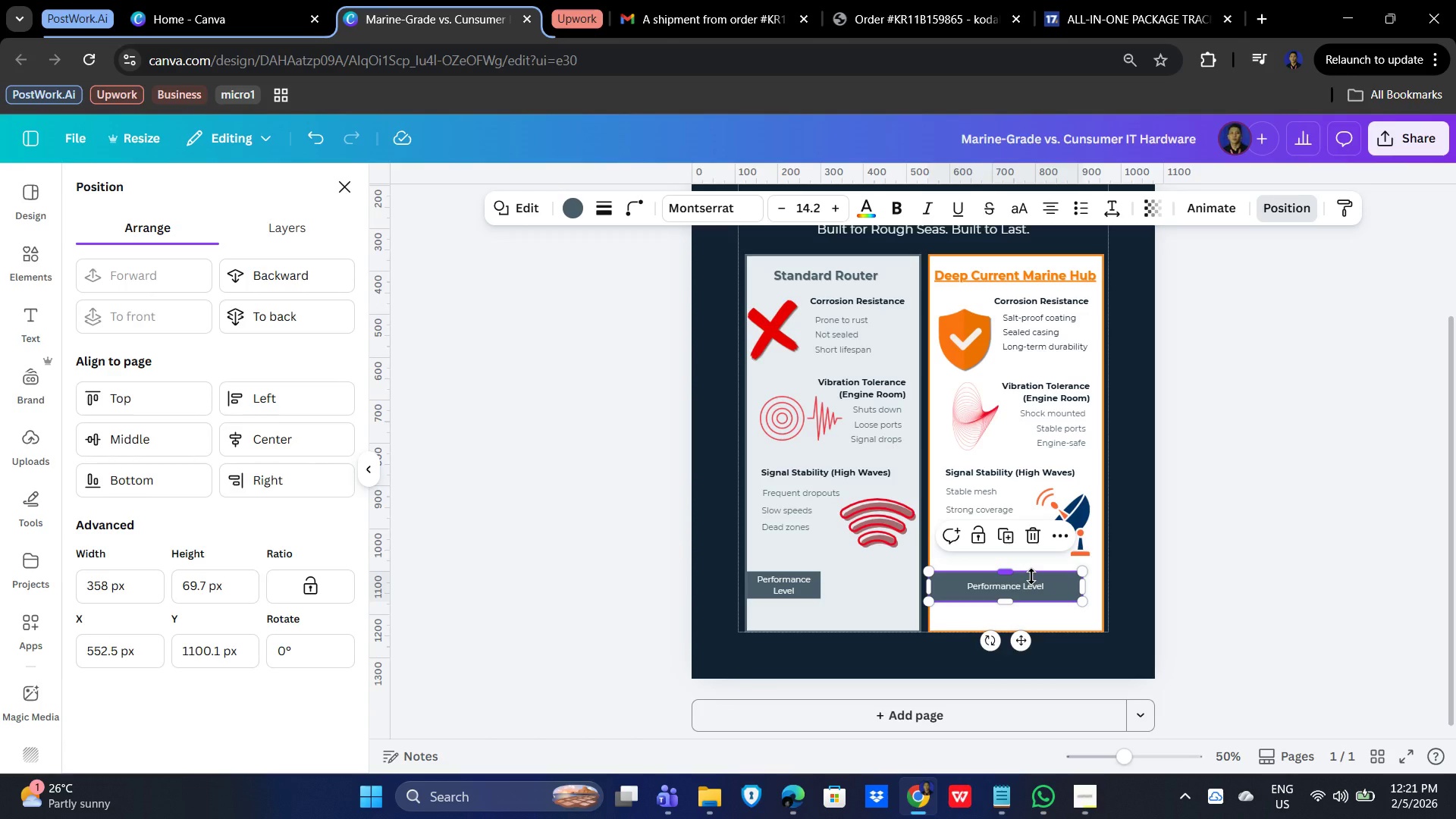 
left_click([790, 591])
 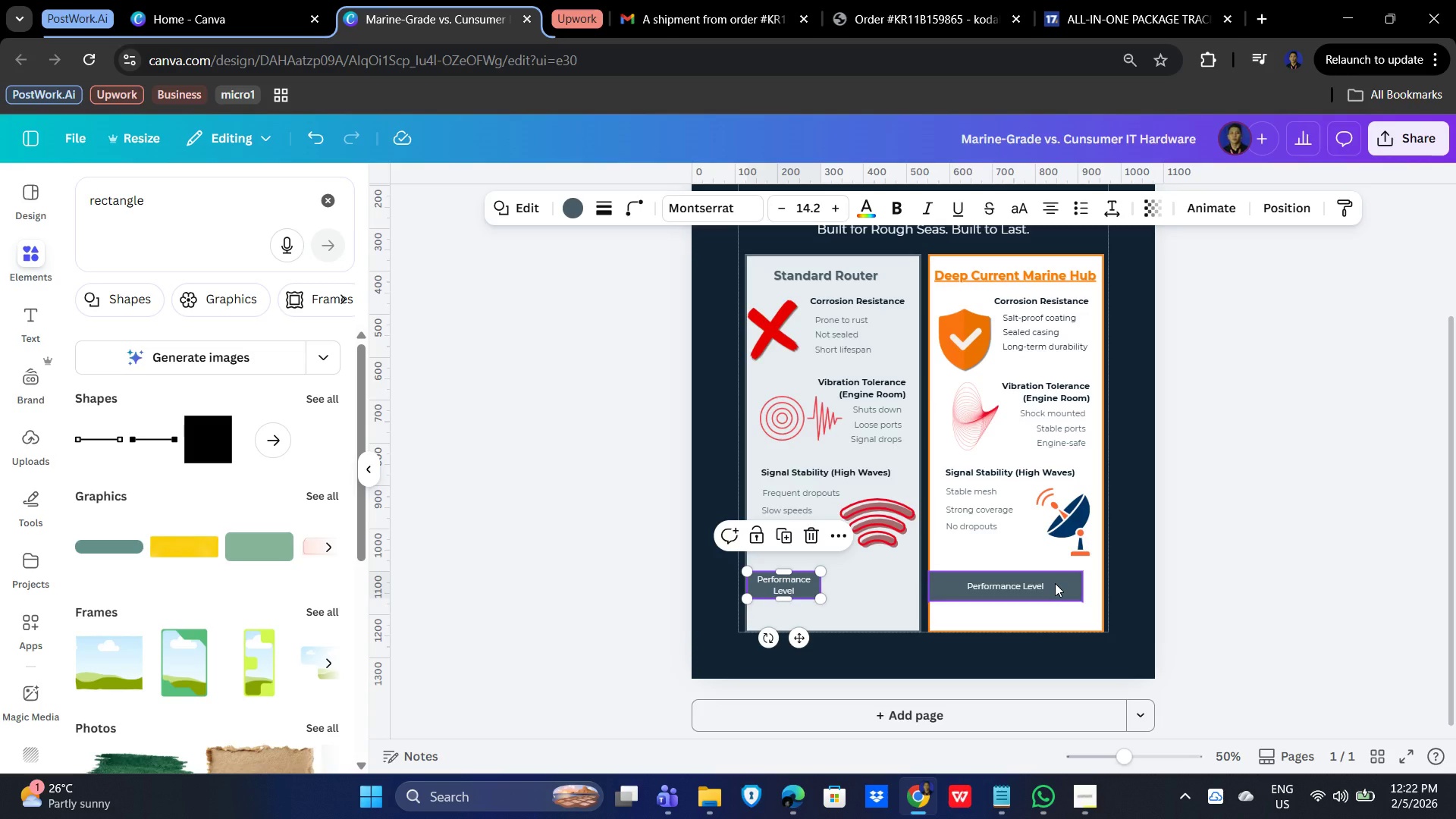 
left_click([1075, 519])
 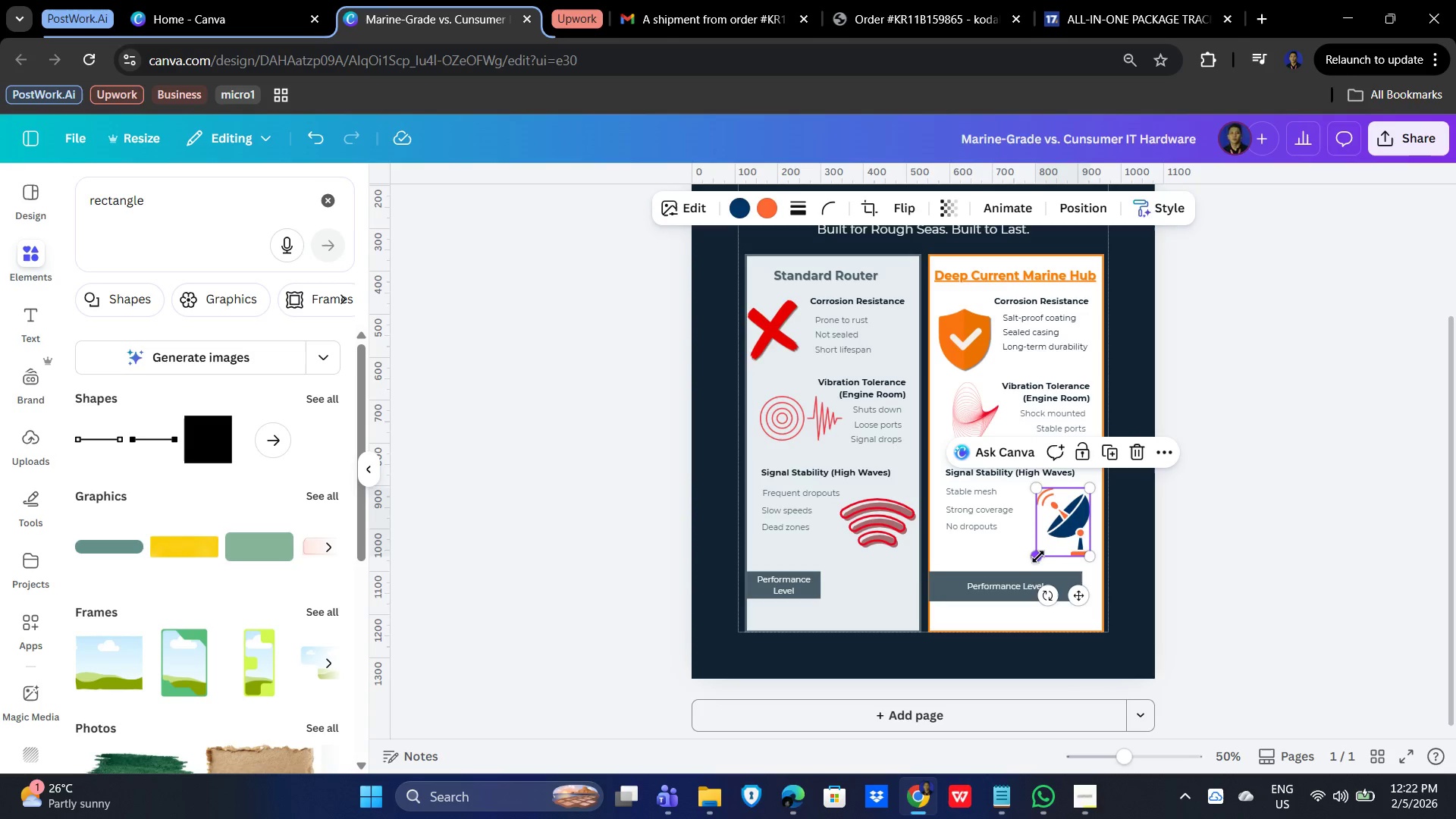 
left_click_drag(start_coordinate=[1035, 557], to_coordinate=[1046, 546])
 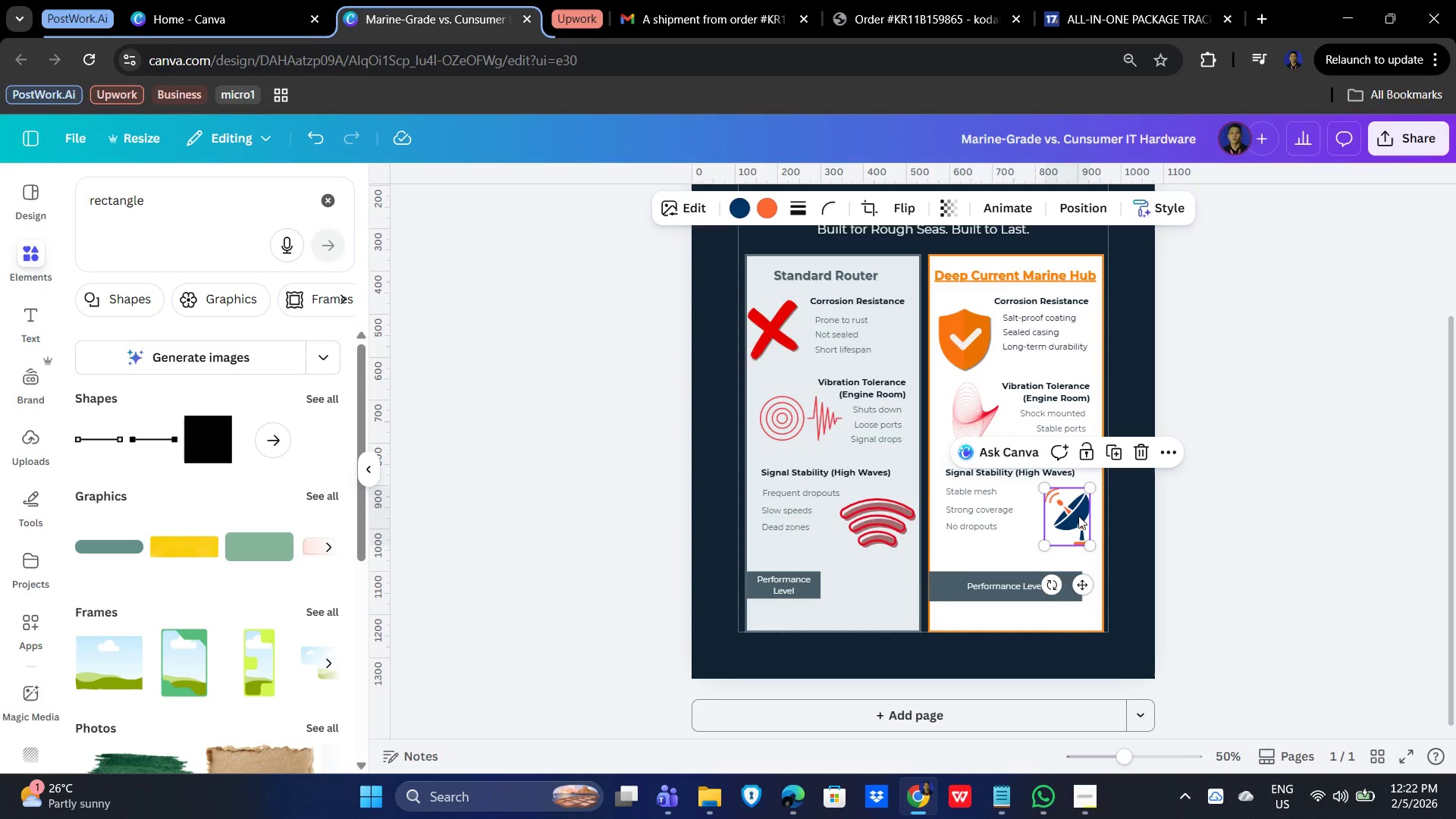 
left_click_drag(start_coordinate=[1078, 516], to_coordinate=[1079, 510])
 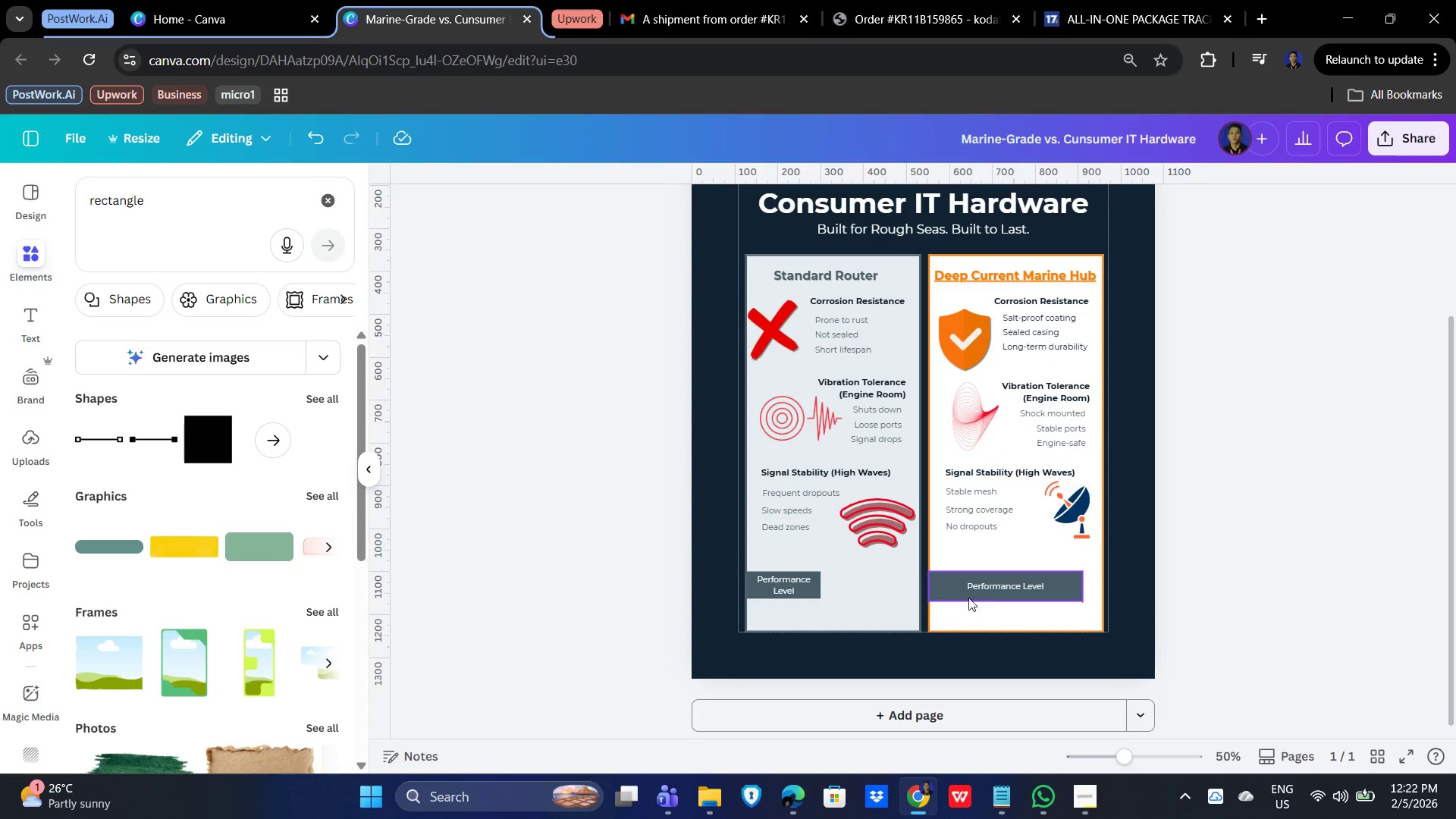 
hold_key(key=ShiftLeft, duration=1.27)
left_click([987, 591])
 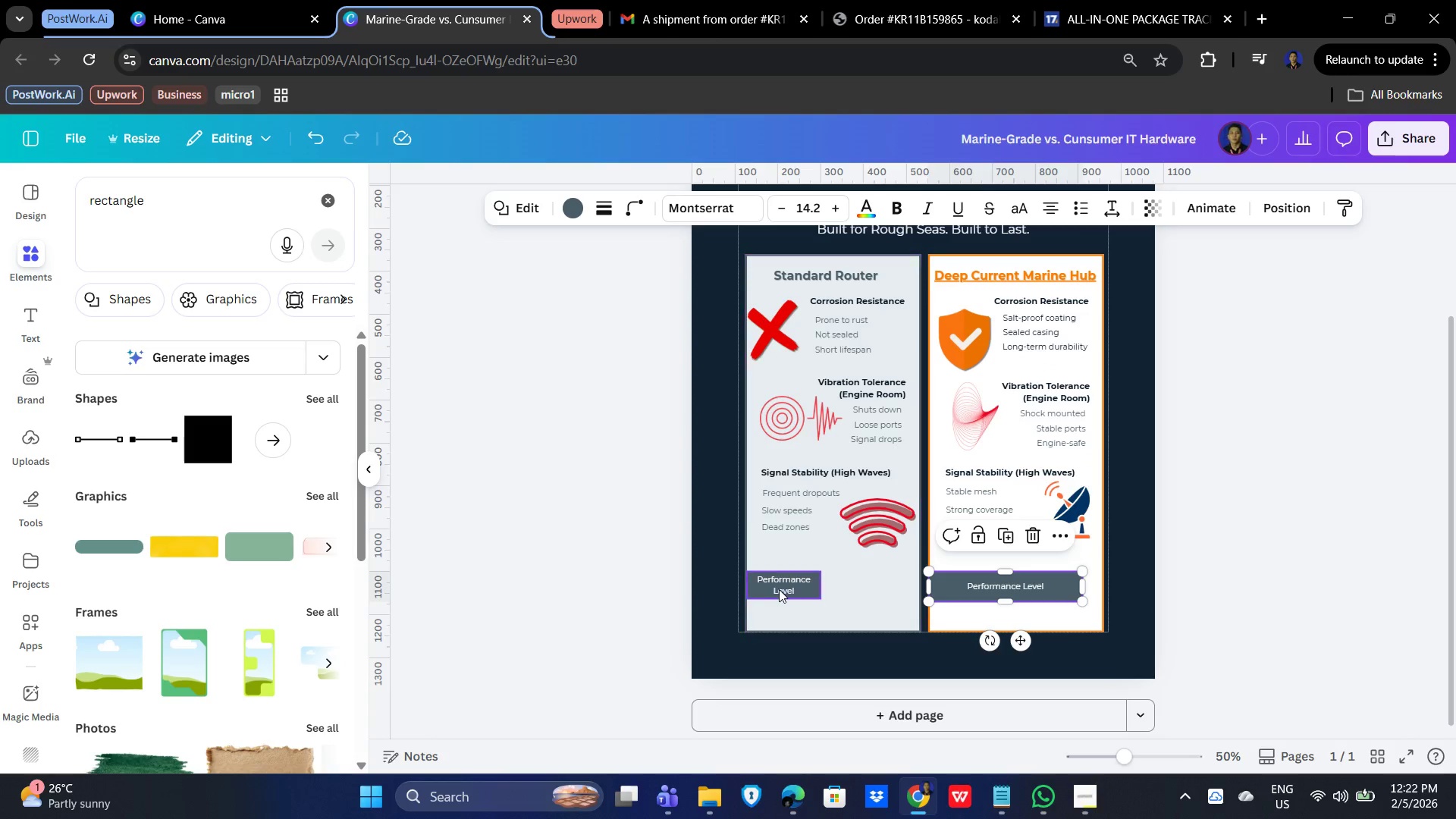 
left_click([779, 589])
 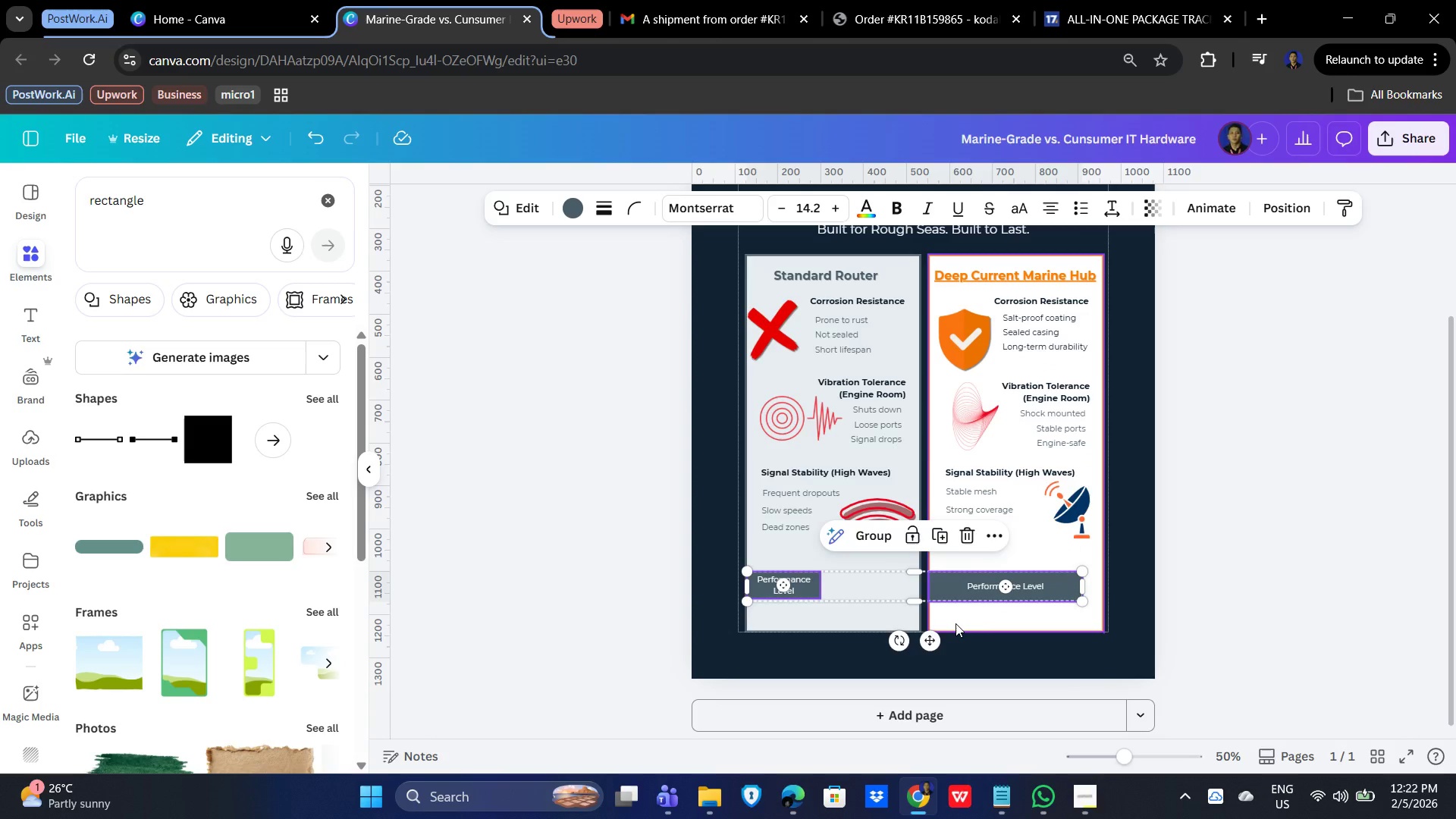 
hold_key(key=ArrowUp, duration=1.5)
 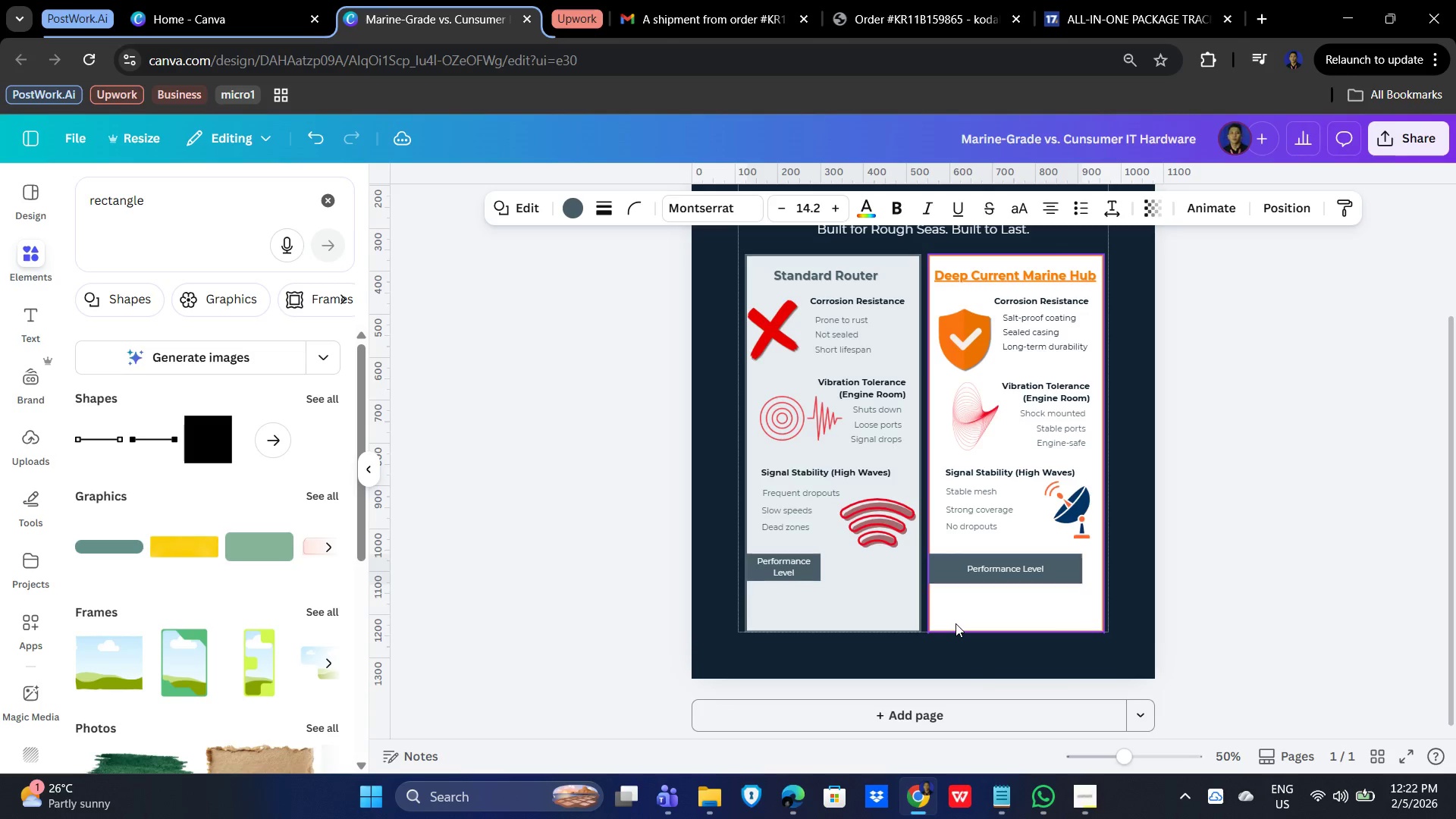 
hold_key(key=ArrowUp, duration=0.31)
 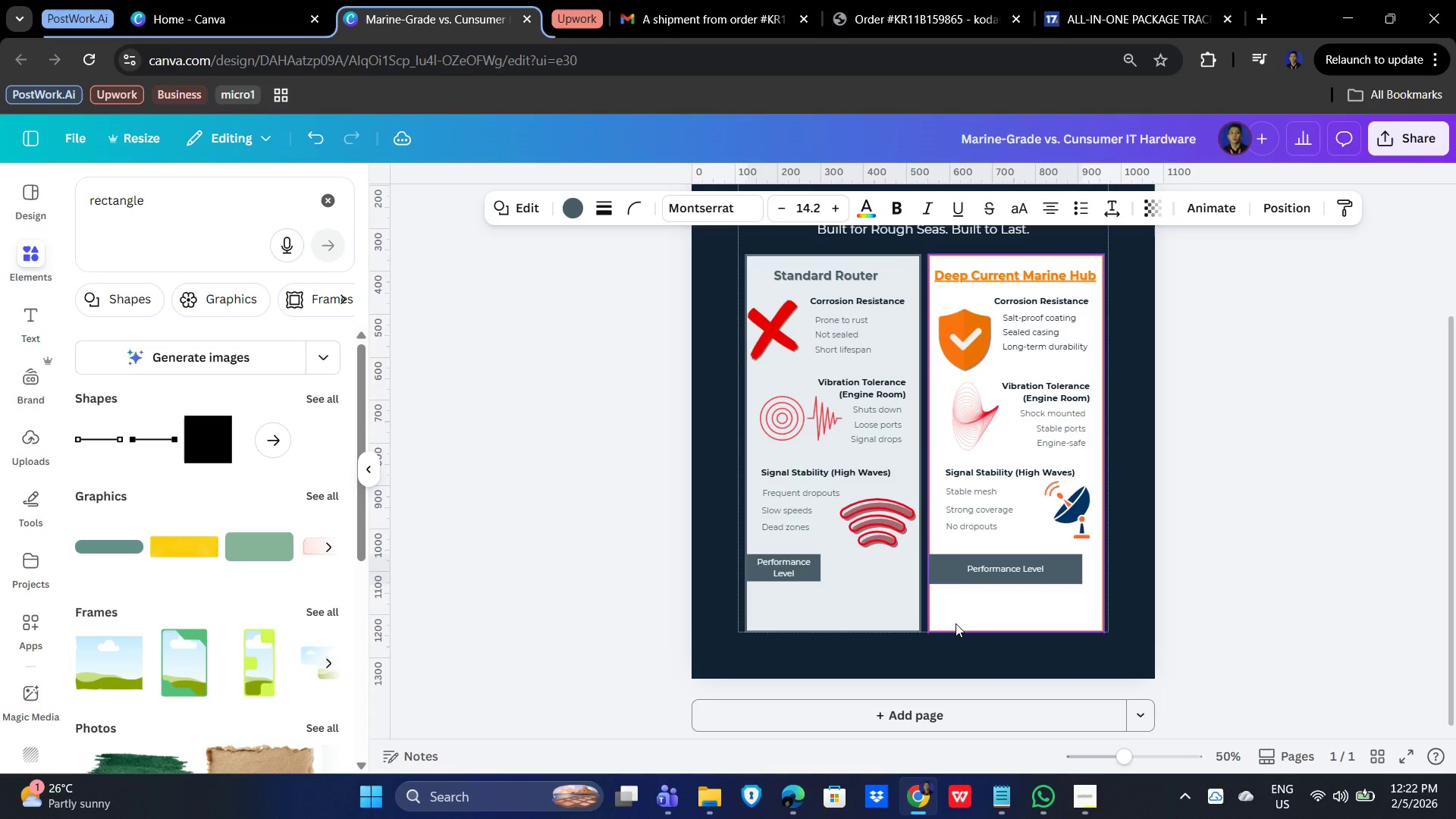 
key(ArrowUp)
 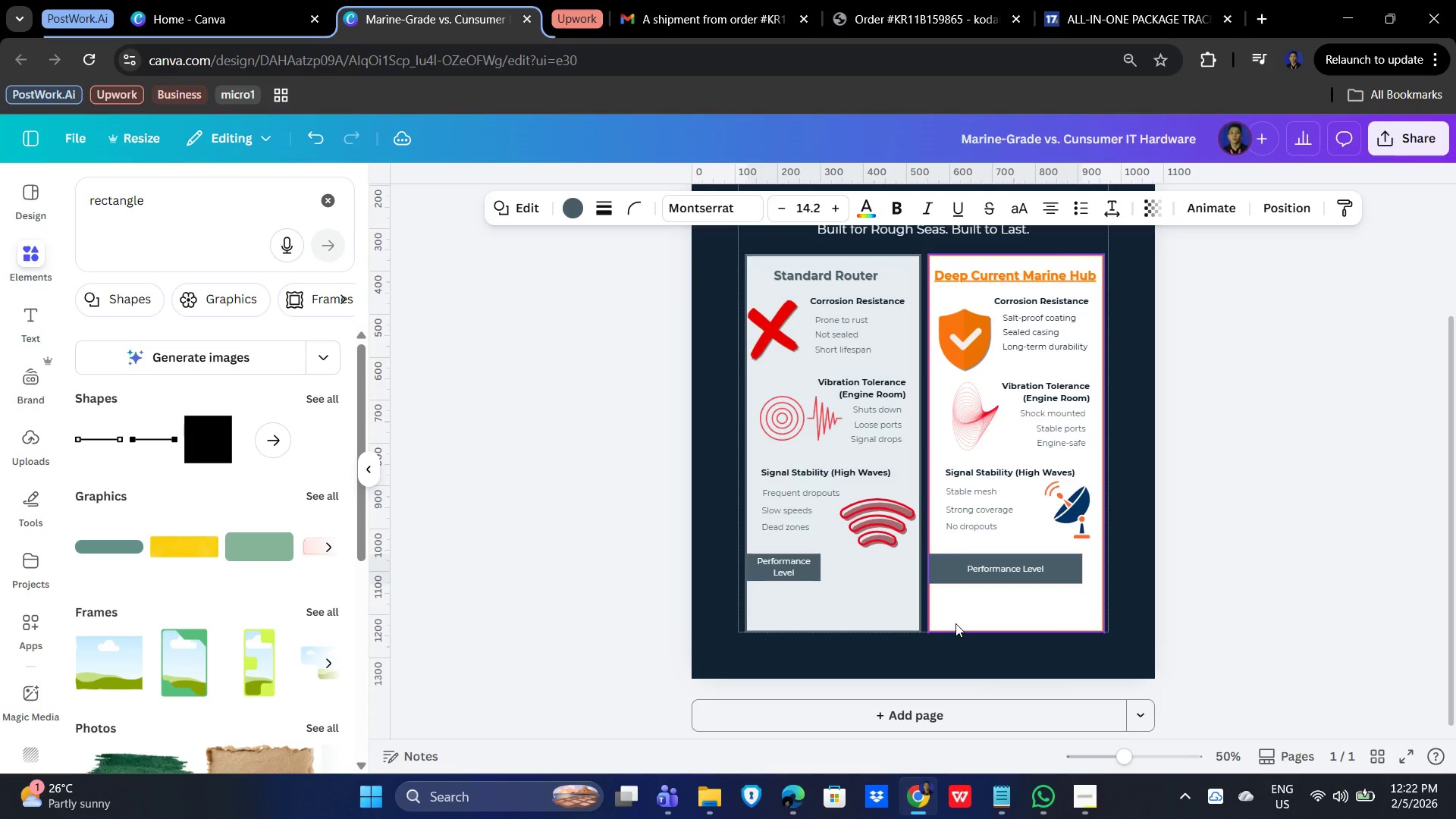 
key(ArrowUp)
 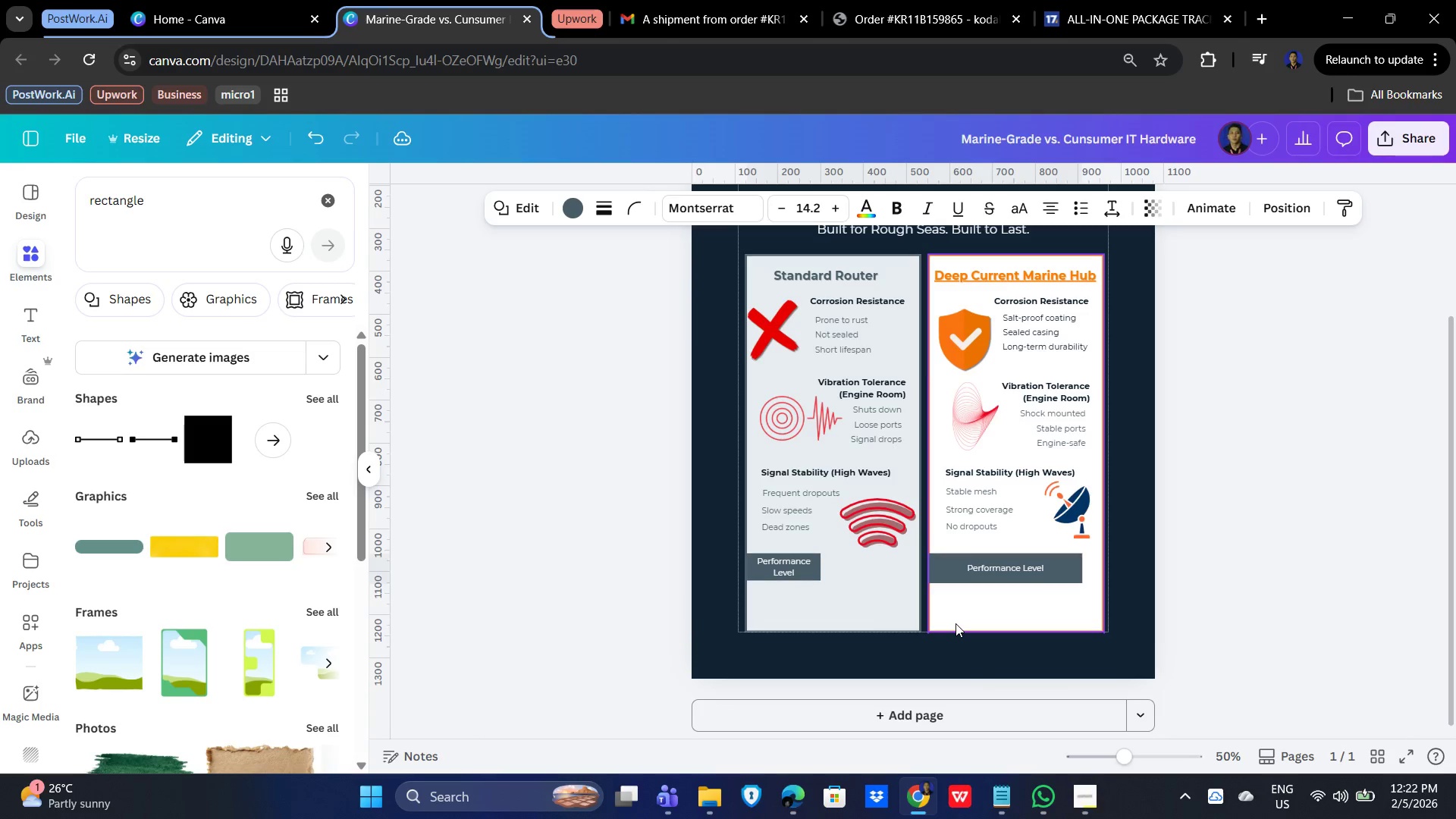 
key(ArrowUp)
 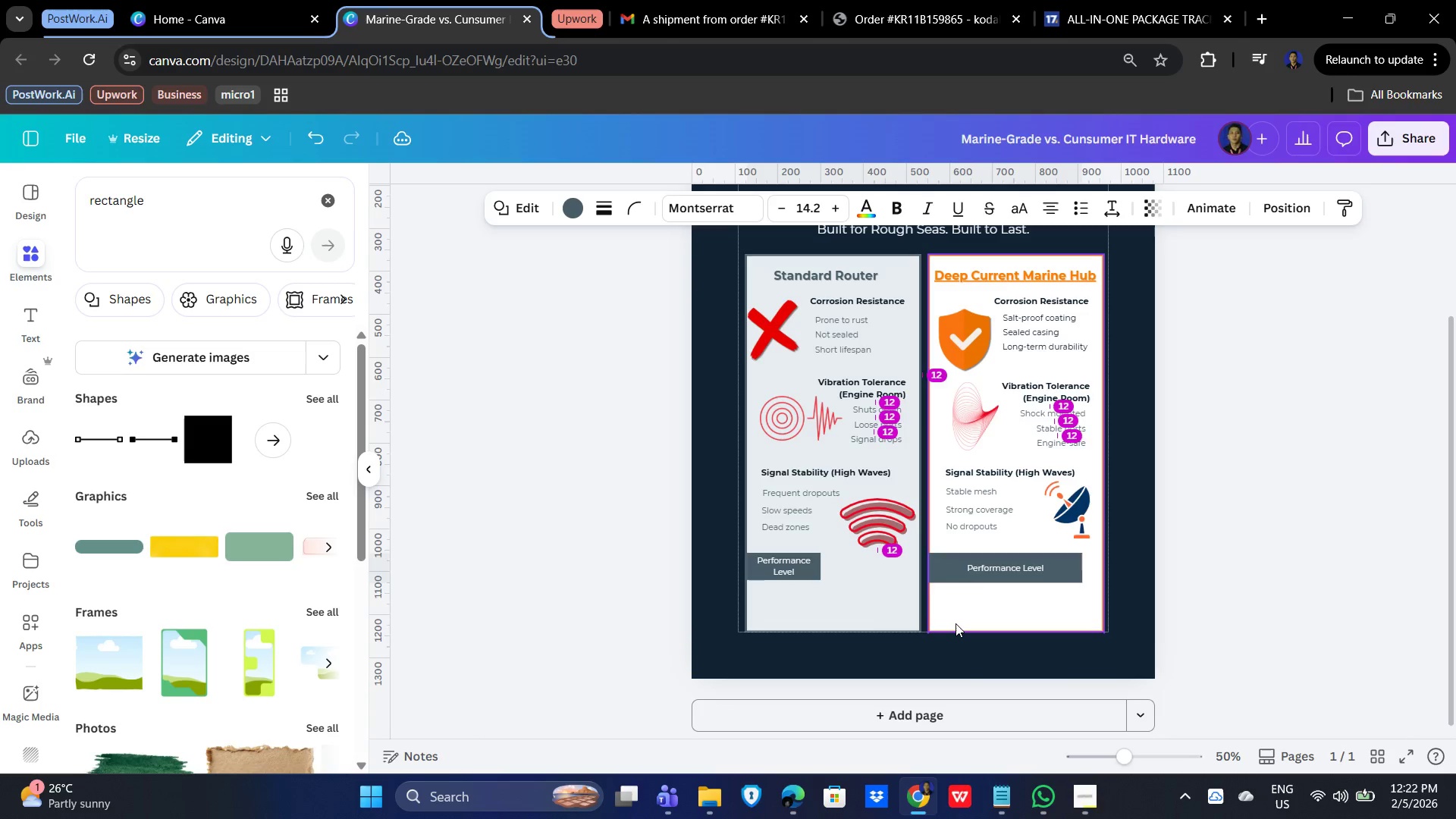 
key(ArrowUp)
 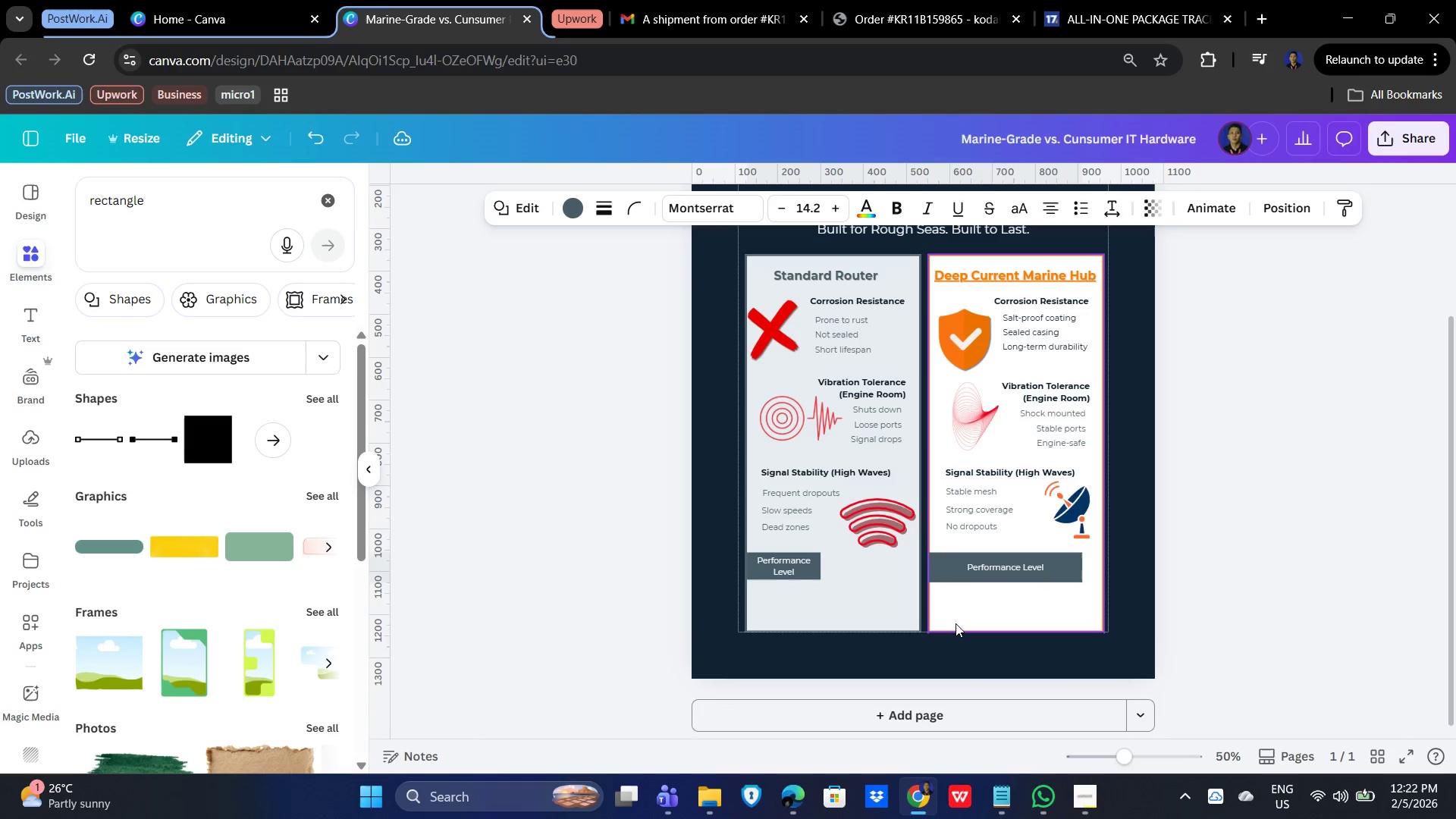 
key(ArrowUp)
 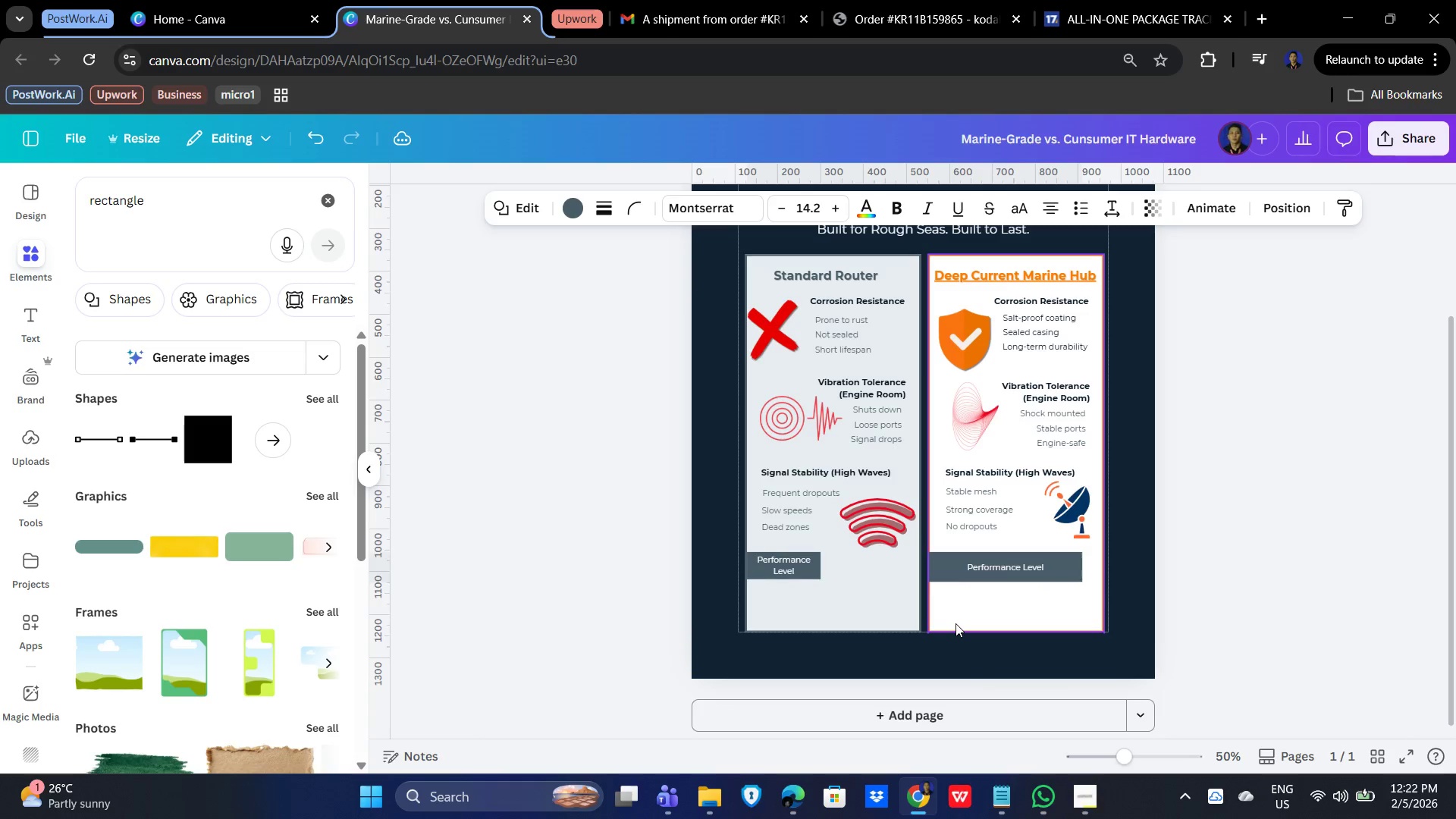 
key(ArrowUp)
 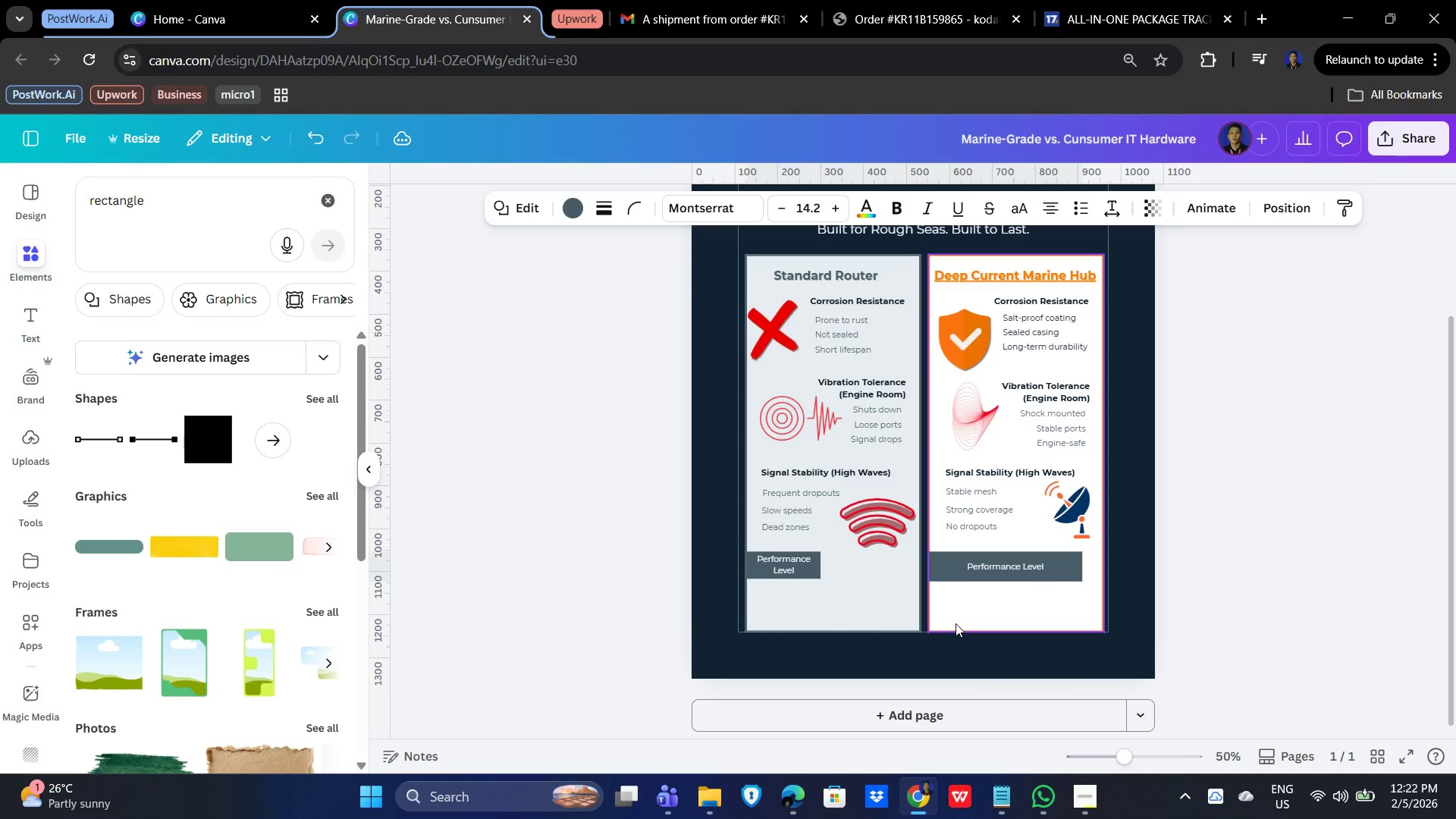 
key(ArrowUp)
 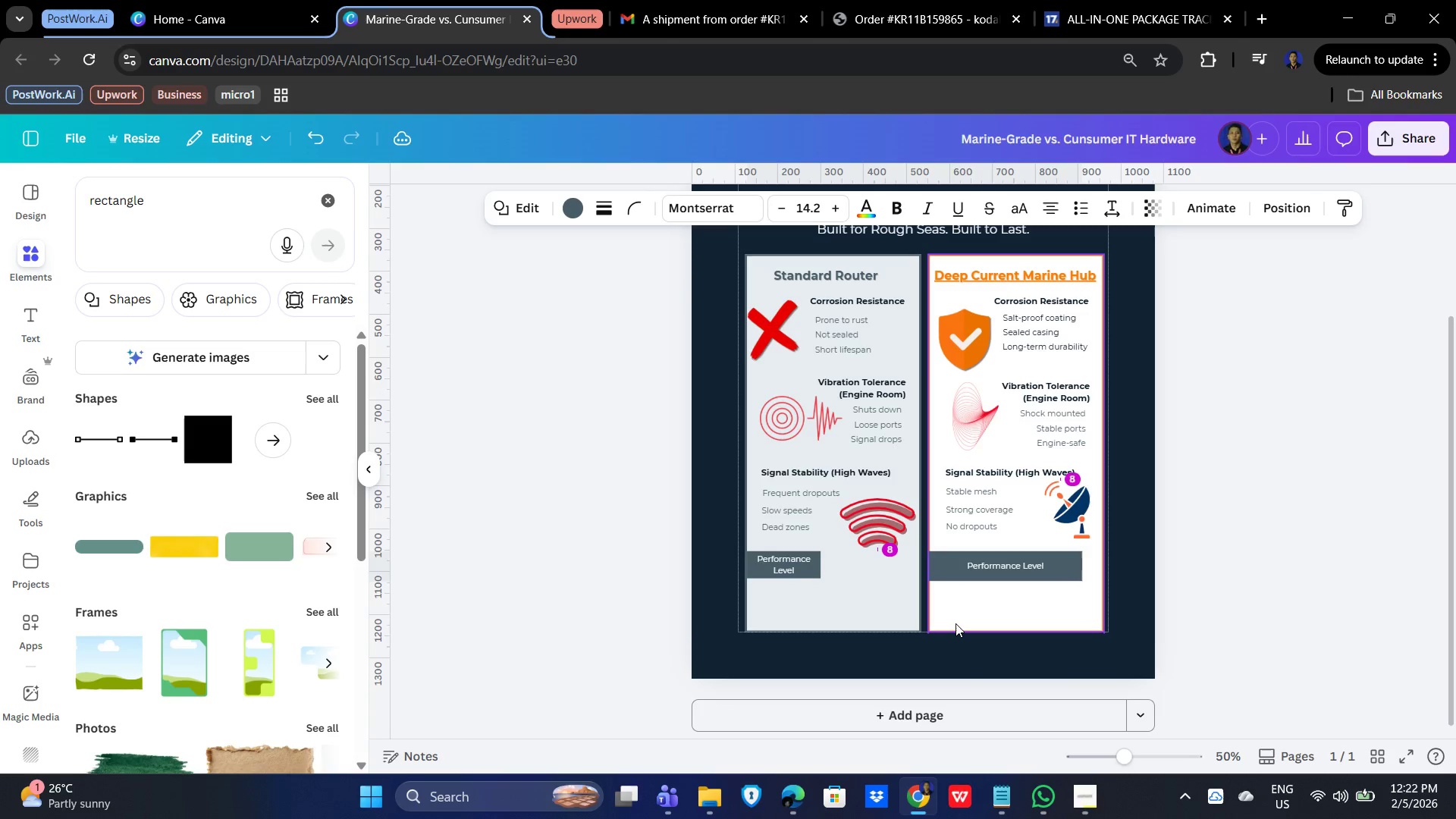 
key(ArrowUp)
 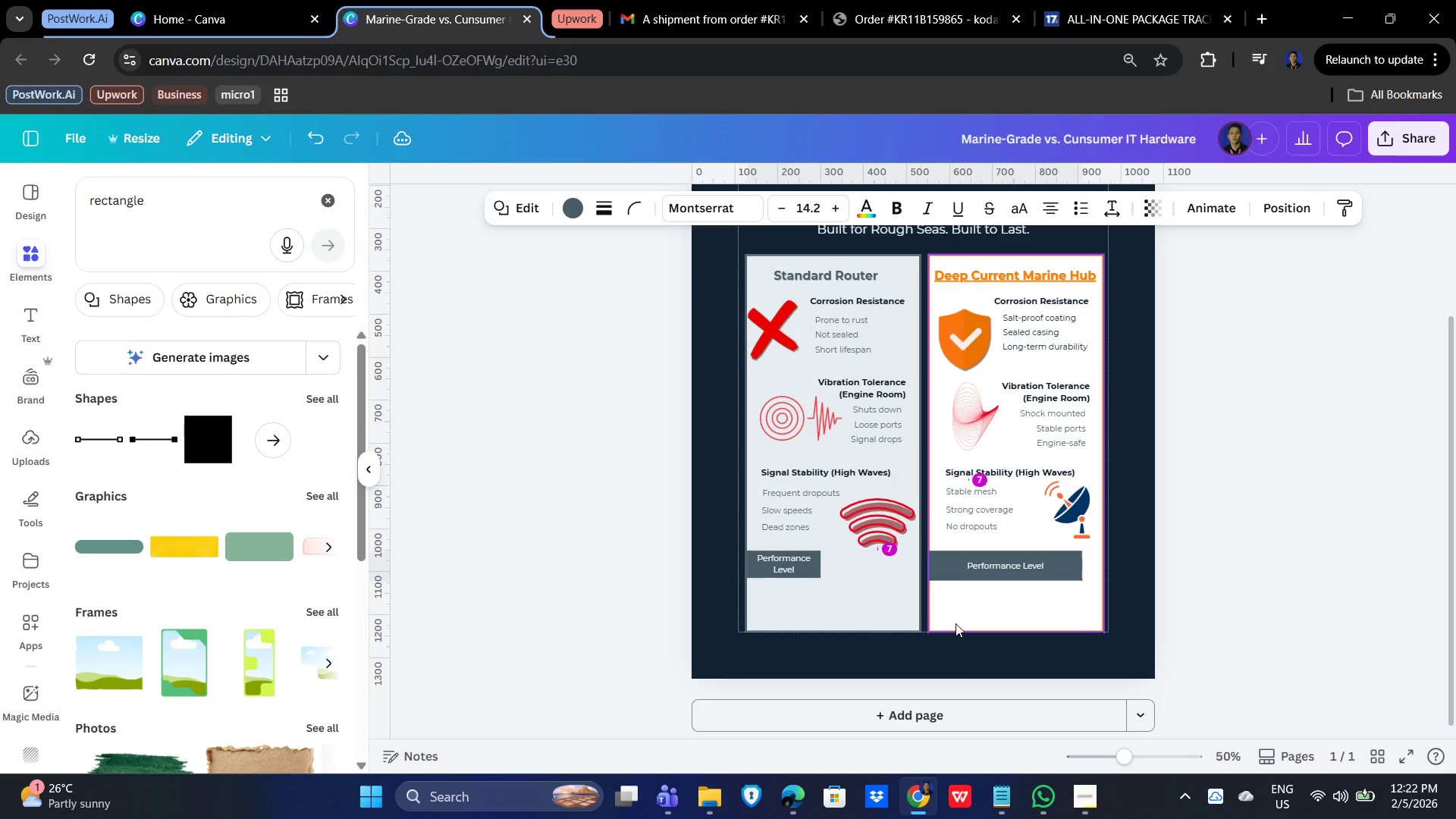 
key(ArrowUp)
 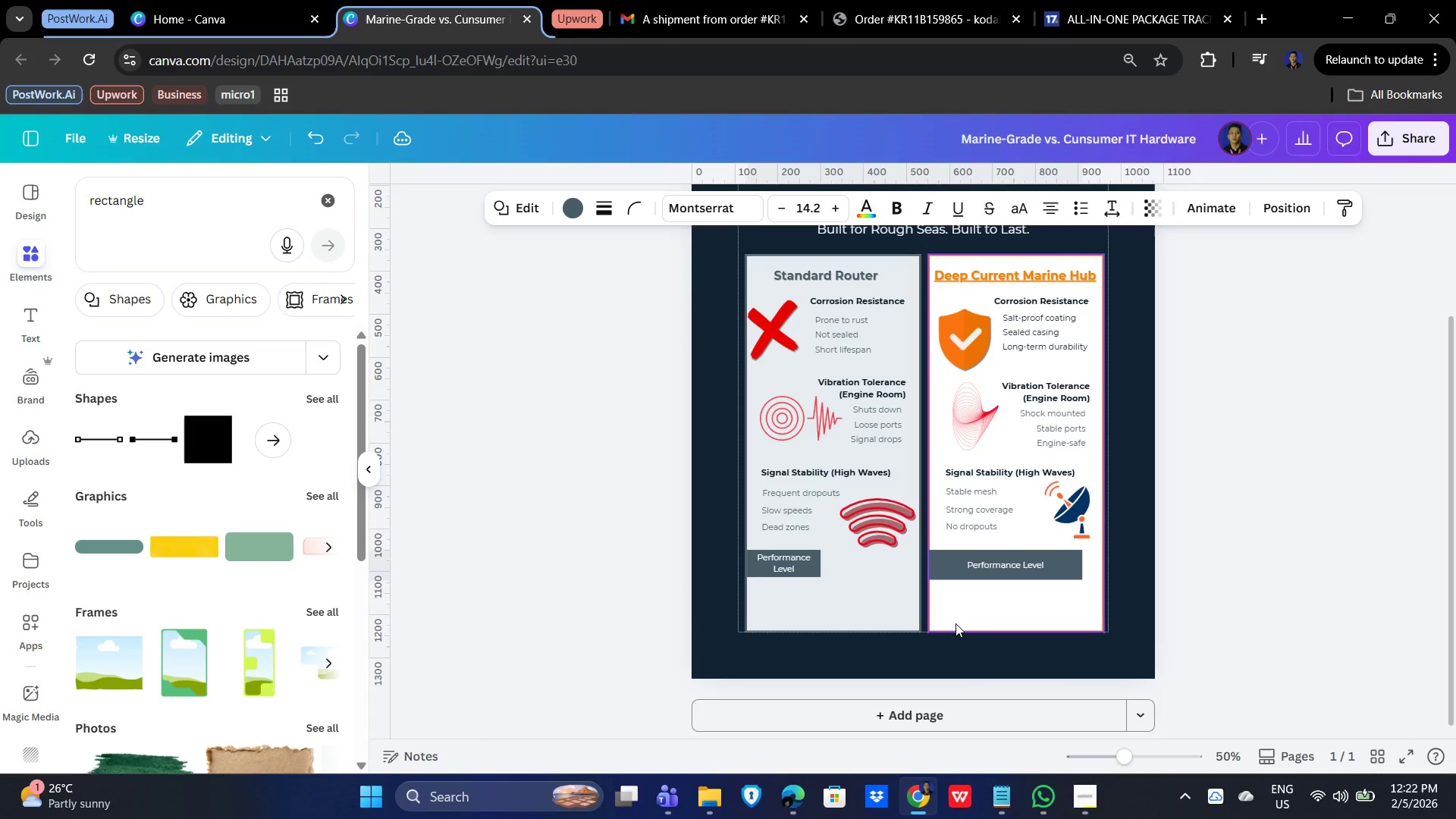 
key(ArrowUp)
 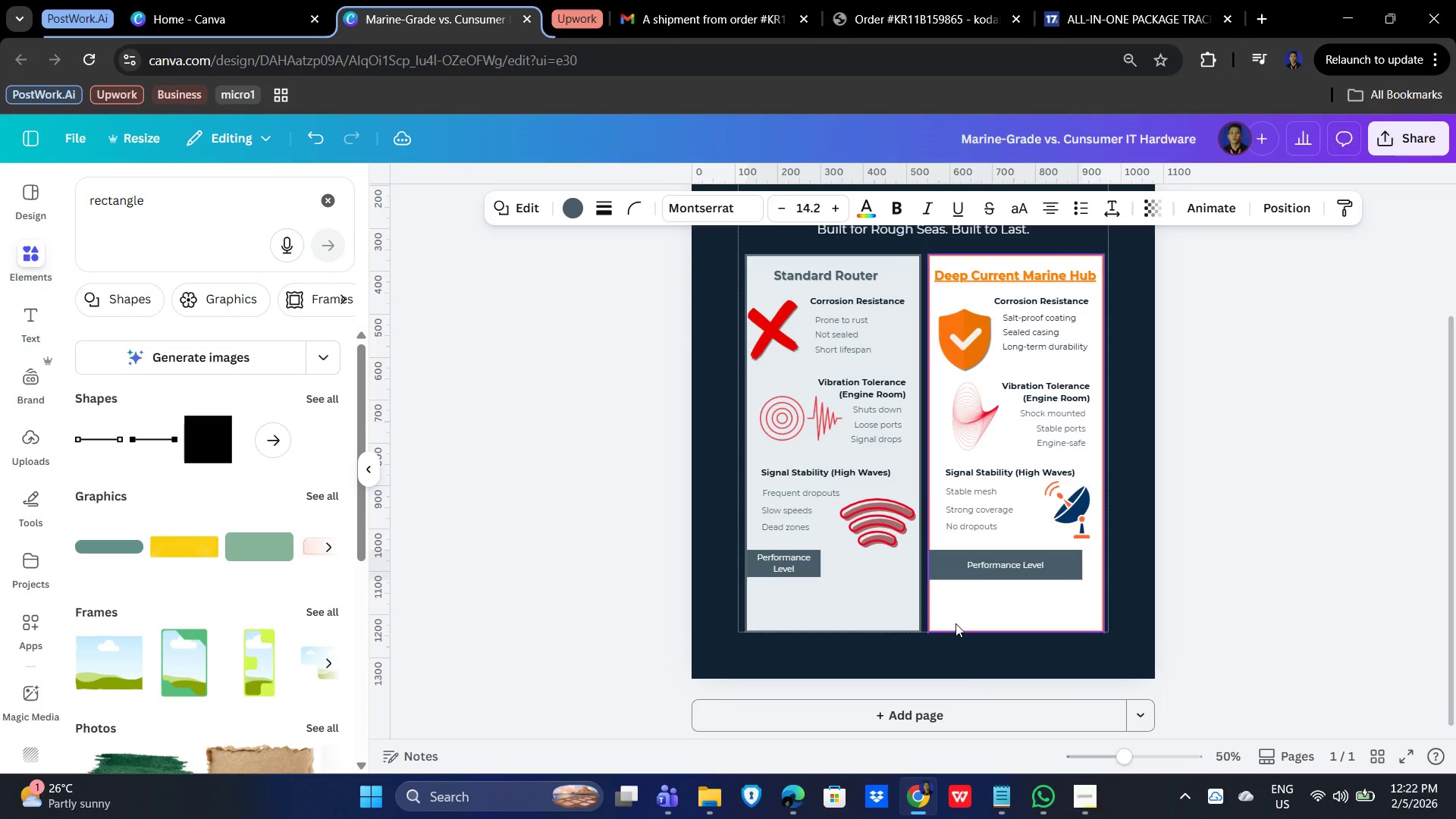 
key(ArrowUp)
 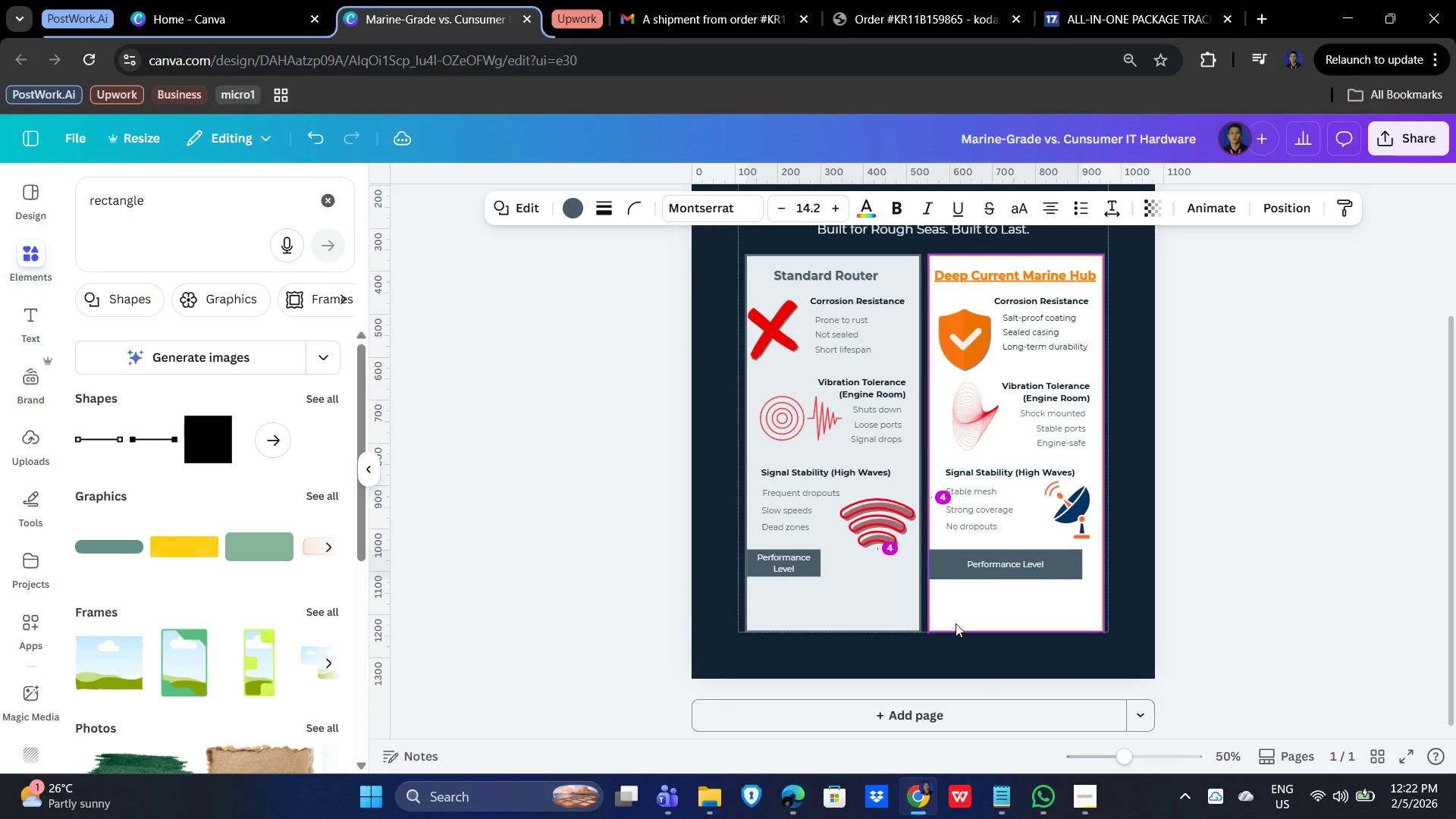 
key(ArrowUp)
 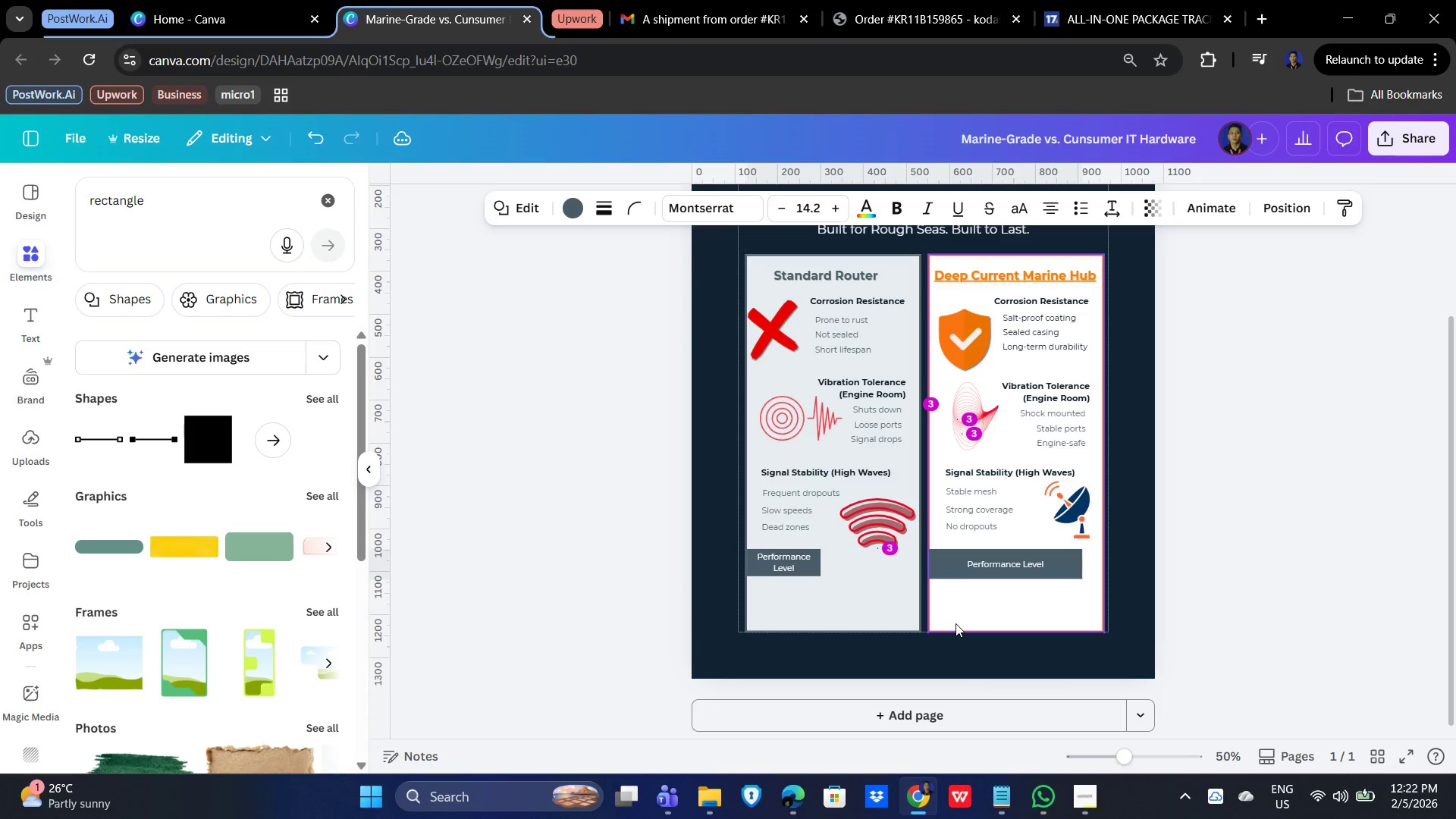 
key(ArrowUp)
 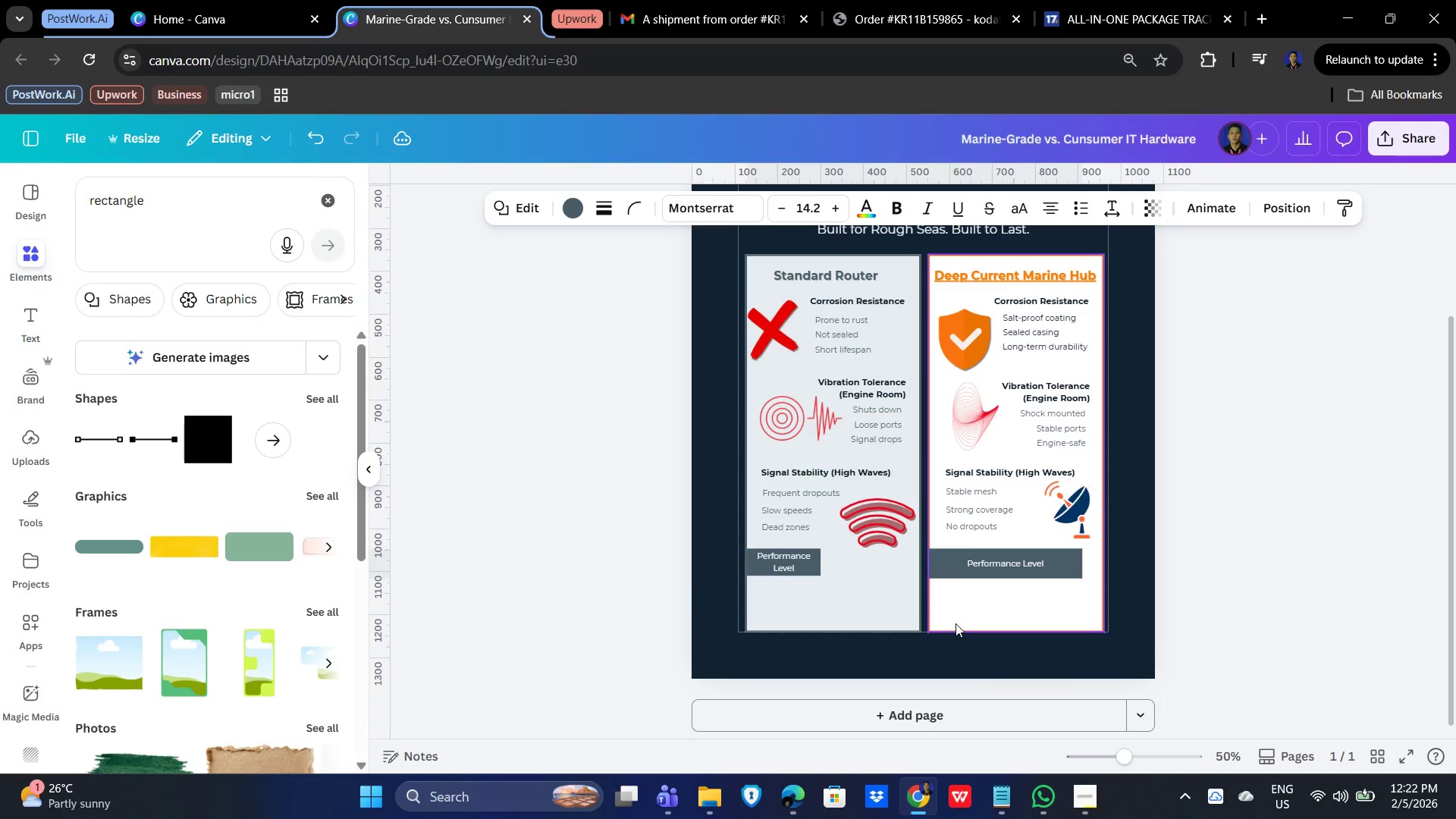 
key(ArrowUp)
 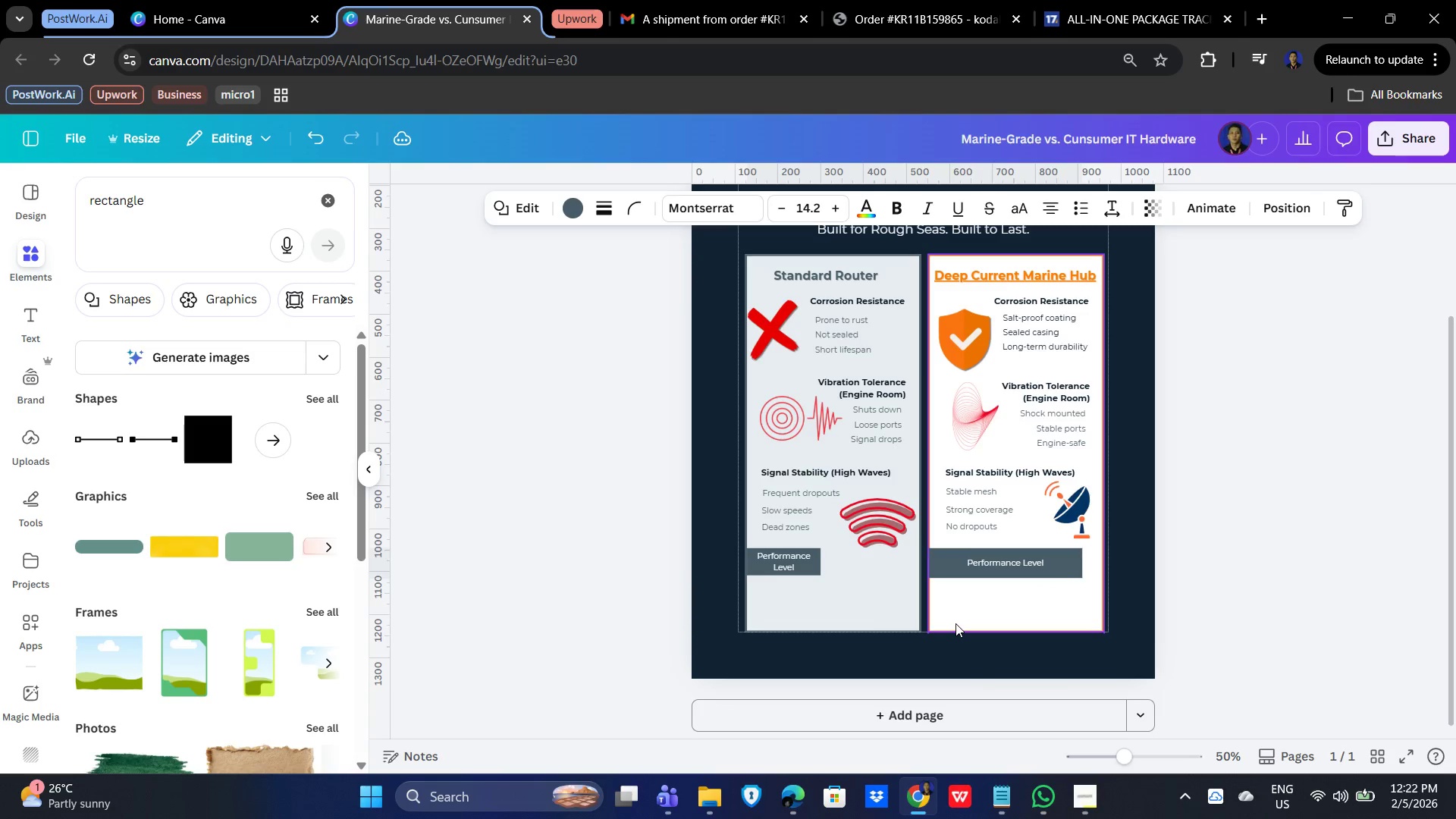 
key(ArrowUp)
 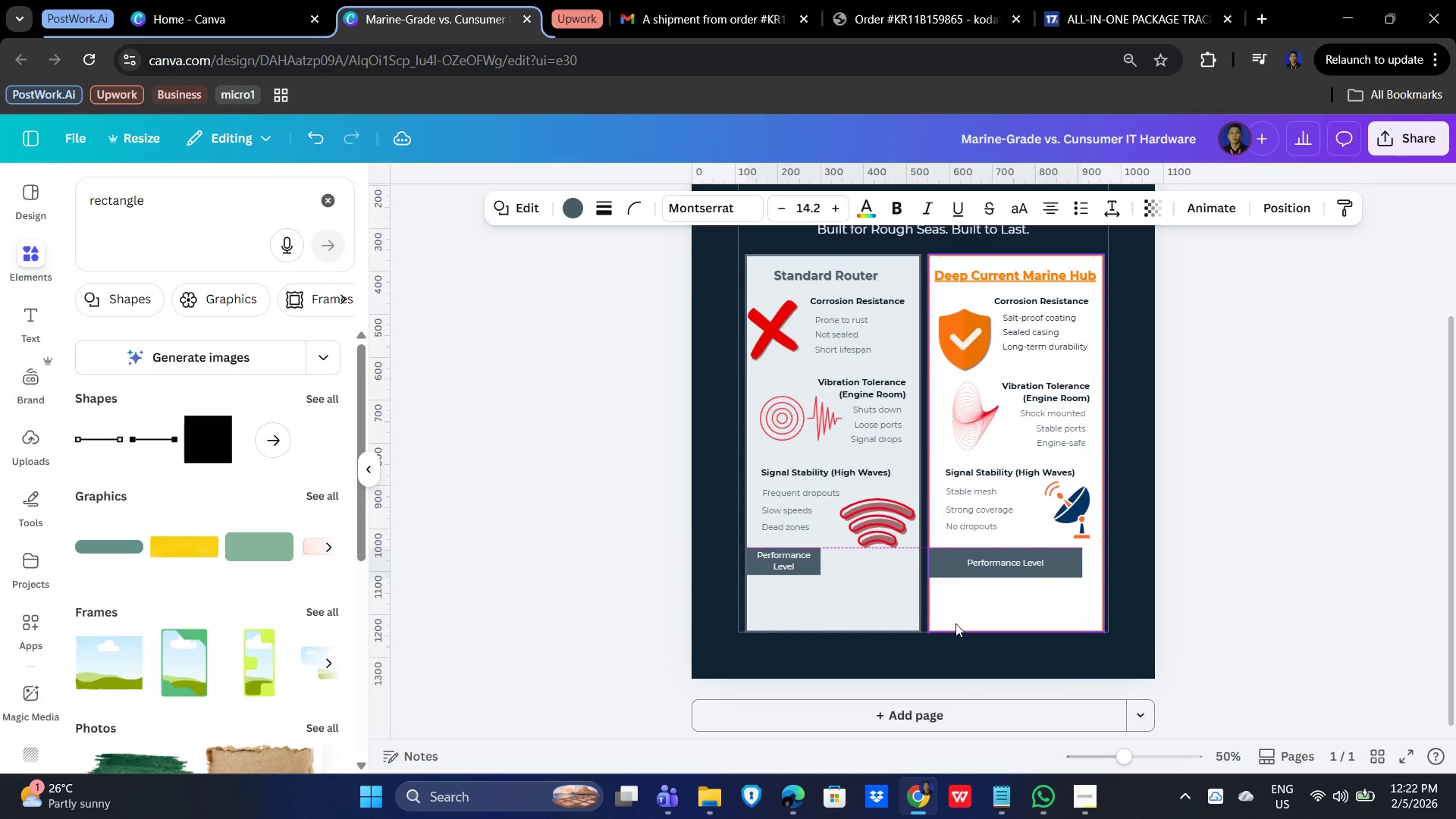 
key(ArrowUp)
 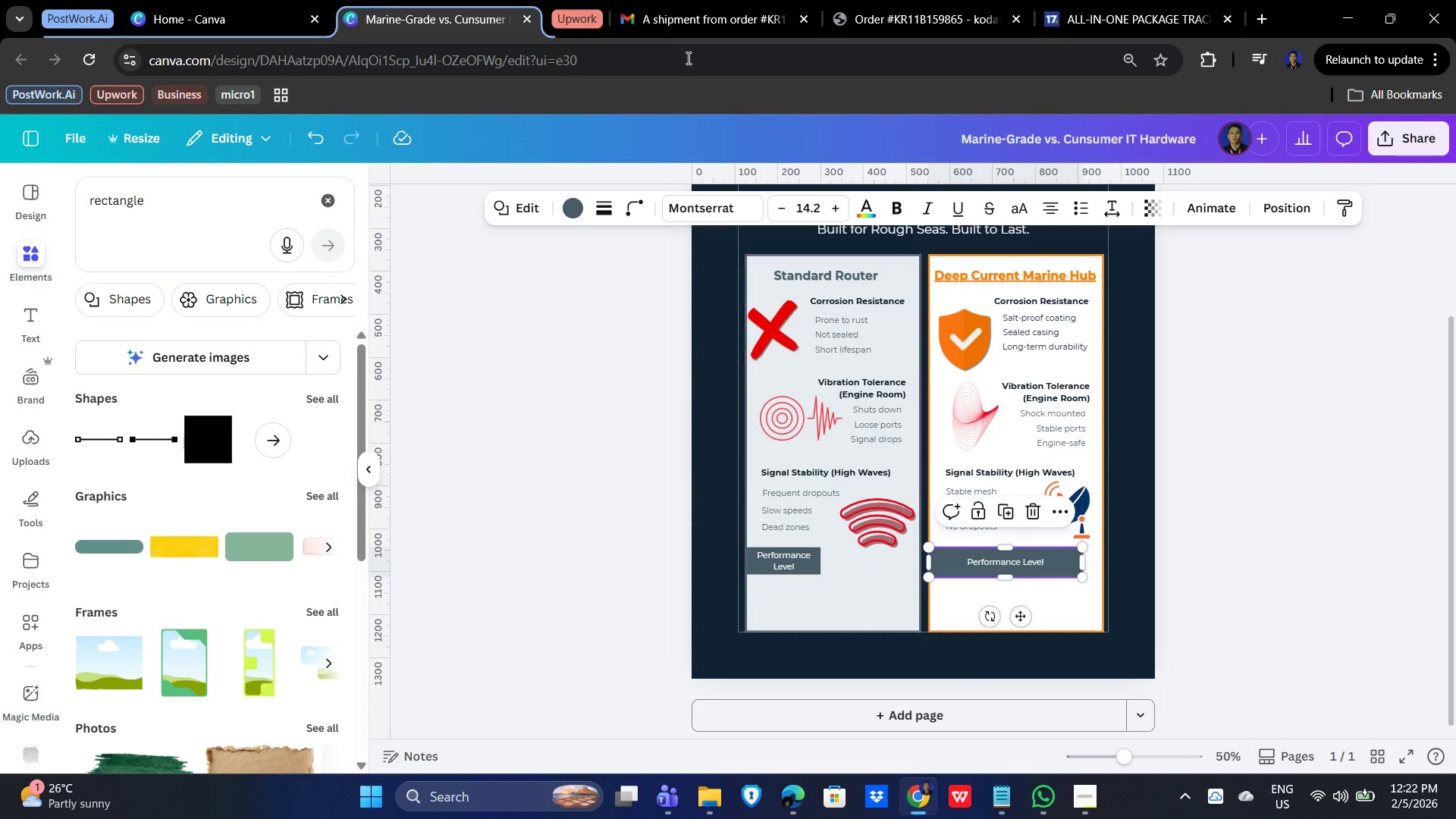 
left_click([581, 198])
 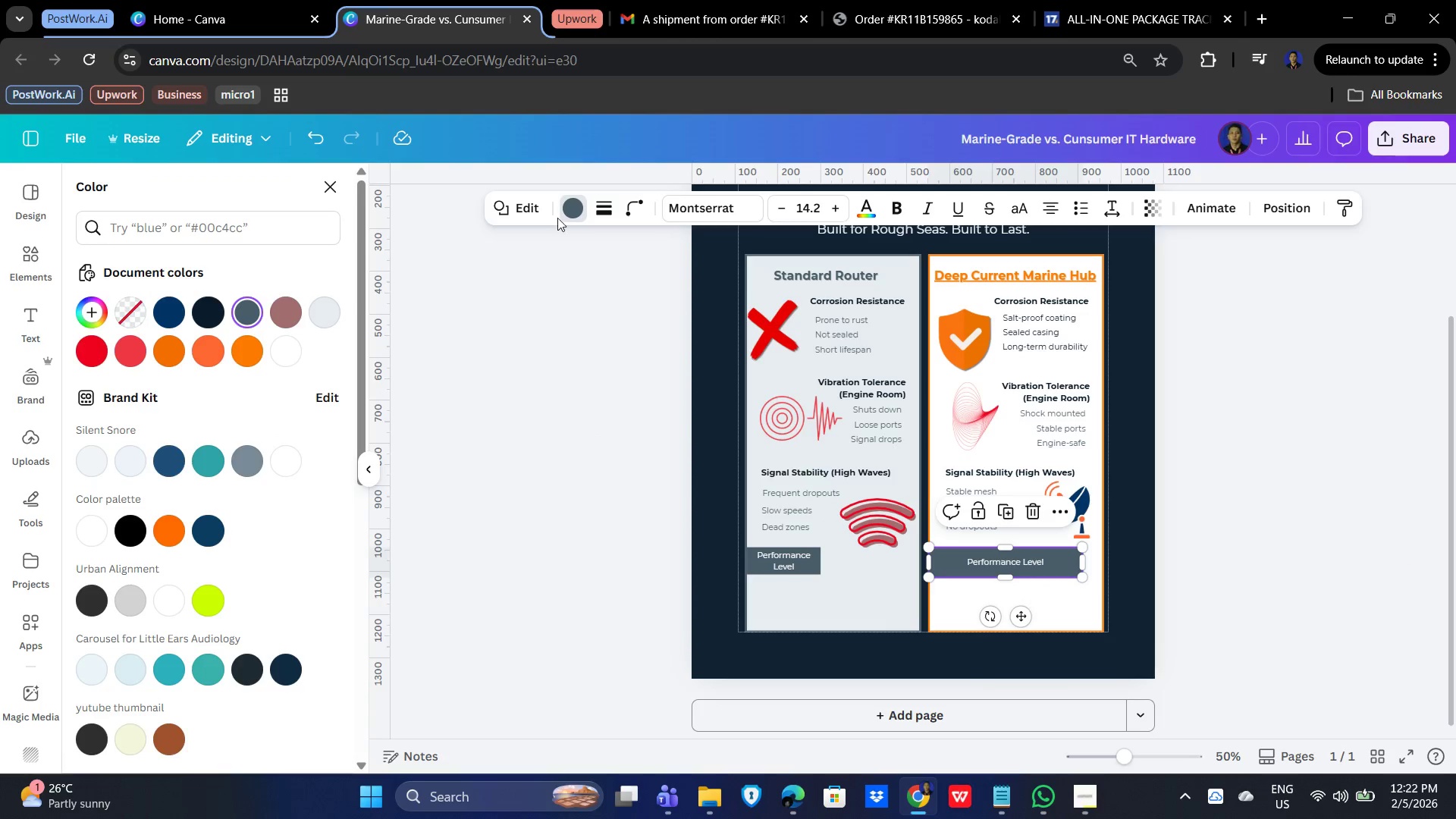 
left_click([565, 202])
 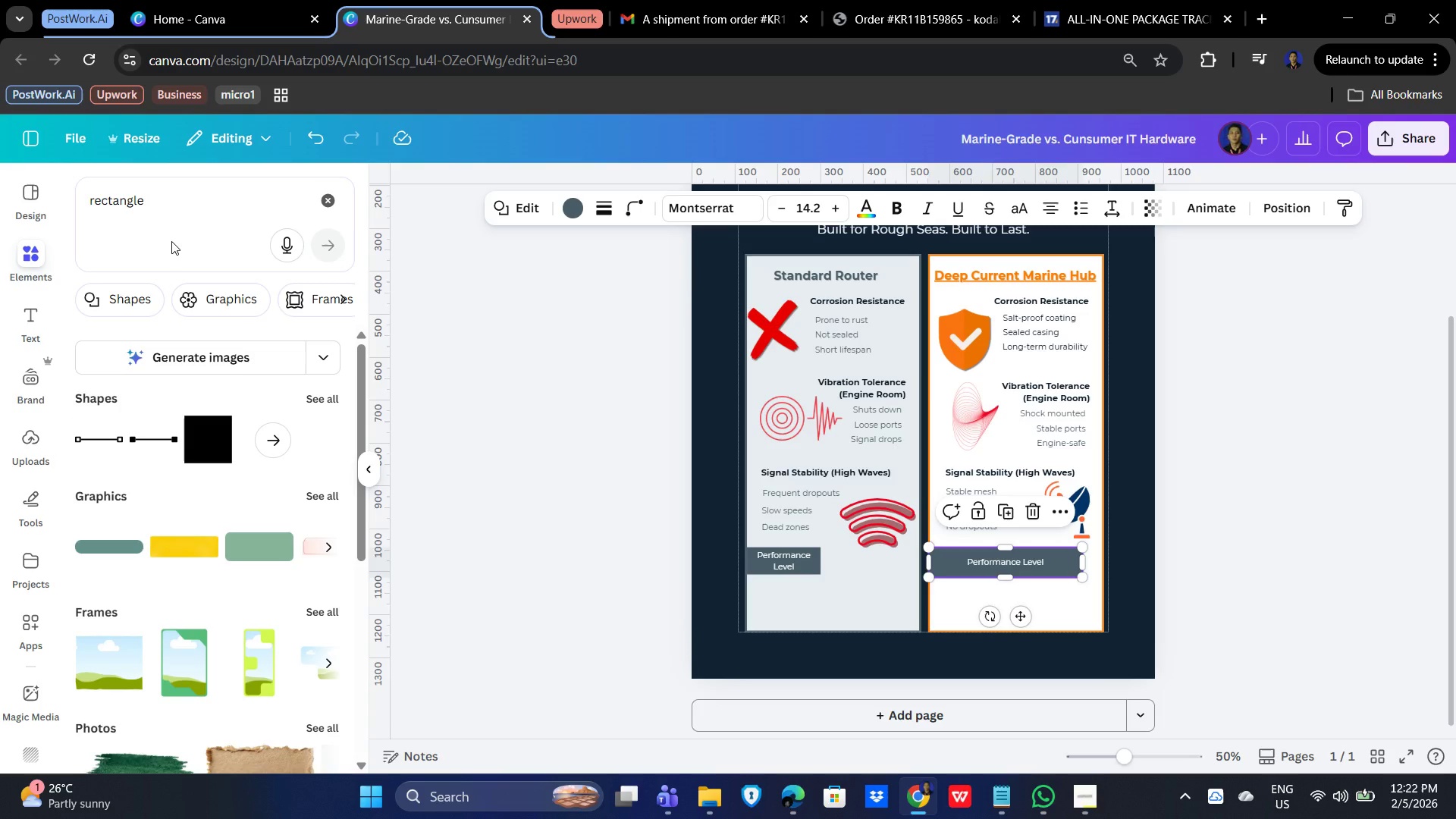 
wait(12.47)
 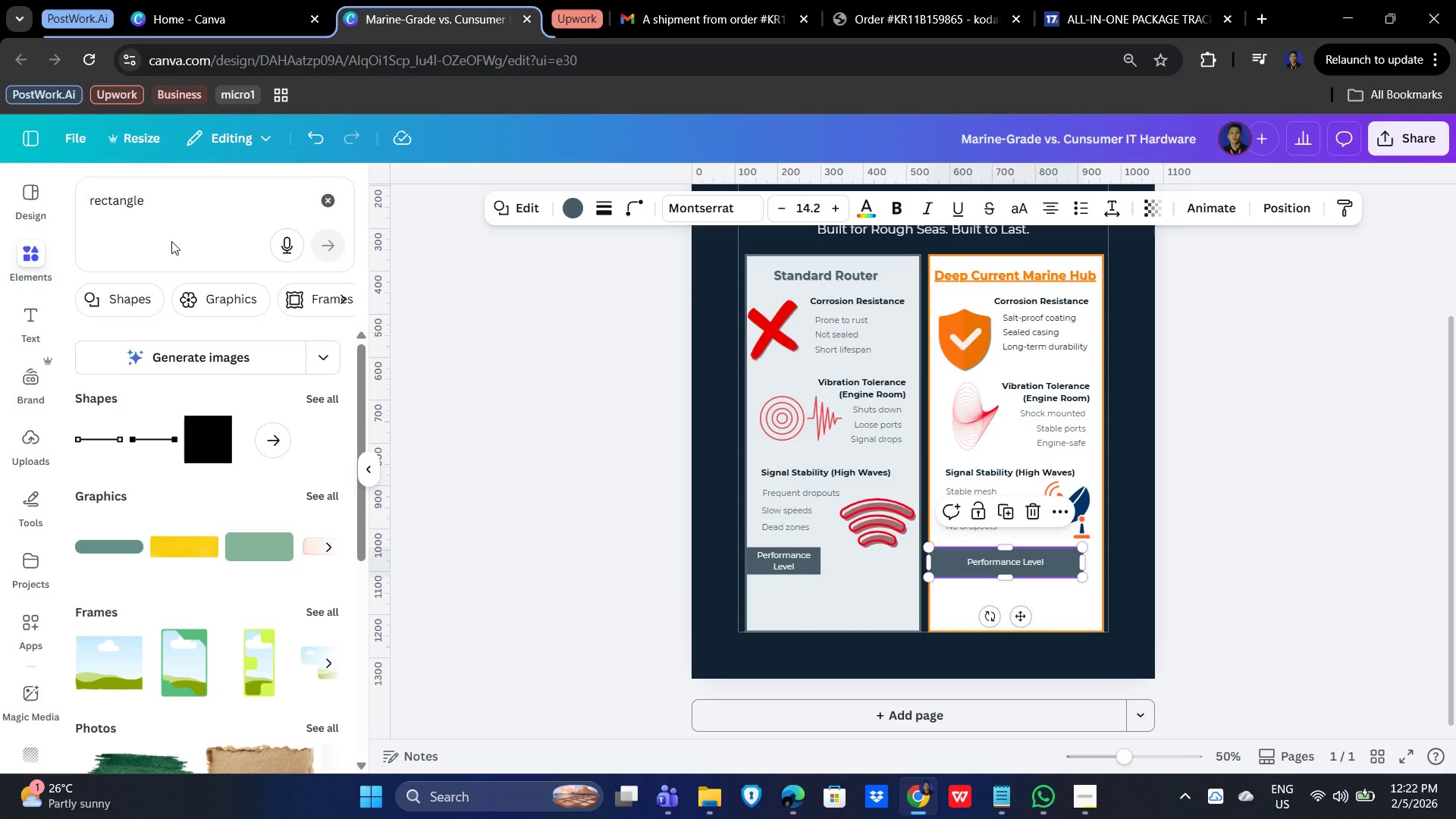 
left_click([573, 207])
 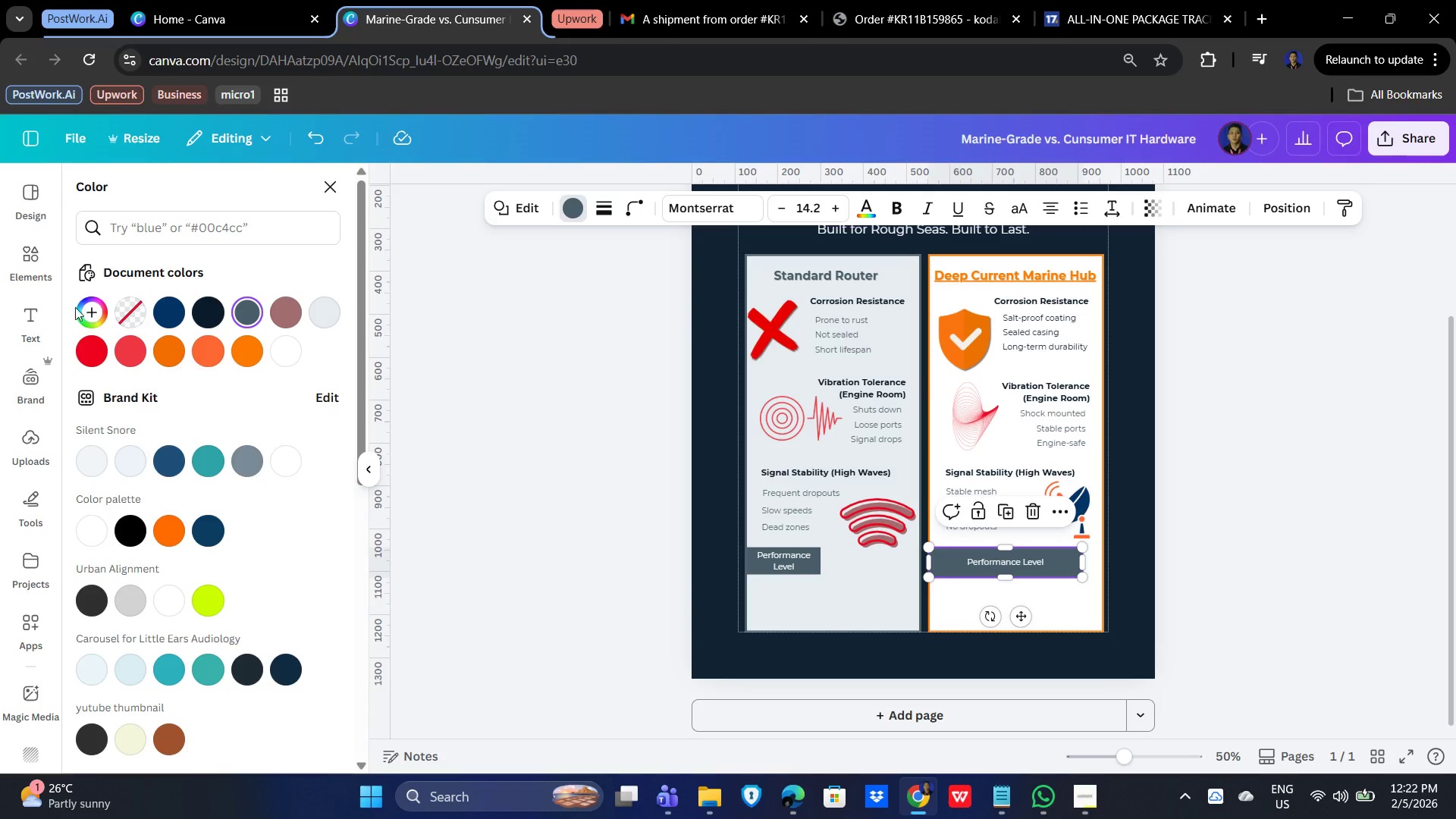 
left_click([89, 306])
 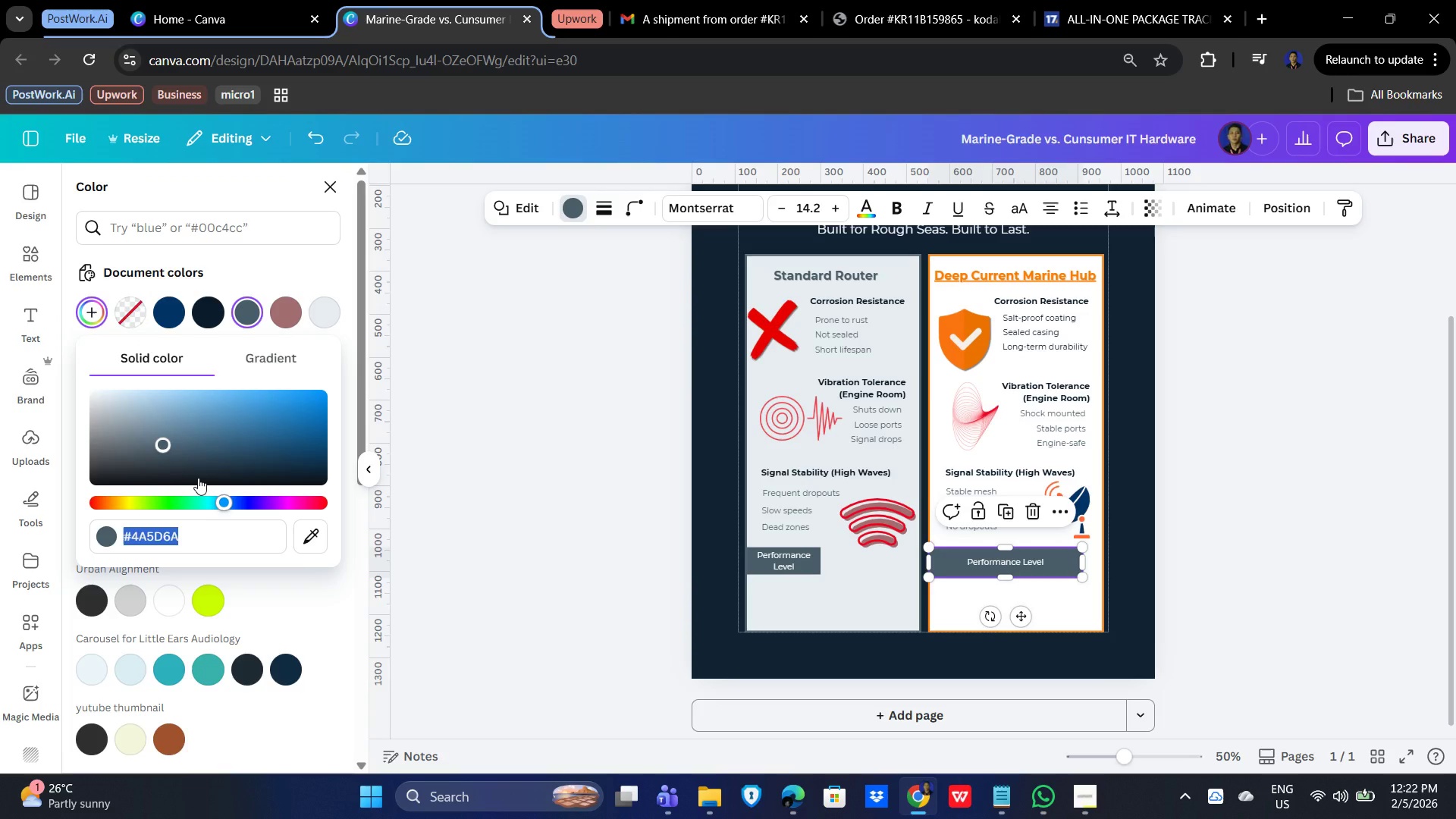 
wait(5.28)
 